 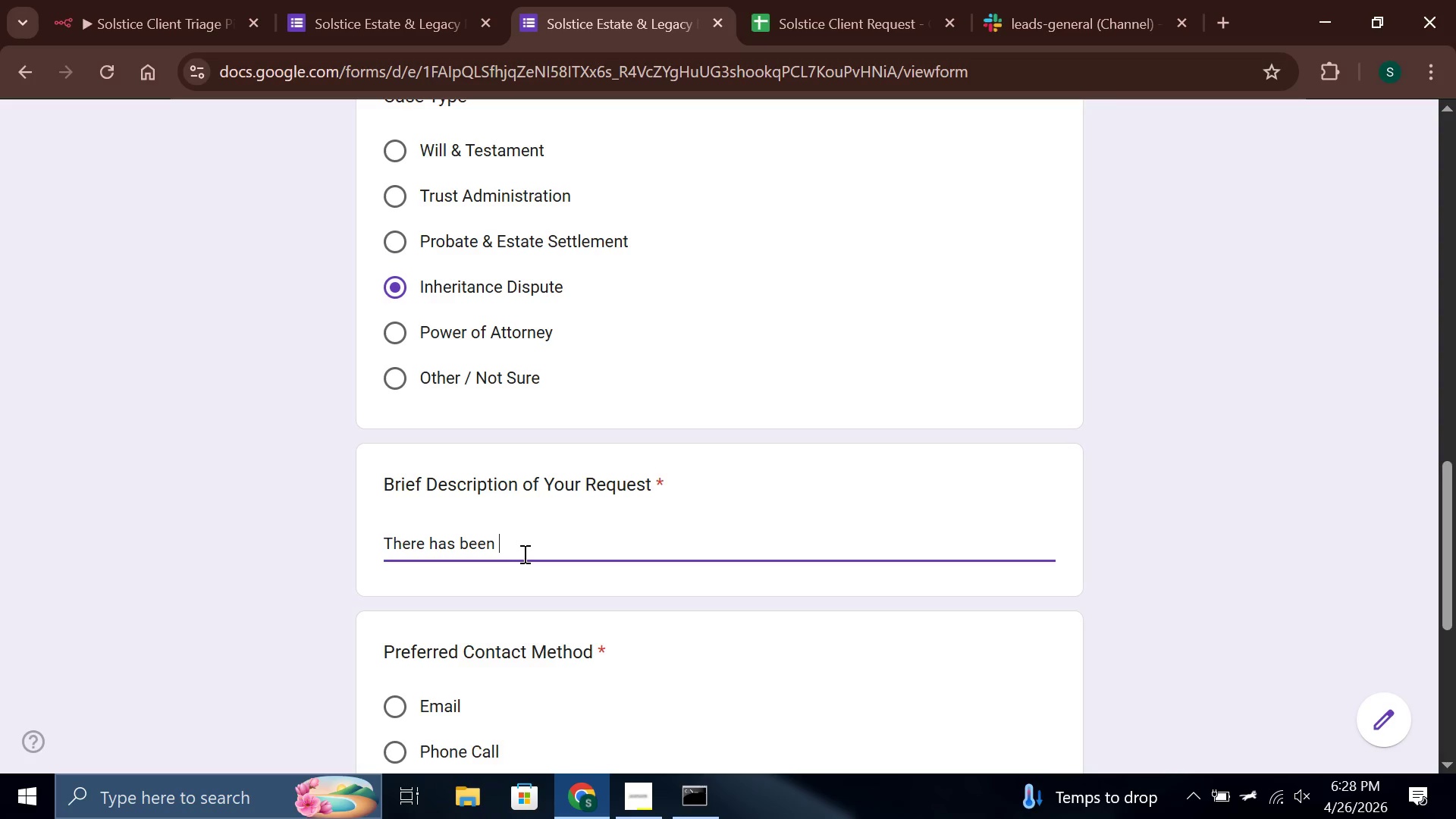 
type(a develp)
key(Backspace)
type(op)
 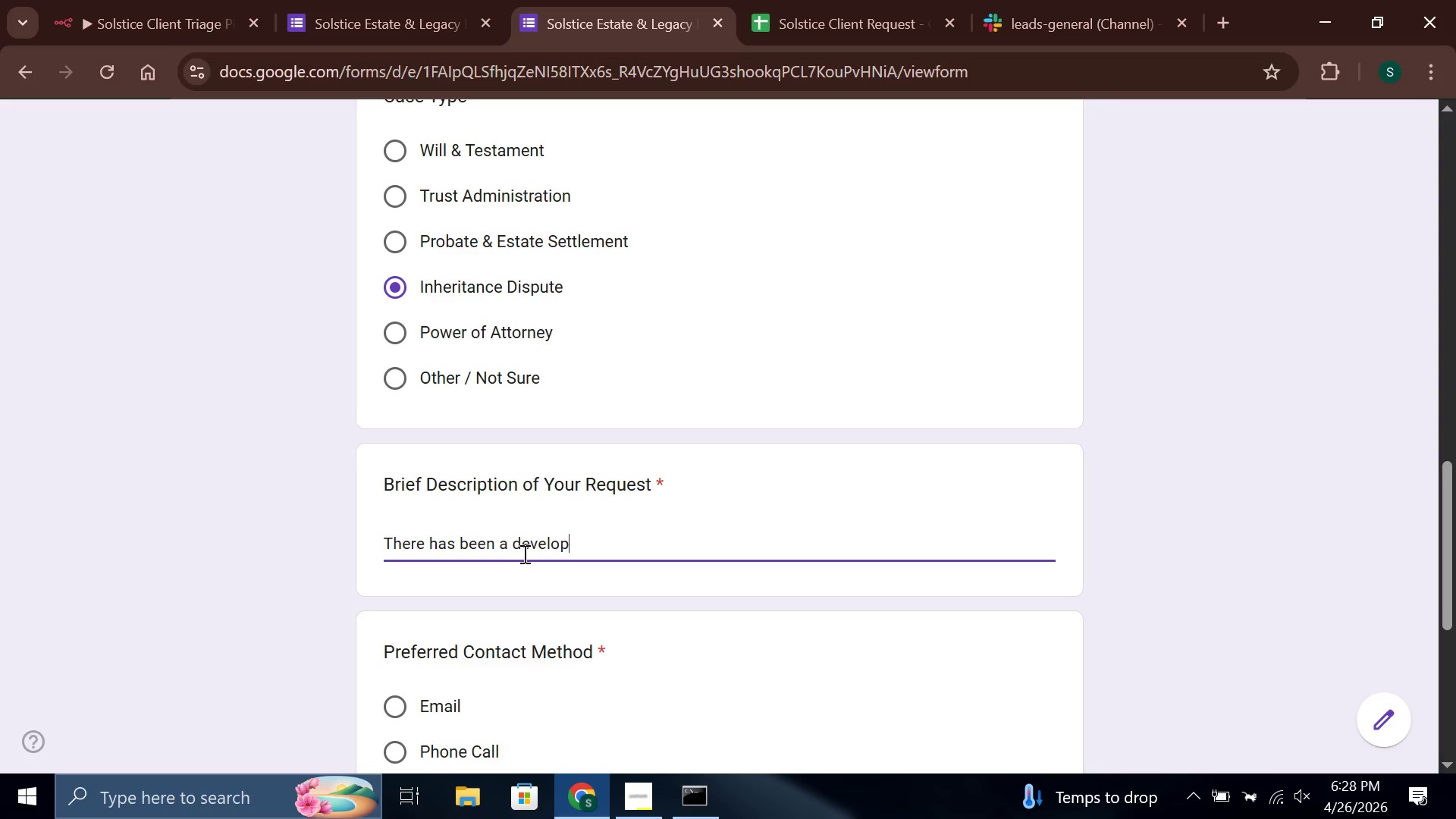 
wait(7.14)
 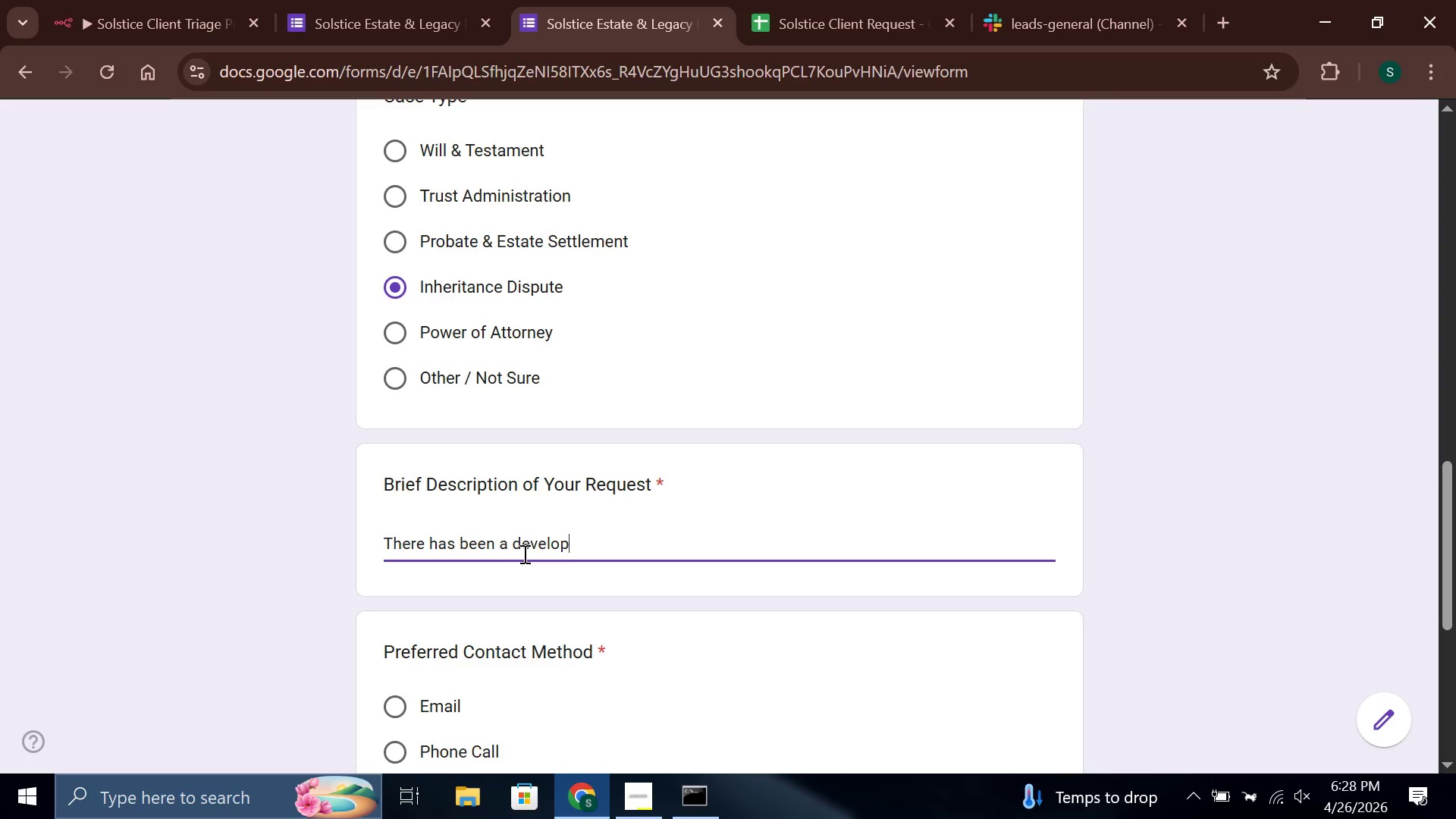 
type( )
key(Backspace)
type(ment in my mother's estate case. The opposig)
key(Backspace)
type(ng party )
 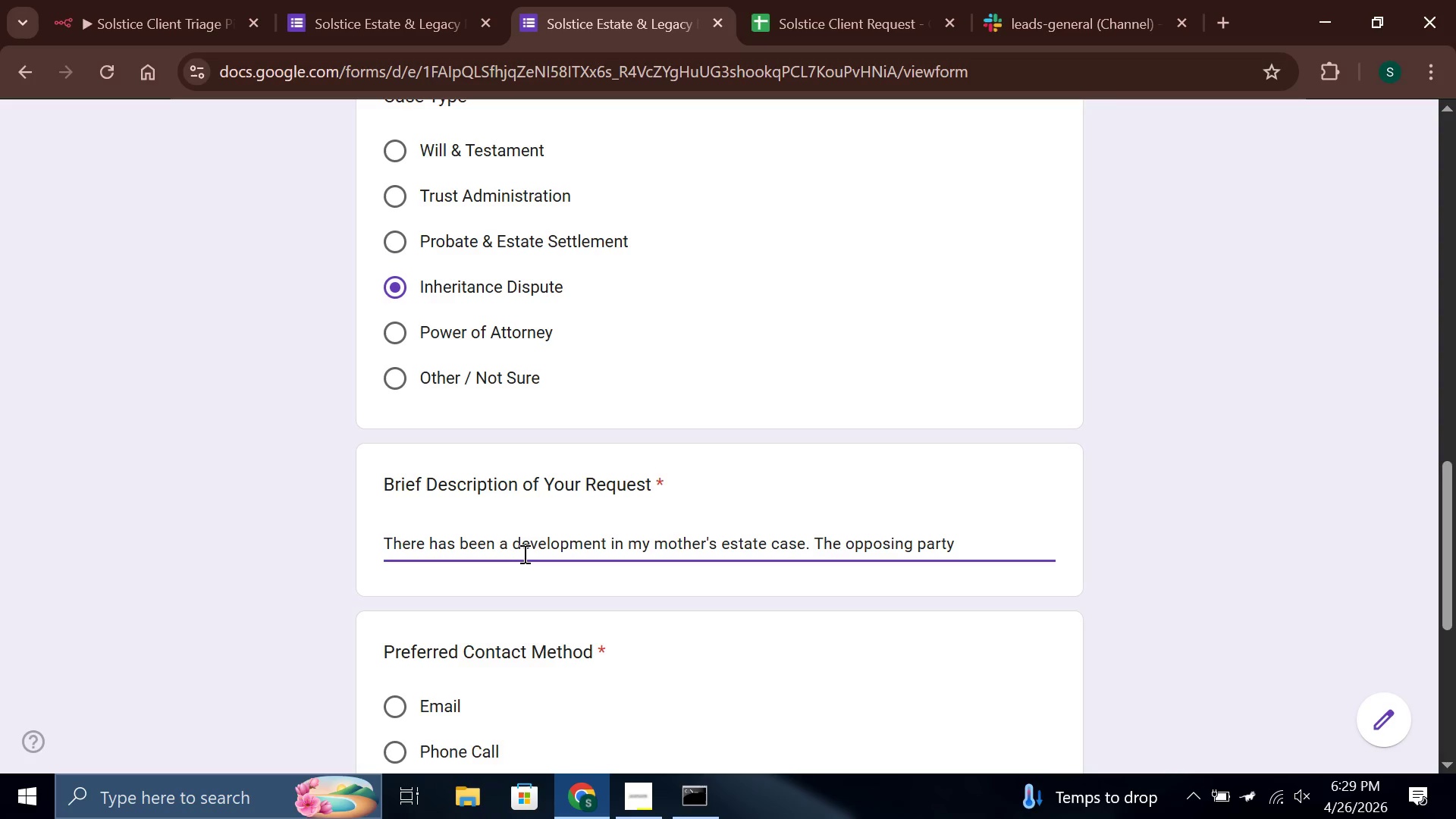 
type(has filed a motion and I need to speak with my attorney urgently before the Friday deadline.)
 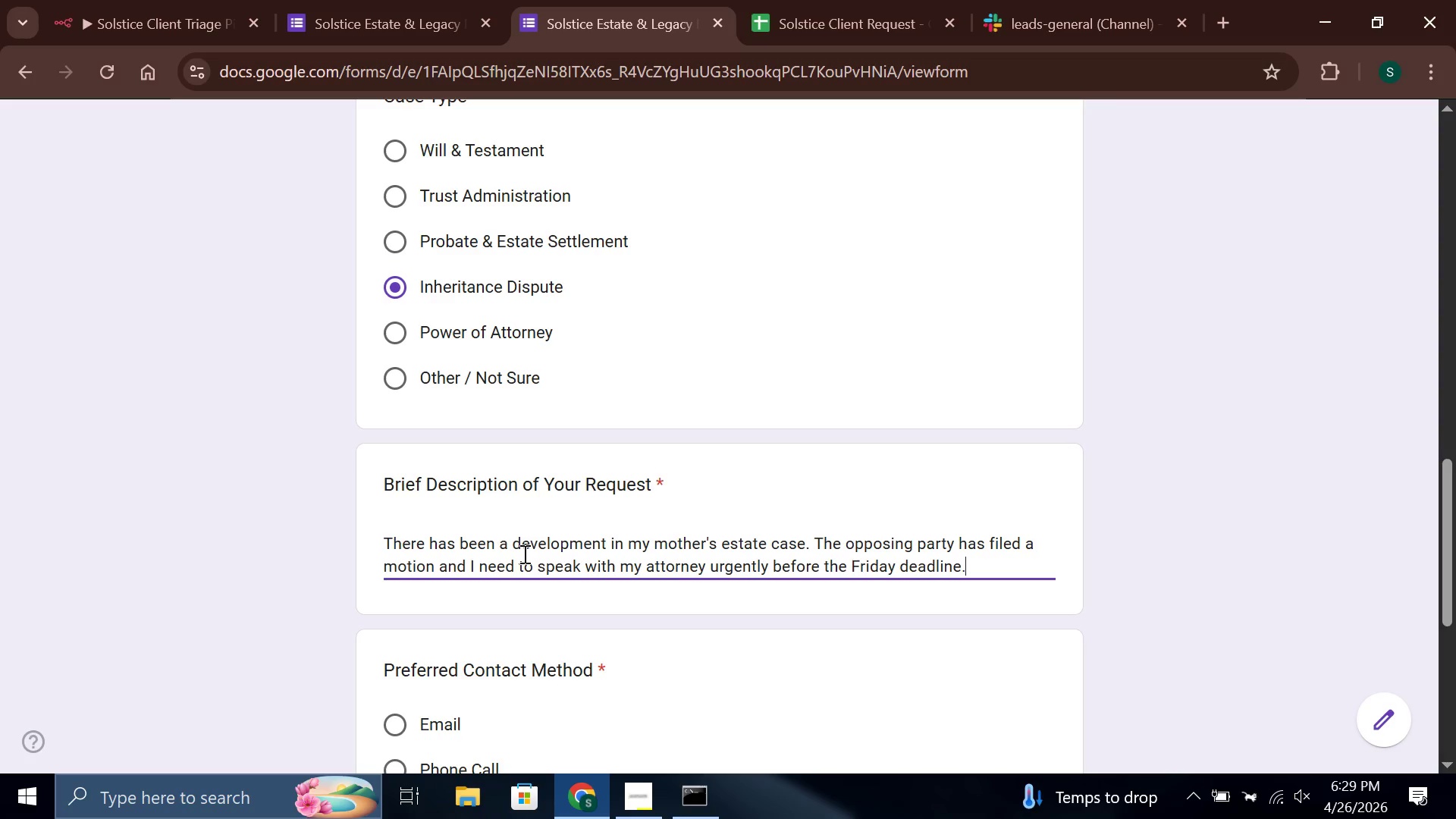 
scroll: coordinate [523, 554], scroll_direction: down, amount: 3.0
 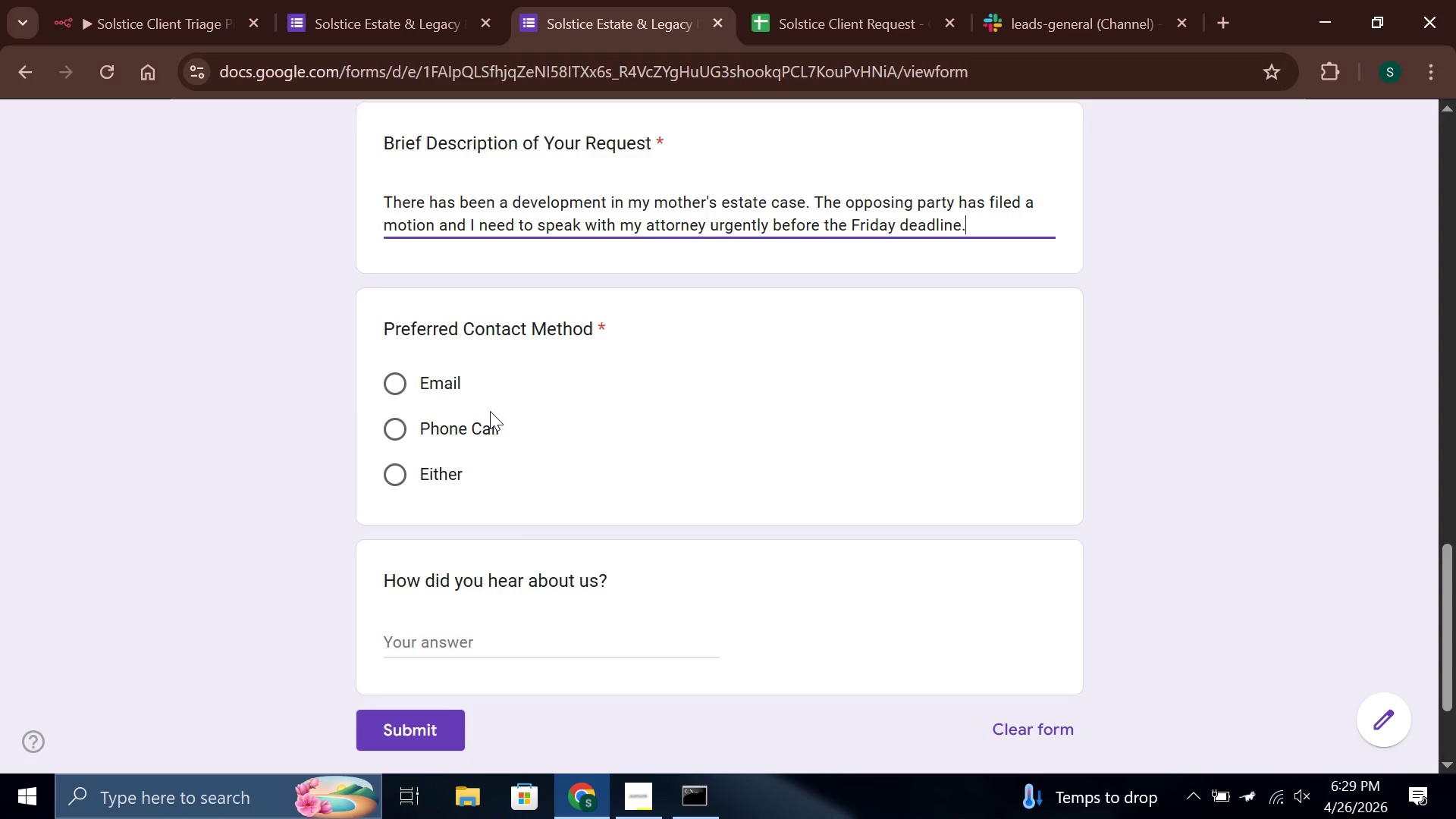 
left_click([472, 430])
 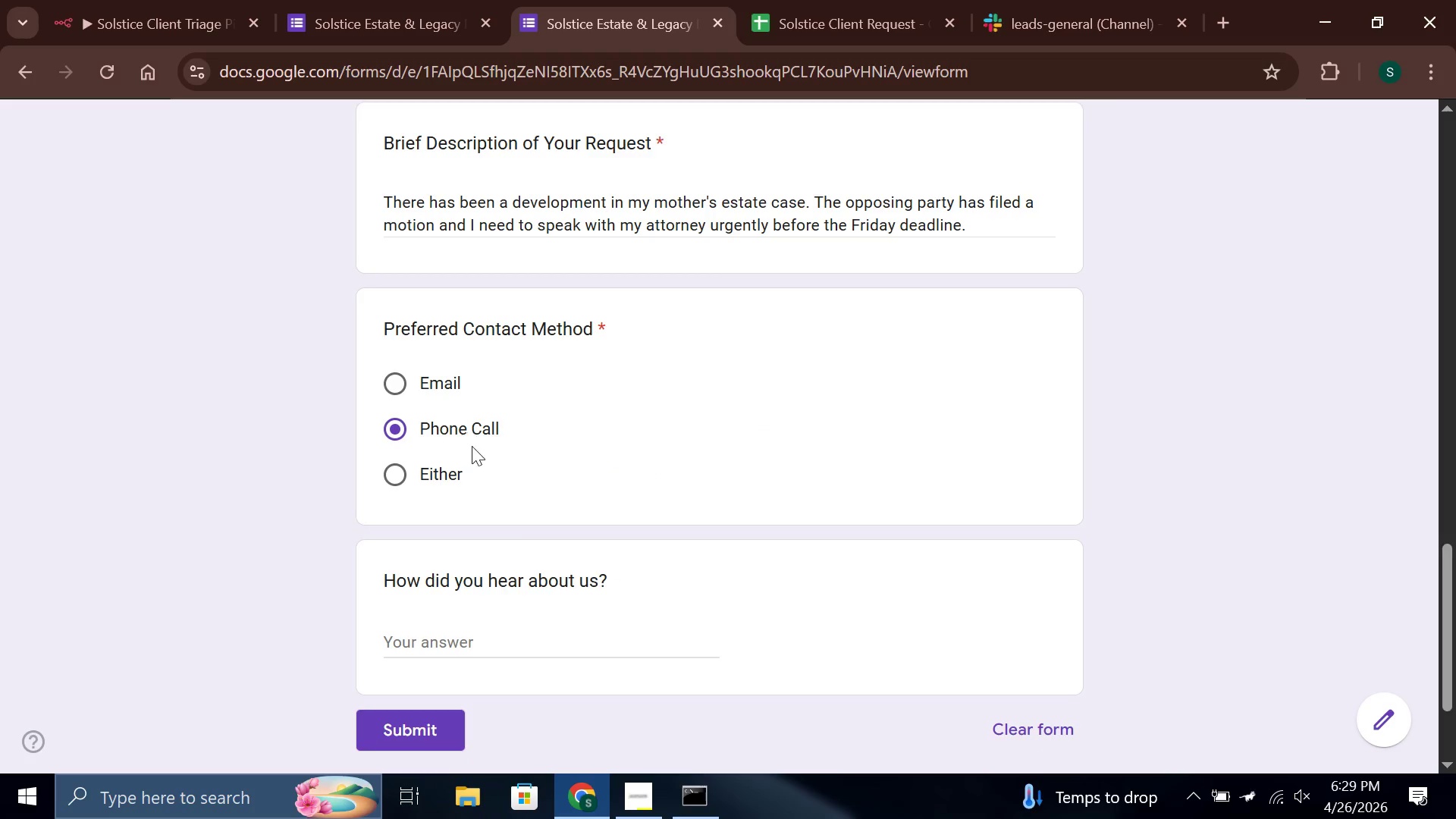 
scroll: coordinate [479, 556], scroll_direction: down, amount: 2.0
 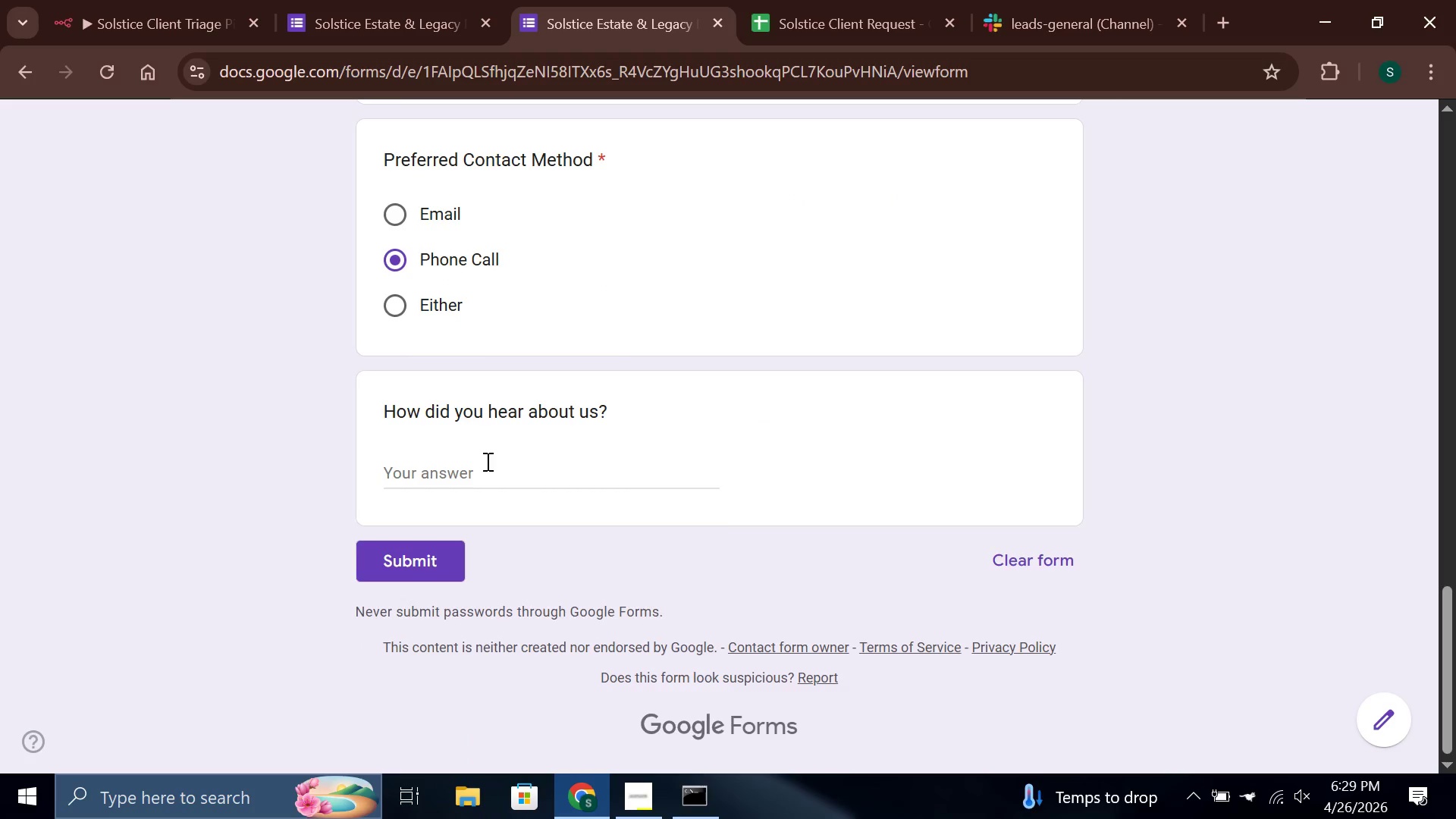 
left_click([491, 473])
 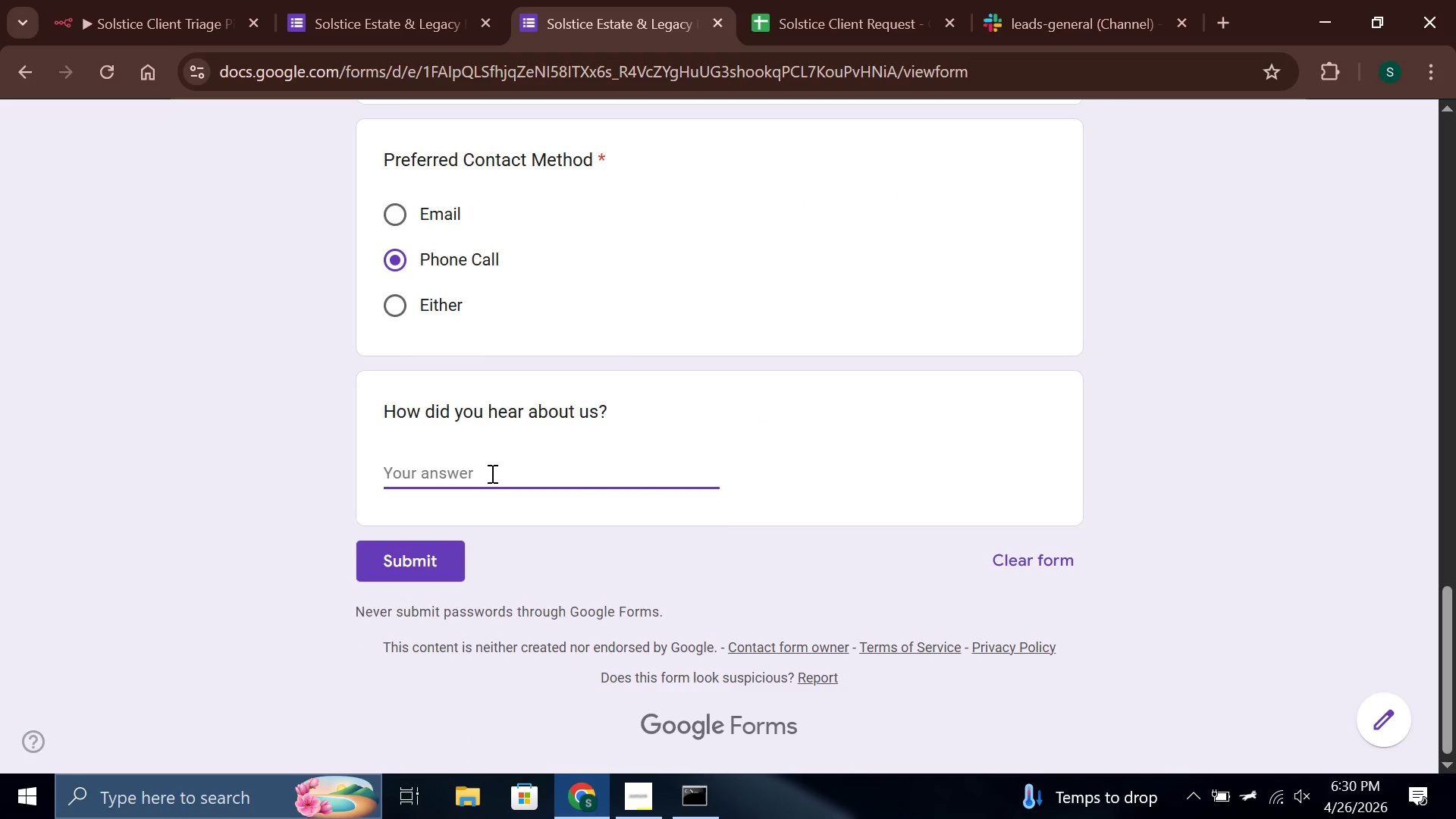 
hold_key(key=Unknown, duration=0.92)
 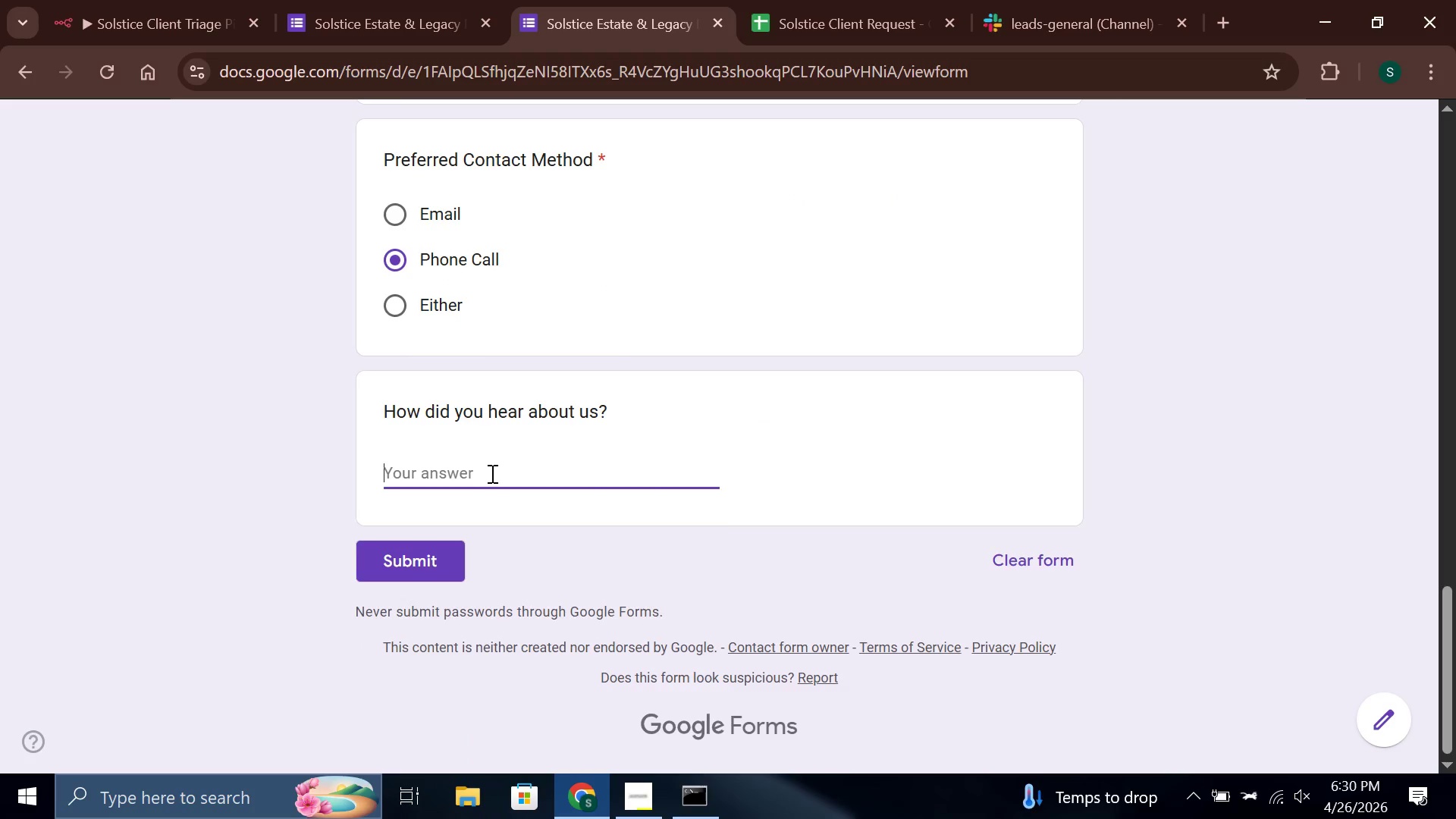 
type(Existing client)
 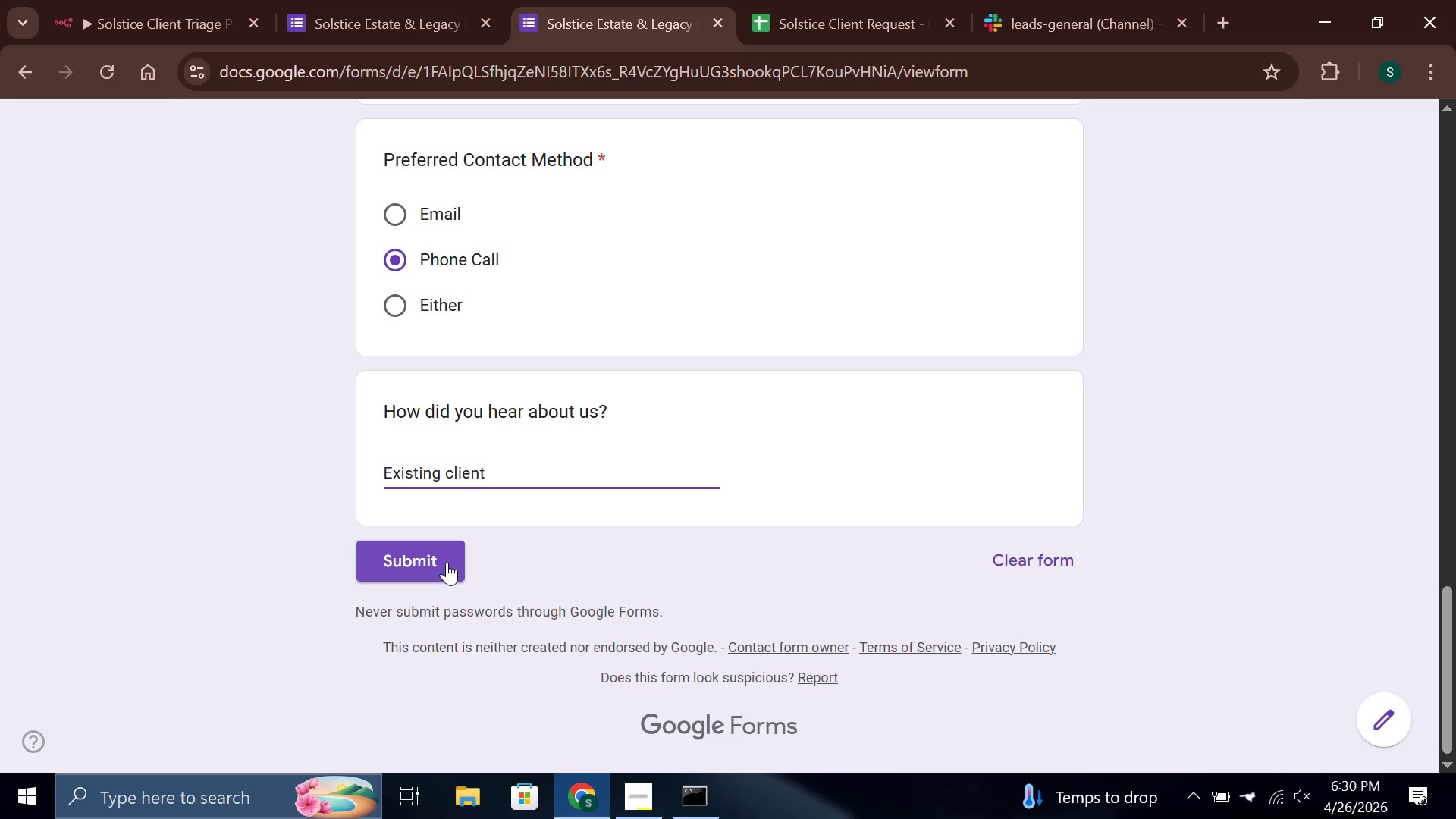 
left_click([447, 562])
 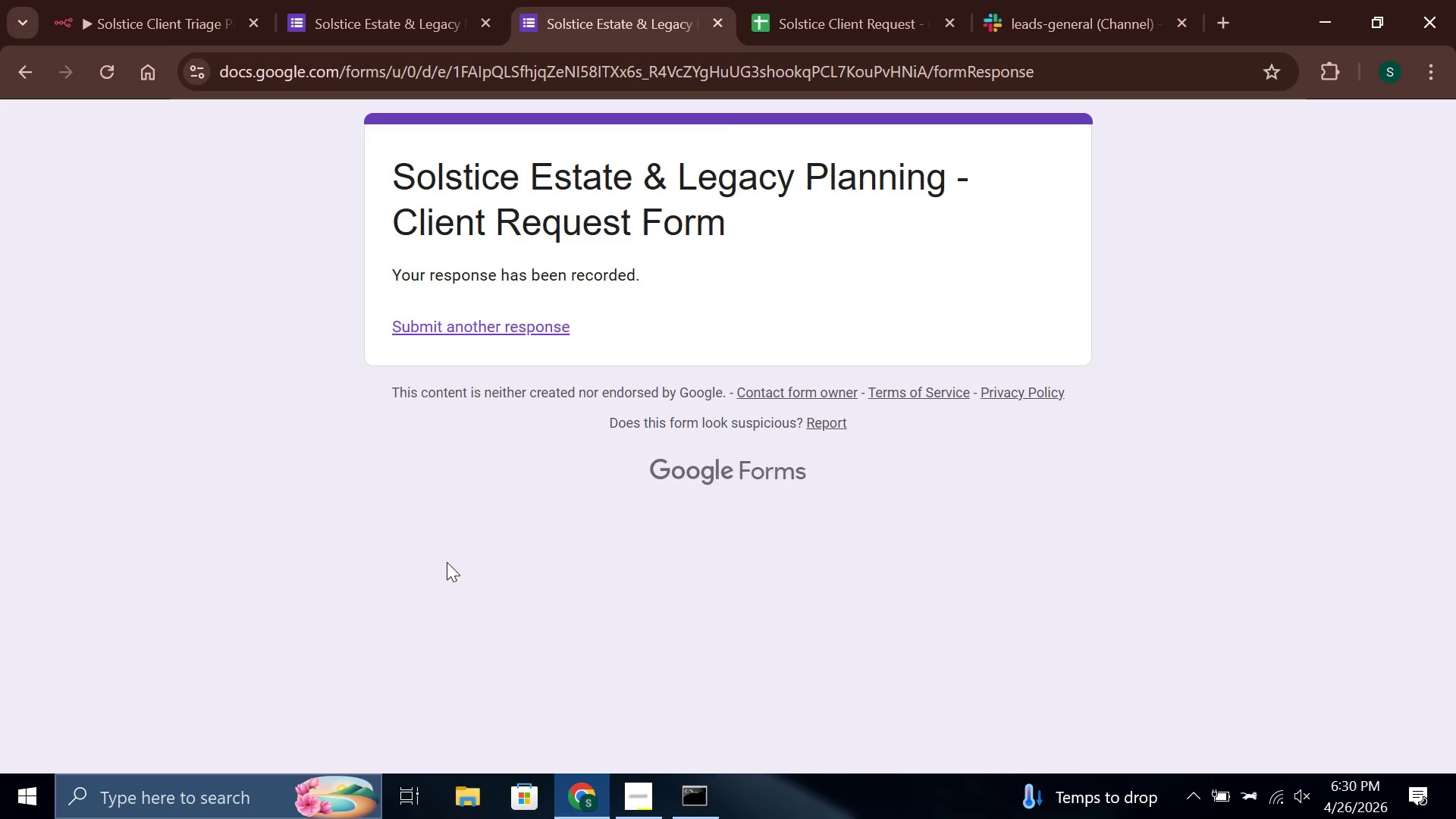 
left_click([793, 0])
 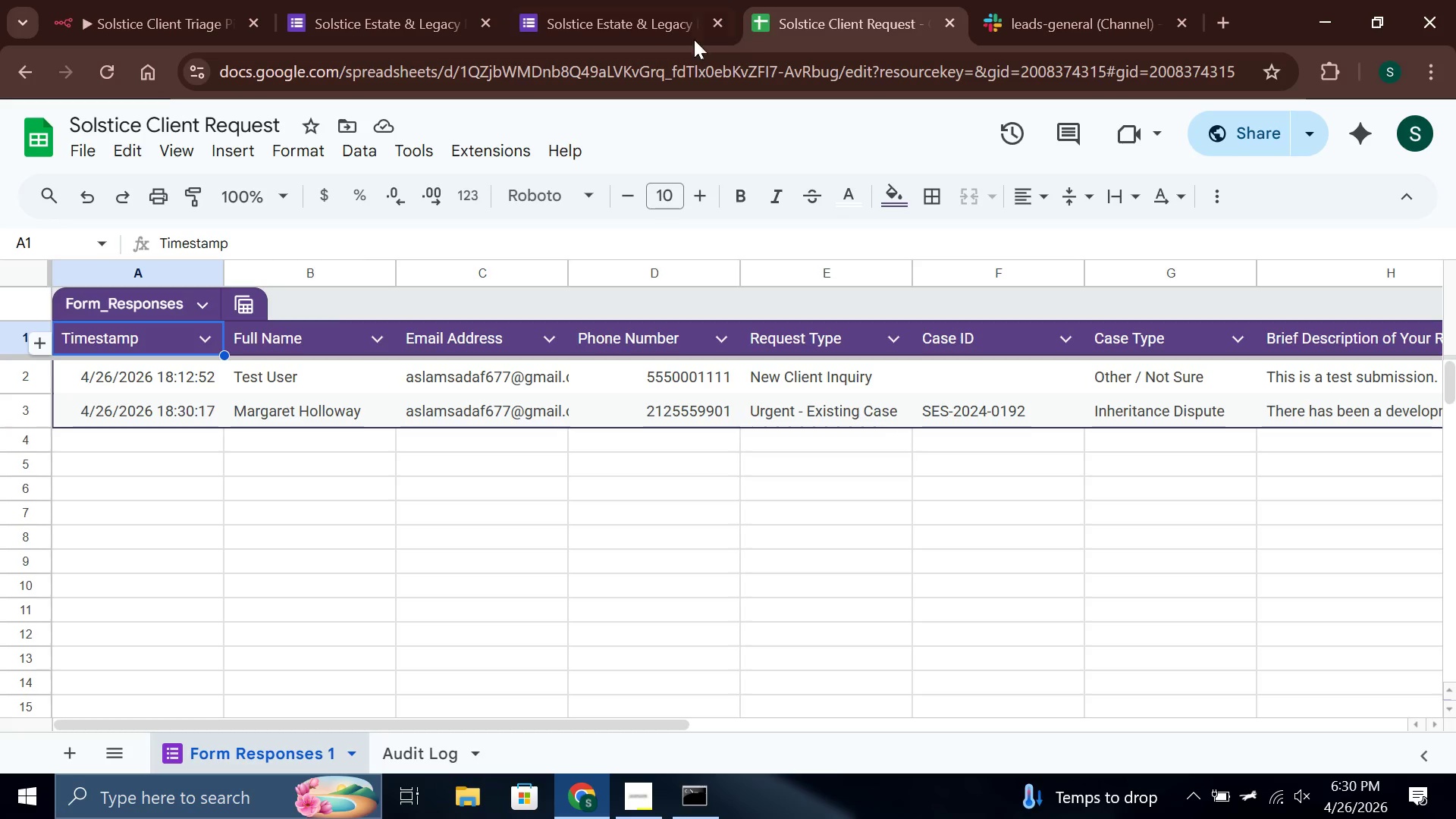 
left_click([627, 0])
 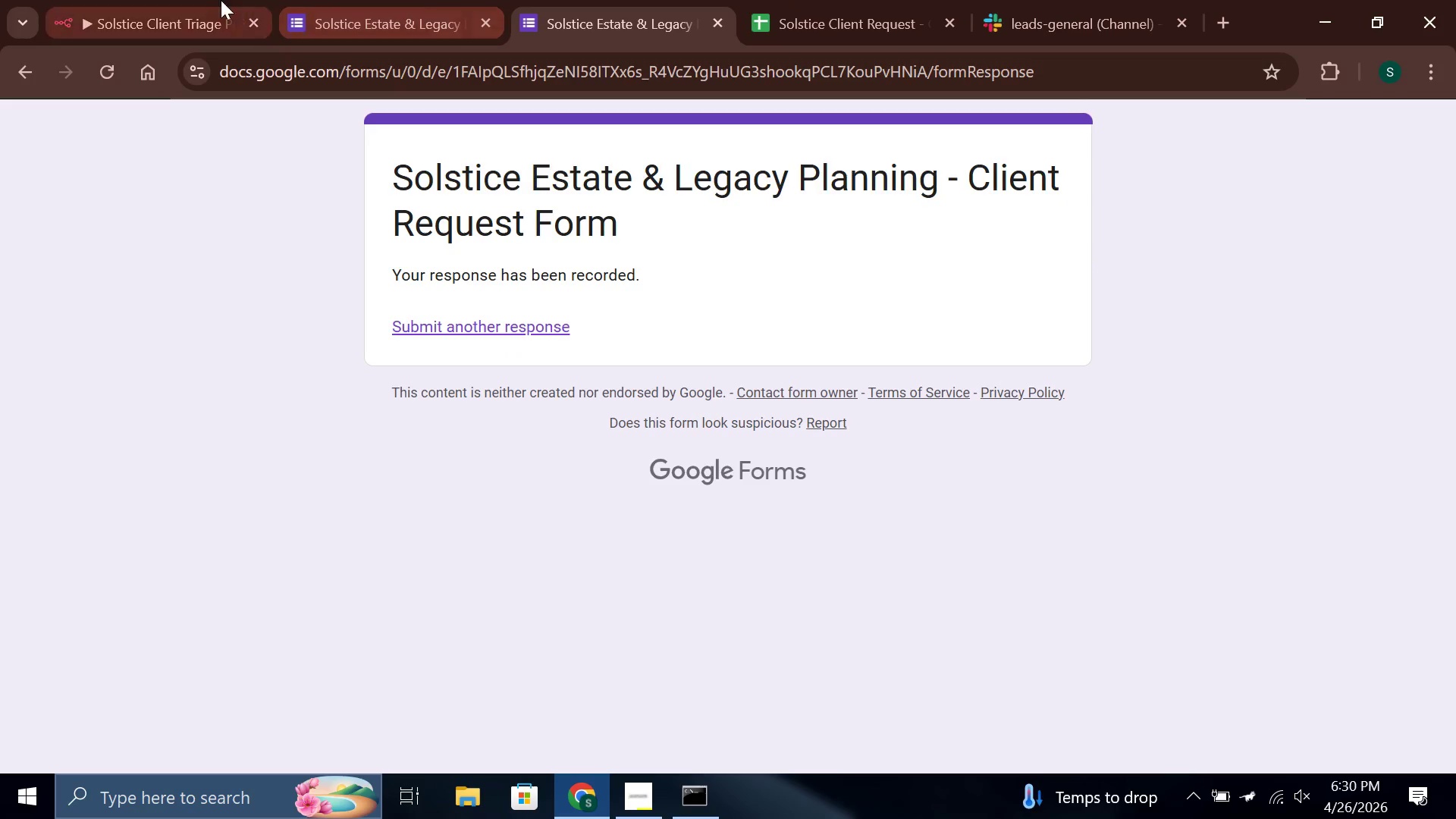 
left_click([188, 0])
 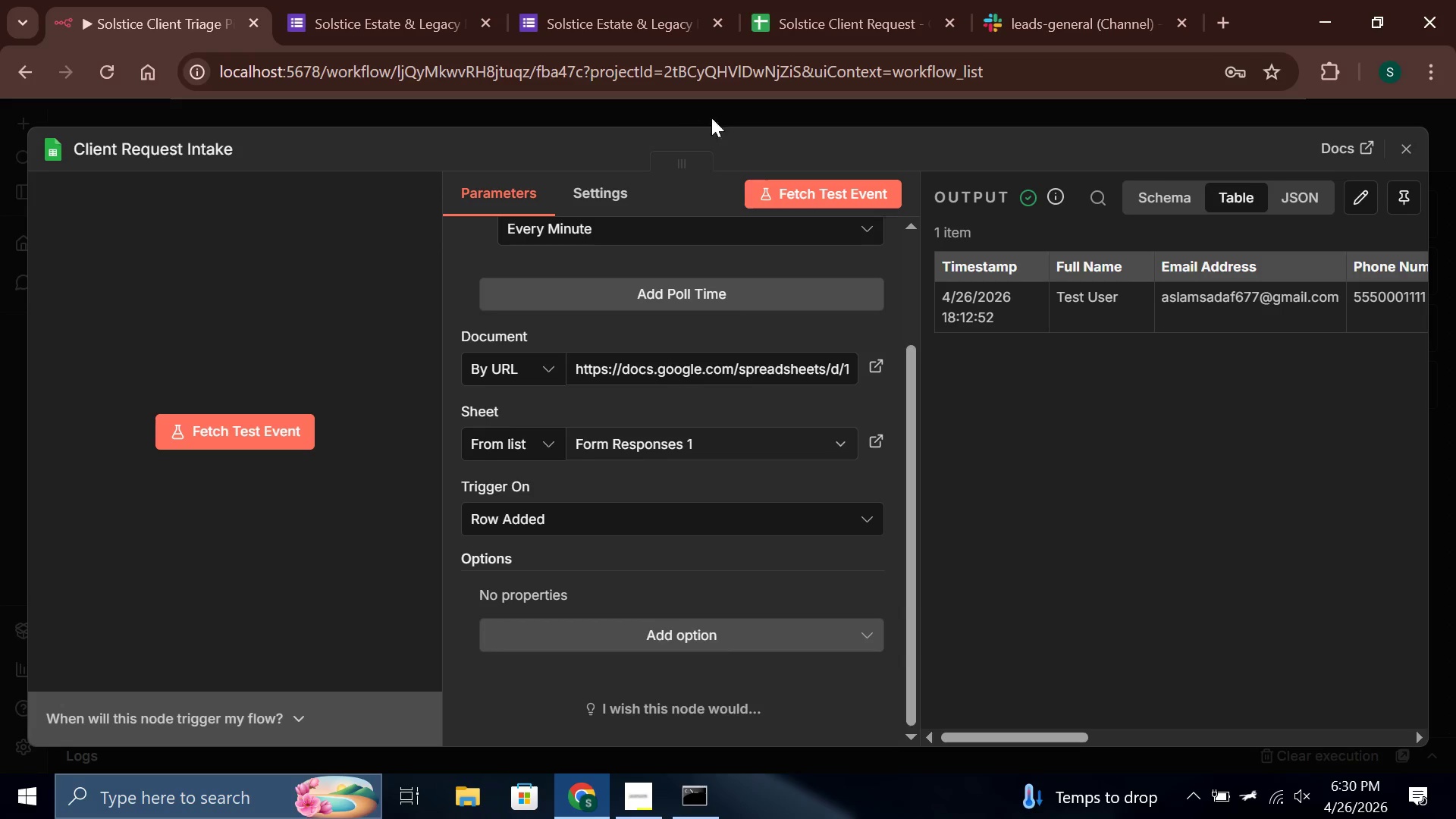 
left_click([795, 195])
 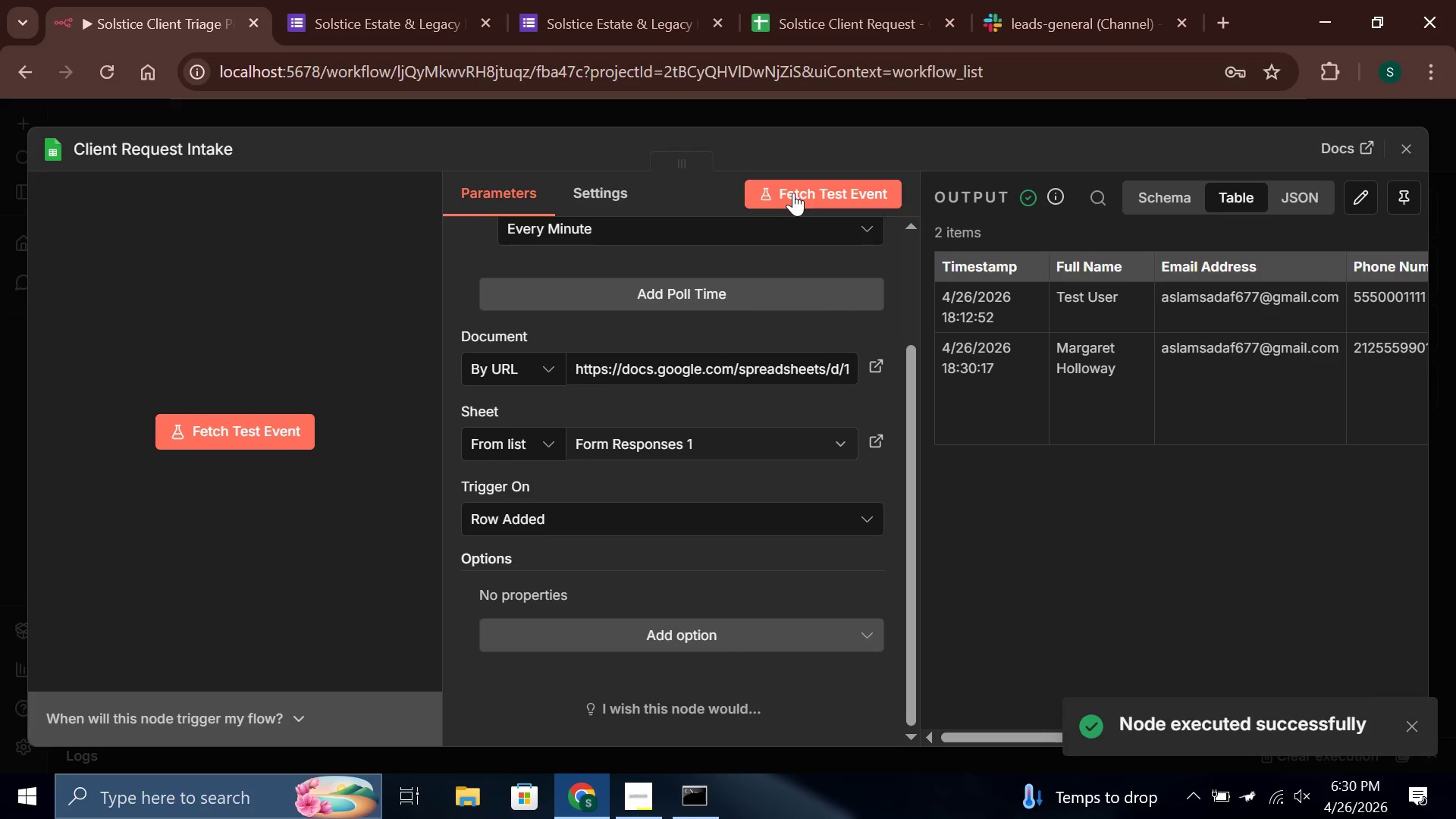 
wait(11.61)
 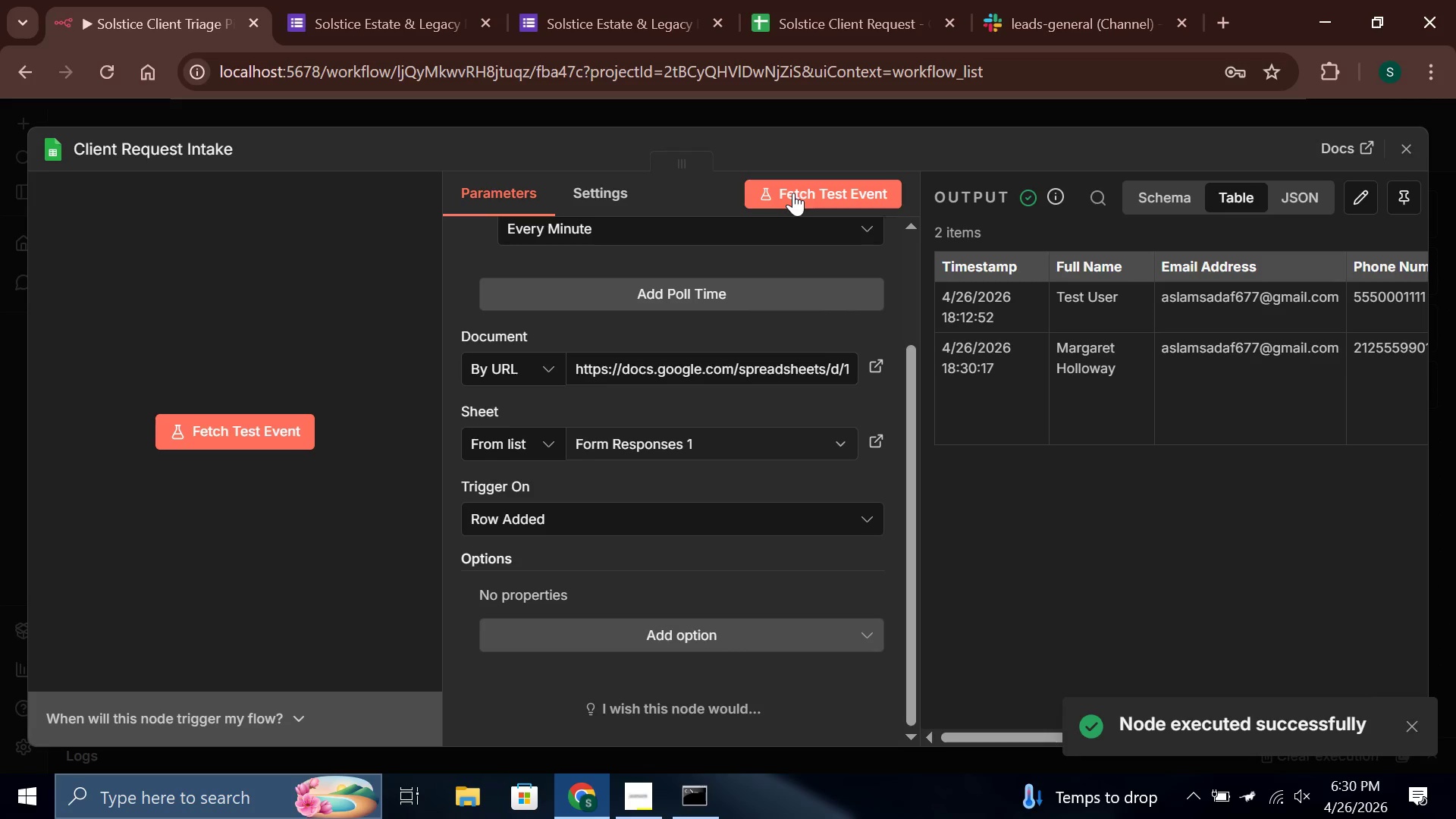 
hold_key(key=Unknown, duration=1.53)
 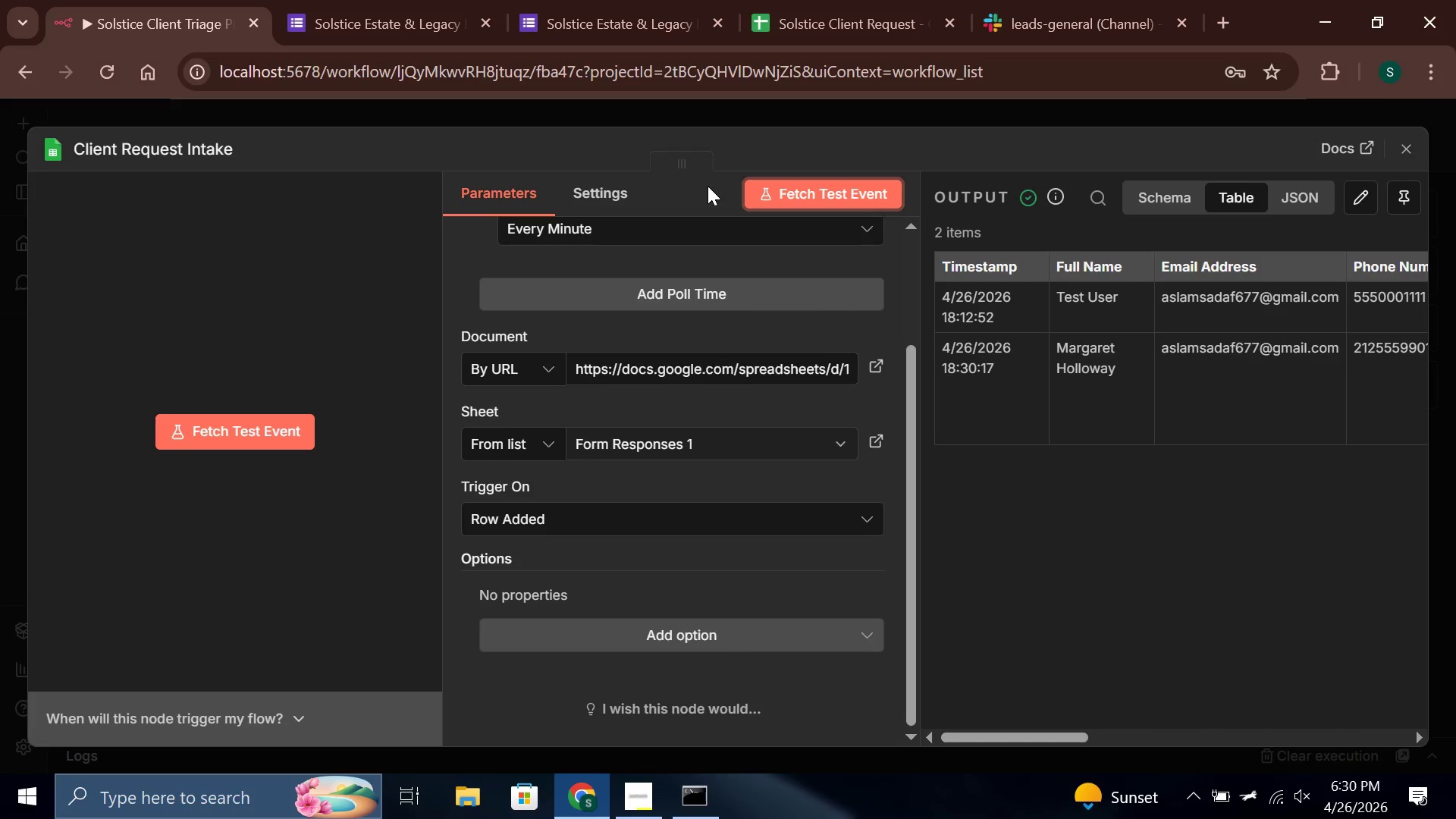 
hold_key(key=ControlLeft, duration=0.44)
 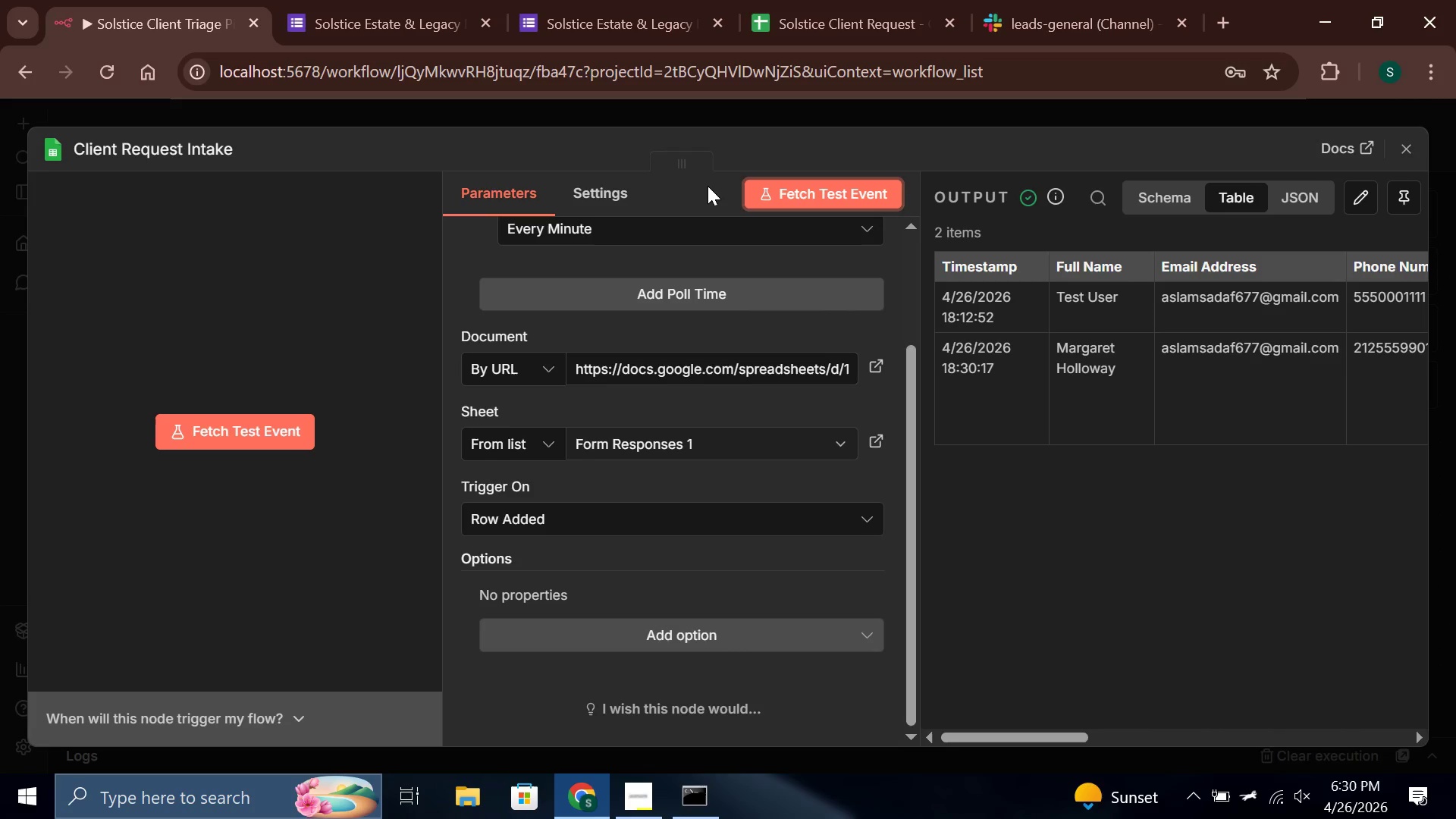 
key(Control+ControlLeft)
 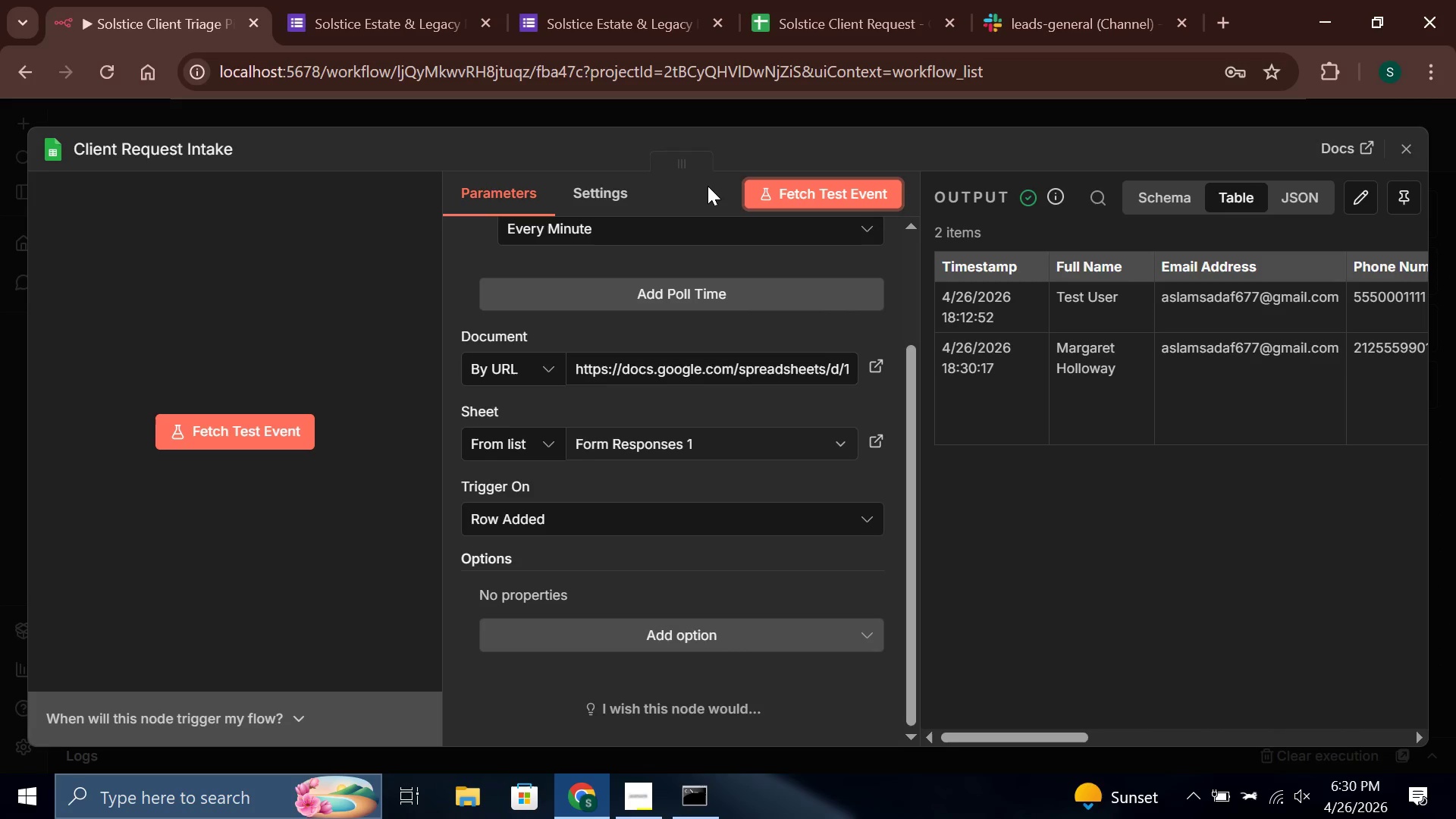 
key(Control+Unknown)
 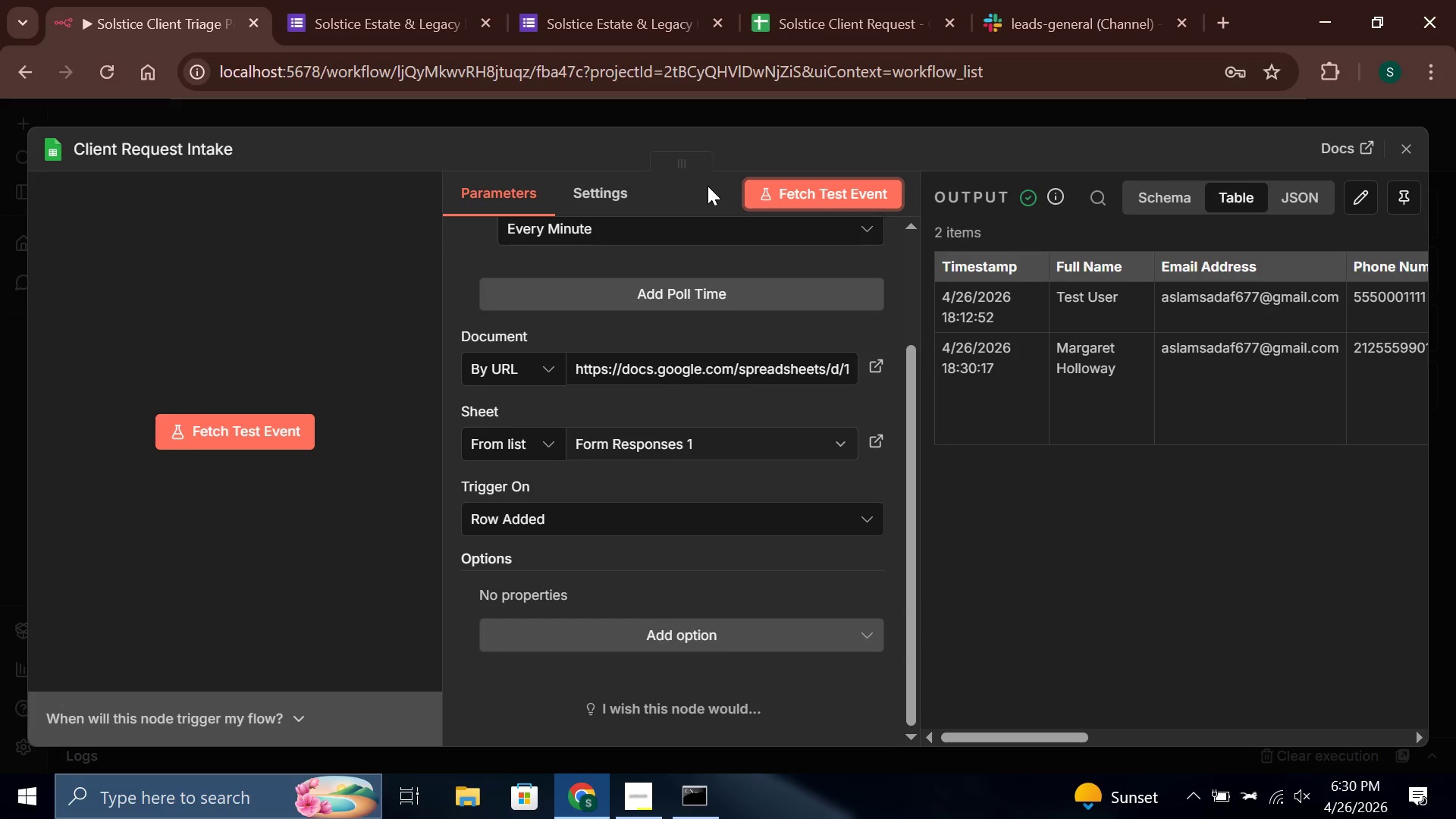 
hold_key(key=ControlLeft, duration=0.34)
 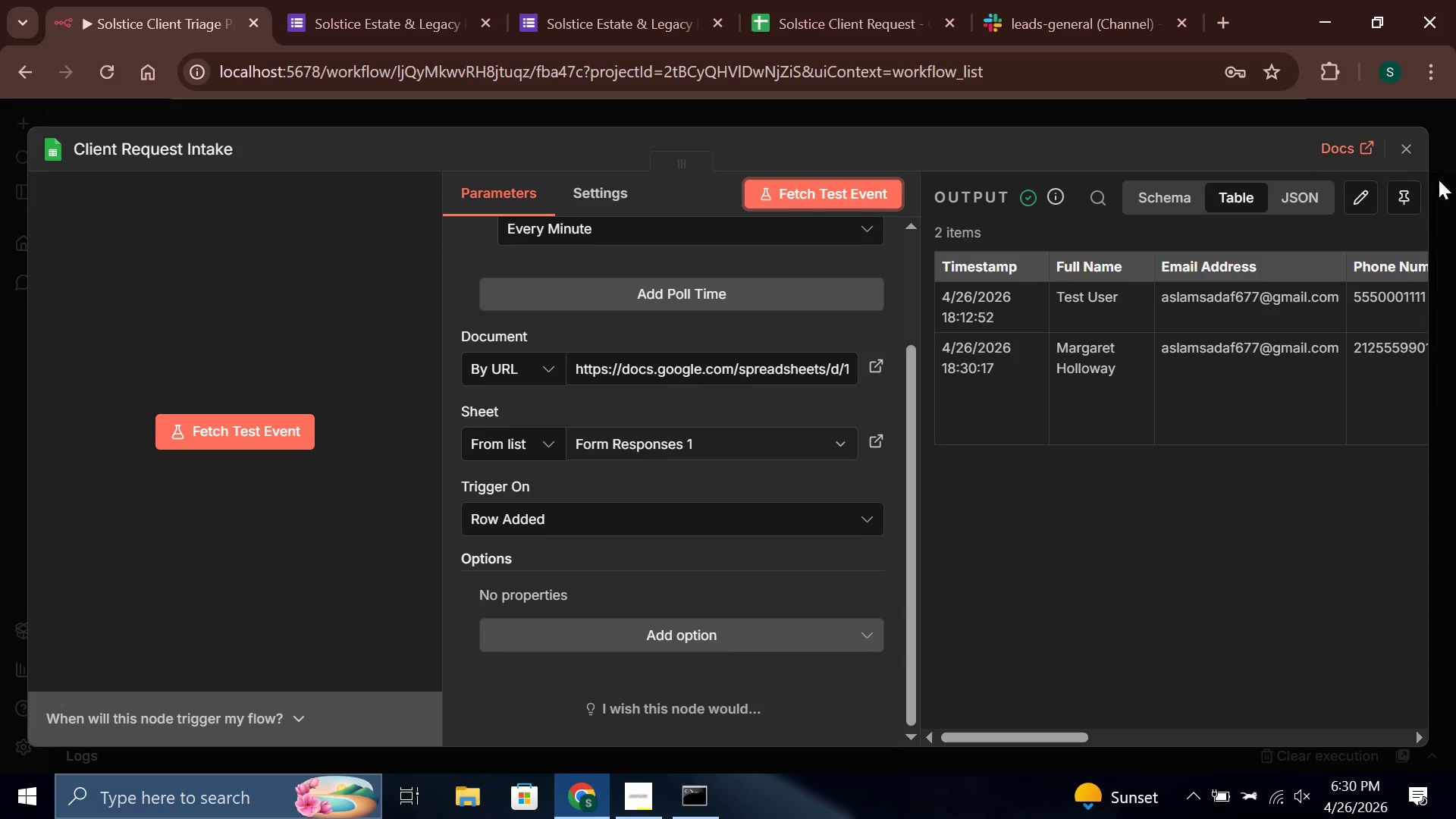 
key(Control+ControlLeft)
 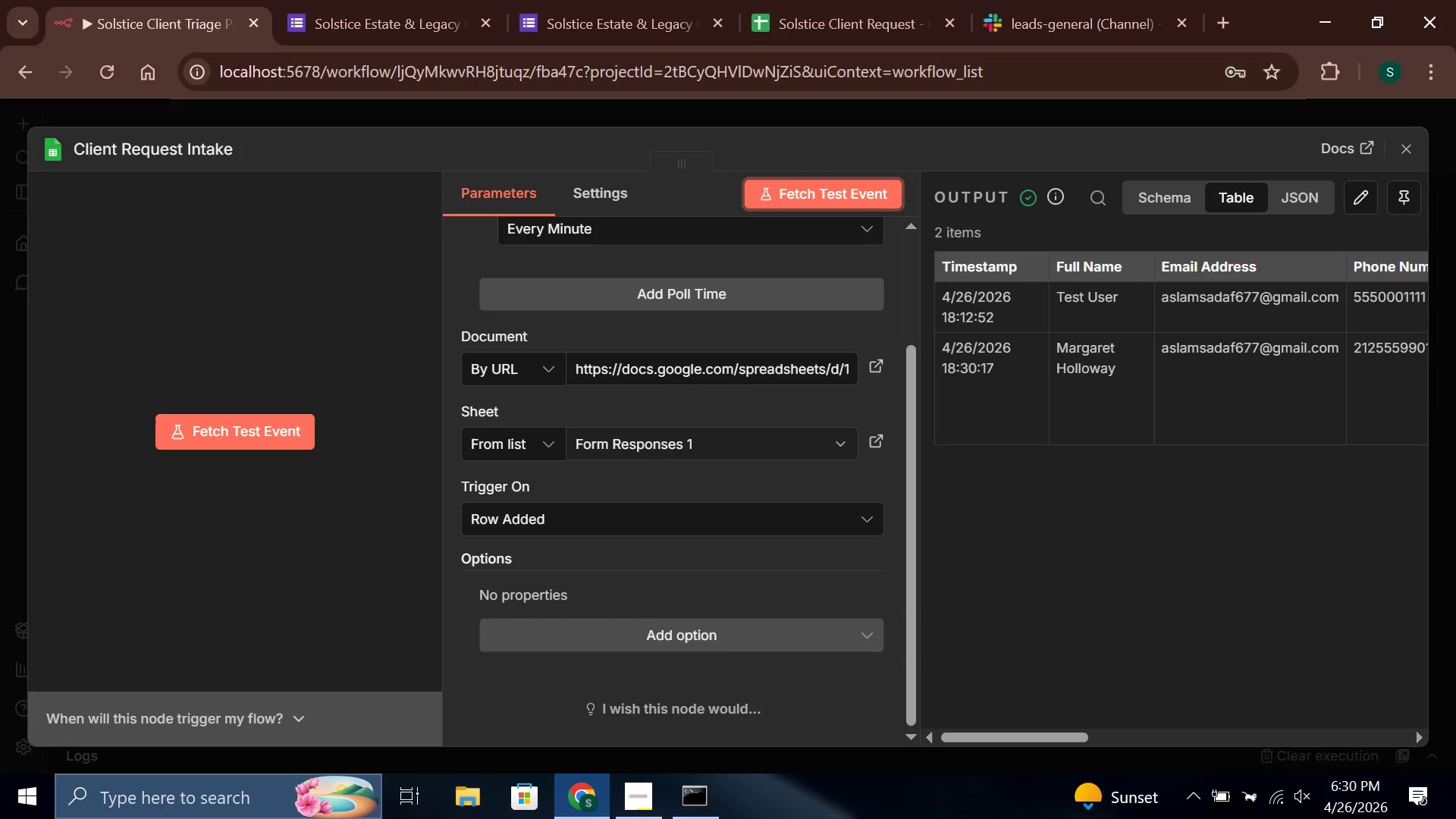 
key(Control+Unknown)
 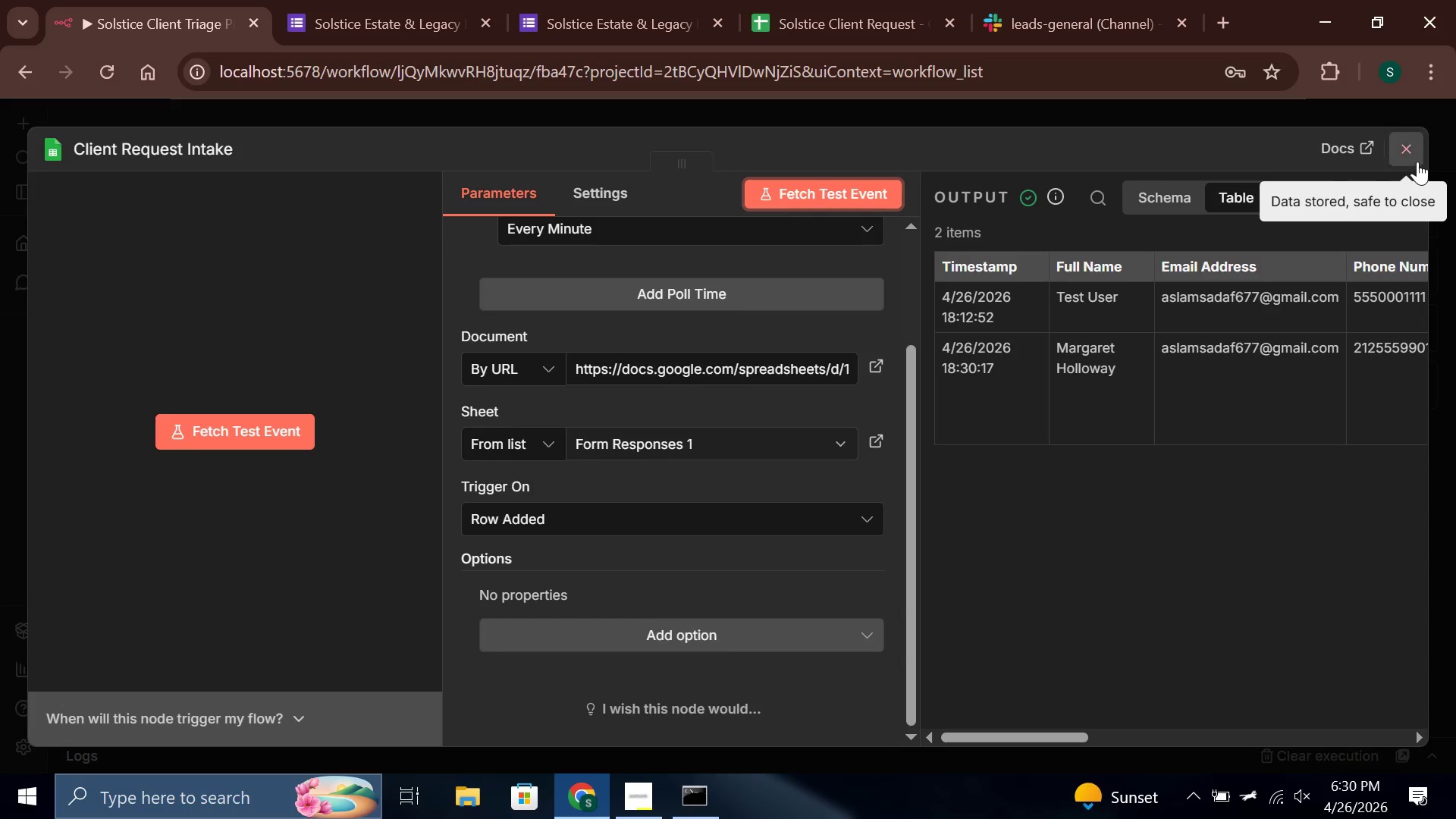 
left_click([1415, 159])
 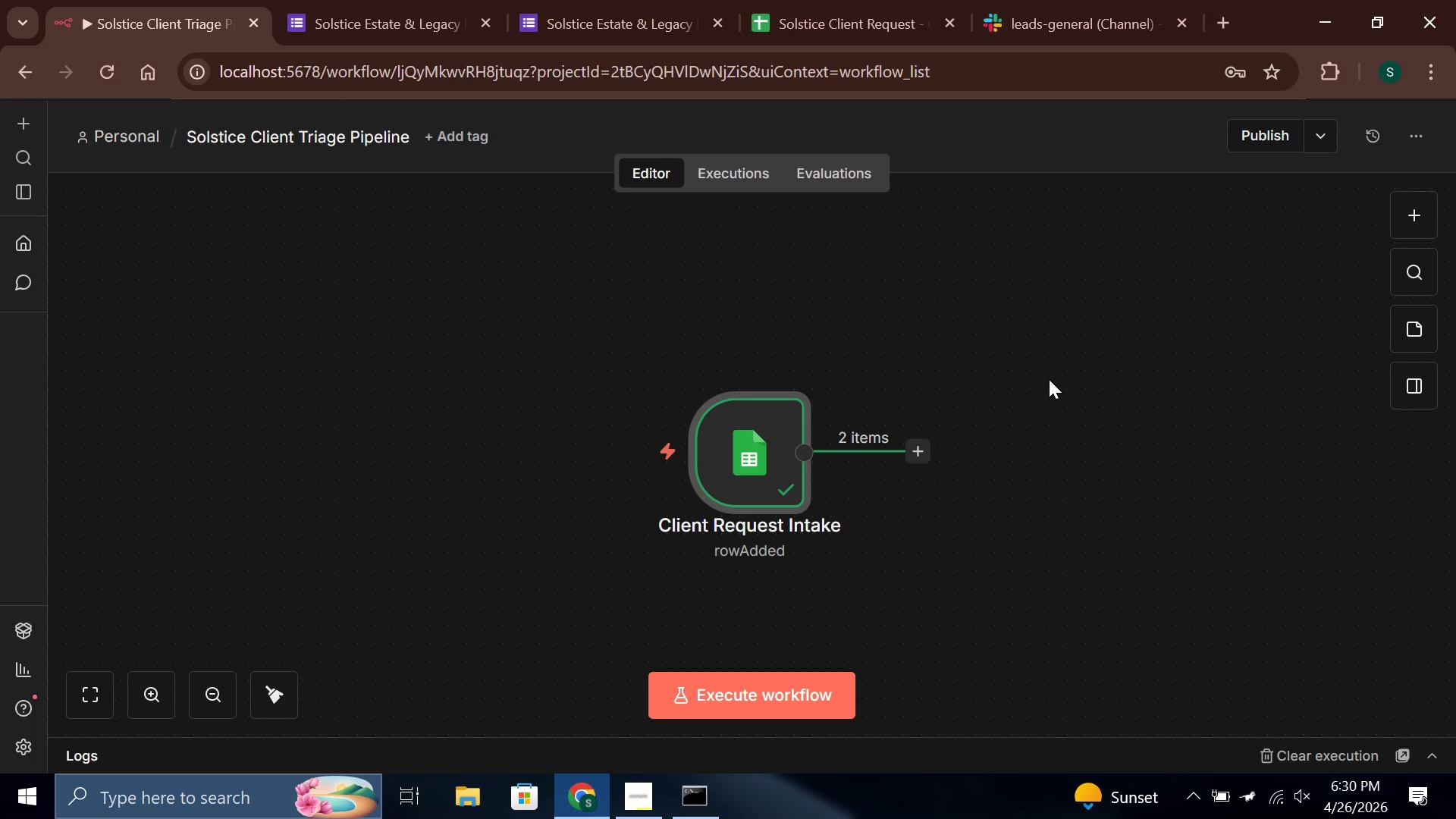 
key(Unknown)
 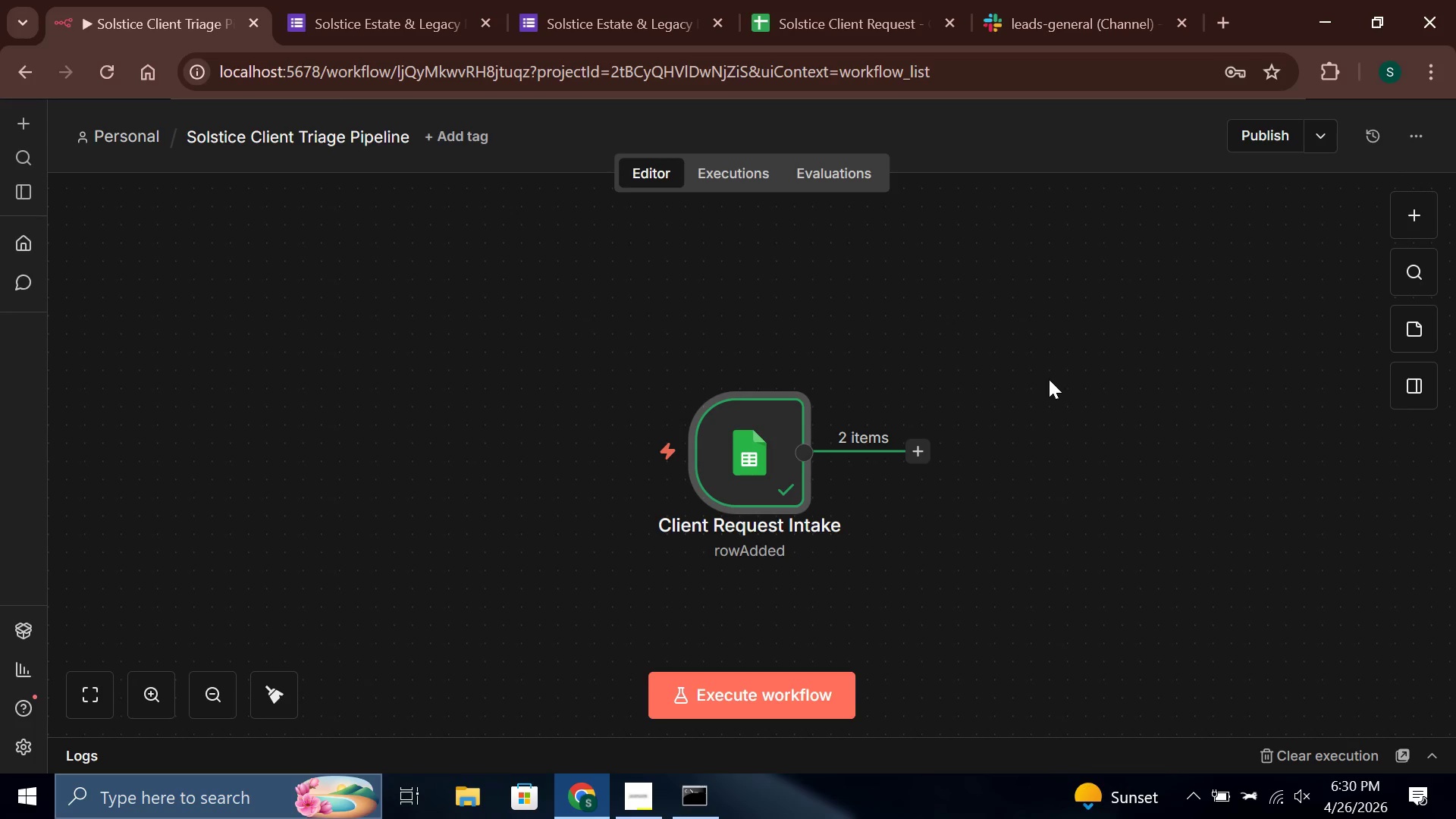 
key(Control+ControlLeft)
 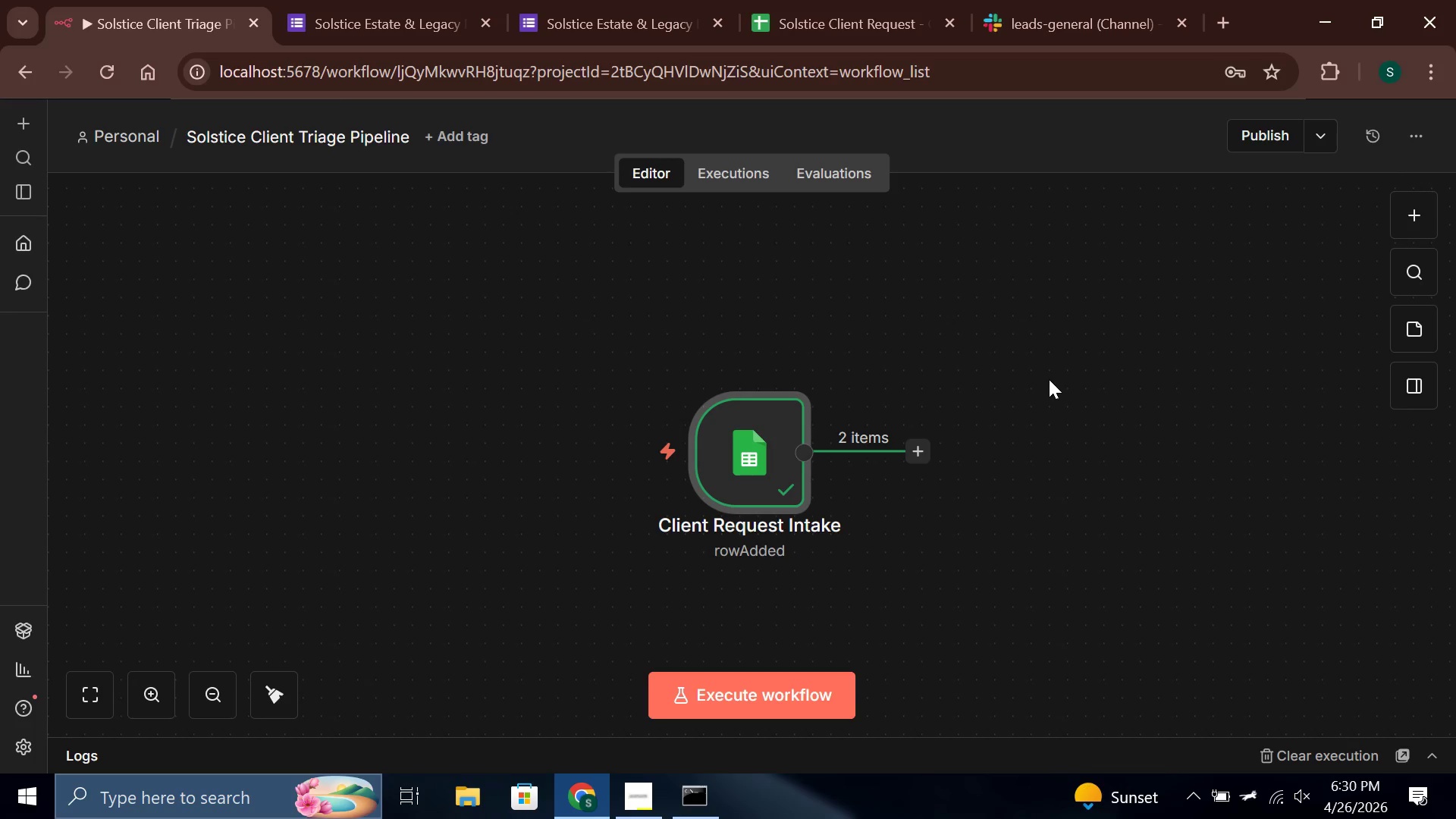 
key(Unknown)
 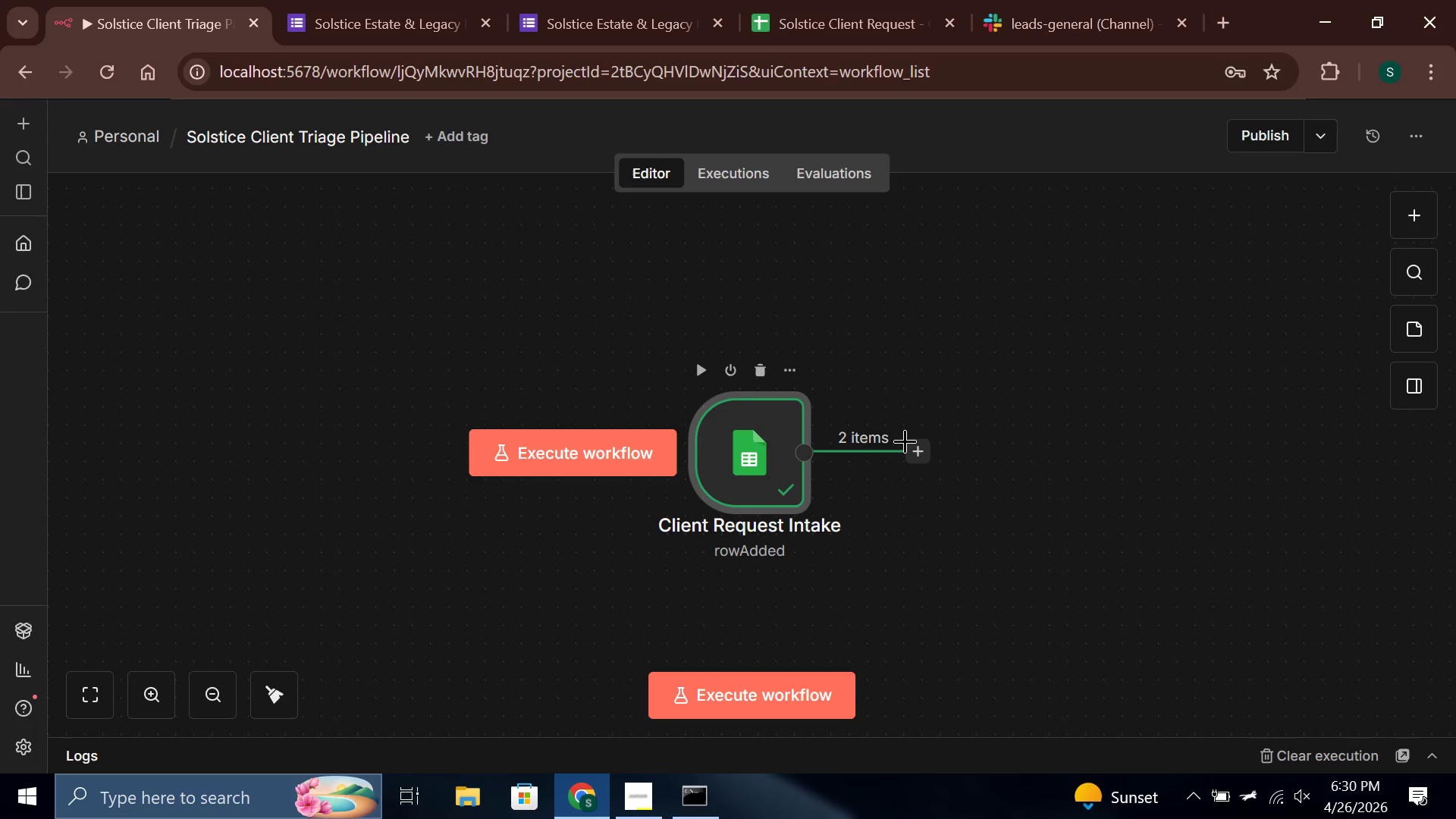 
key(Control+ControlLeft)
 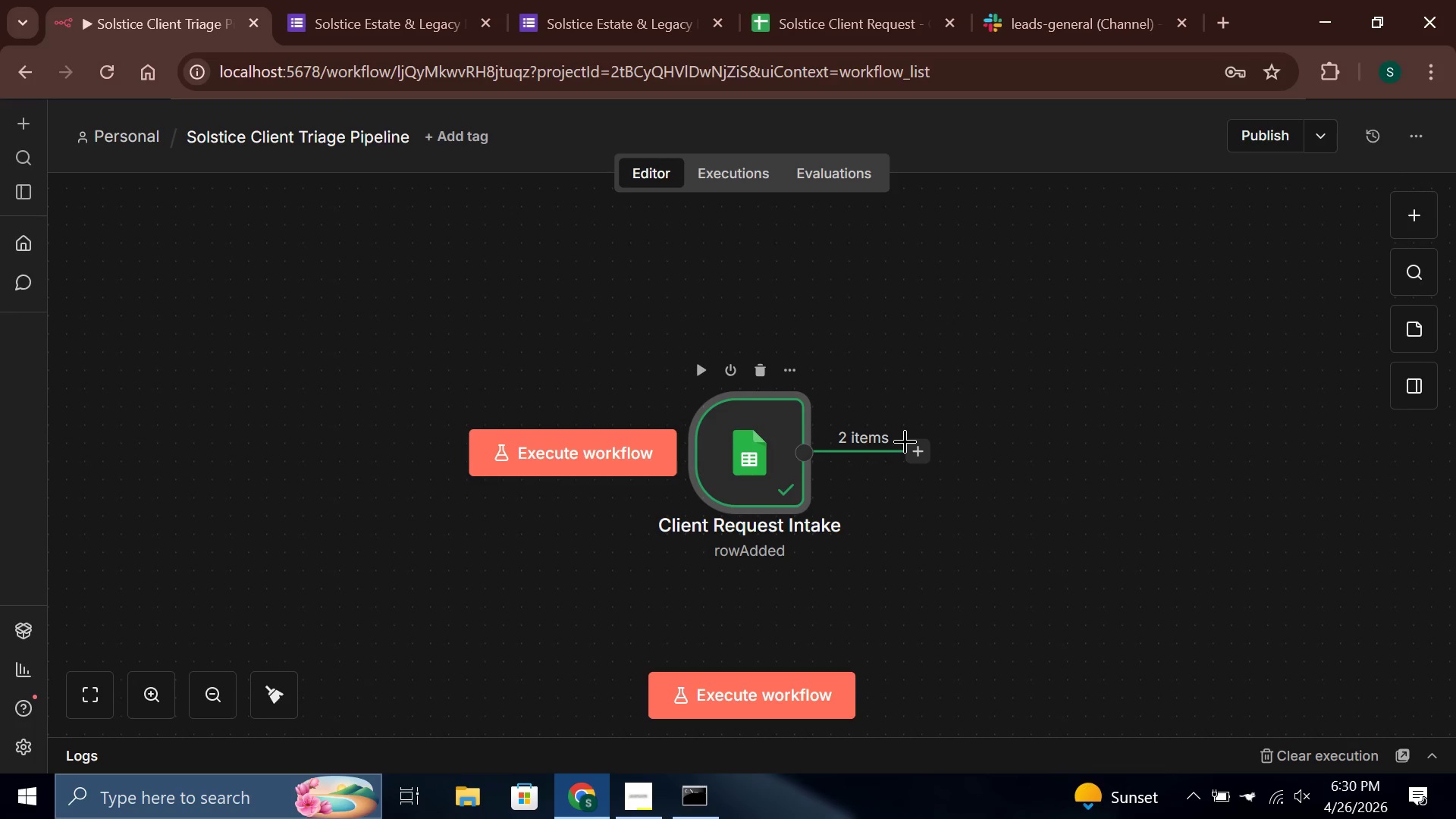 
key(Control+ControlLeft)
 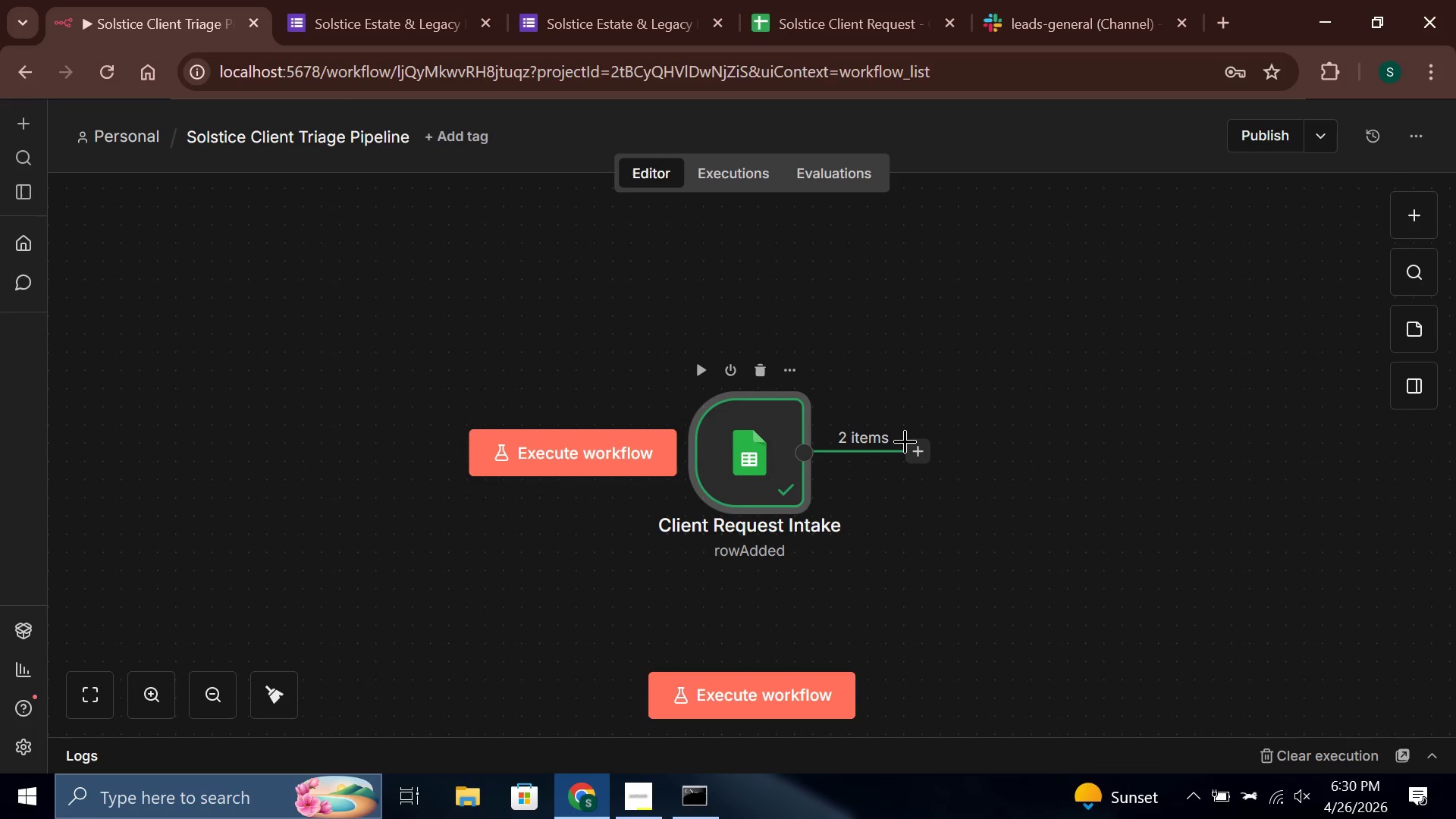 
key(Control+Unknown)
 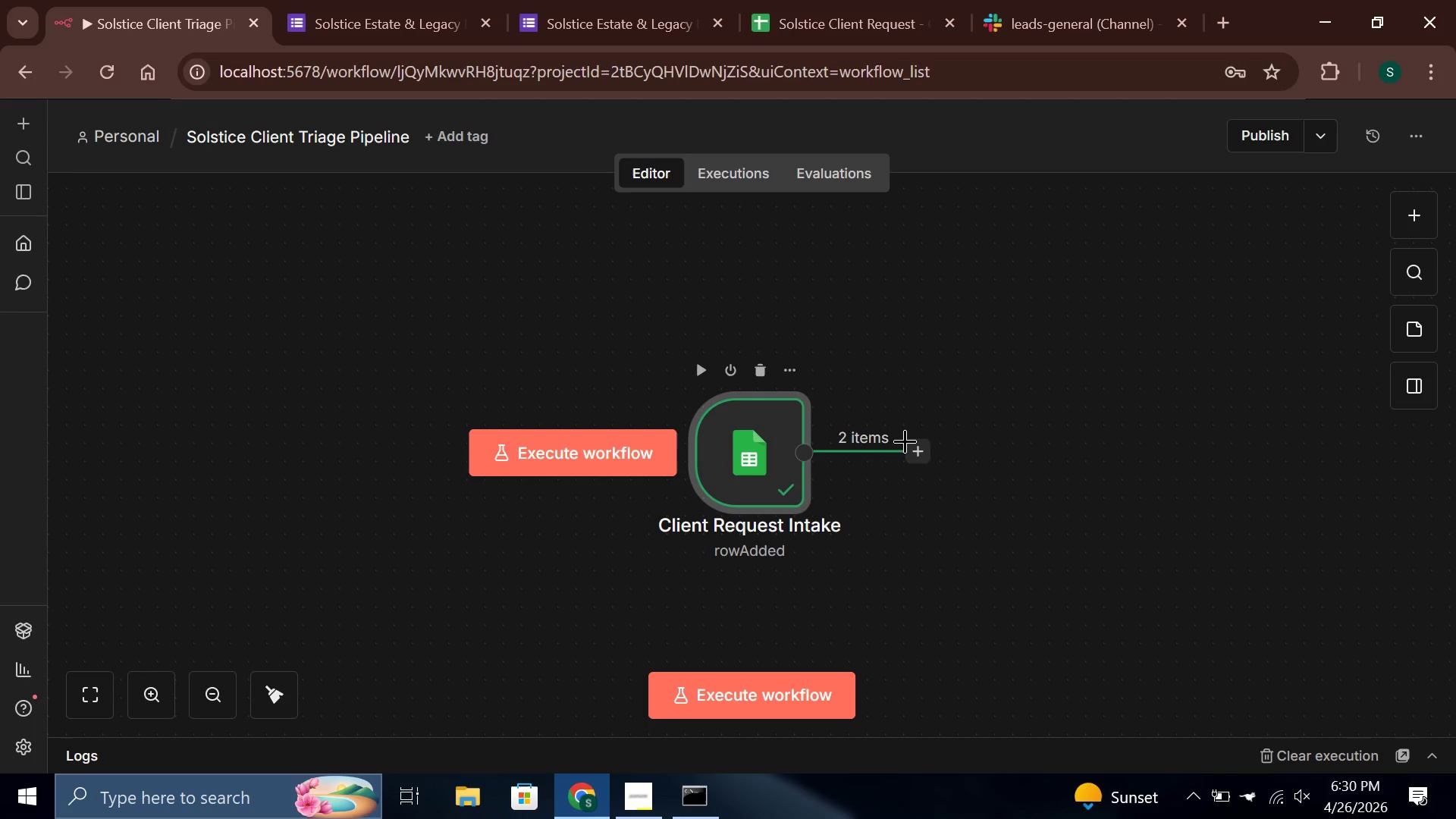 
wait(9.06)
 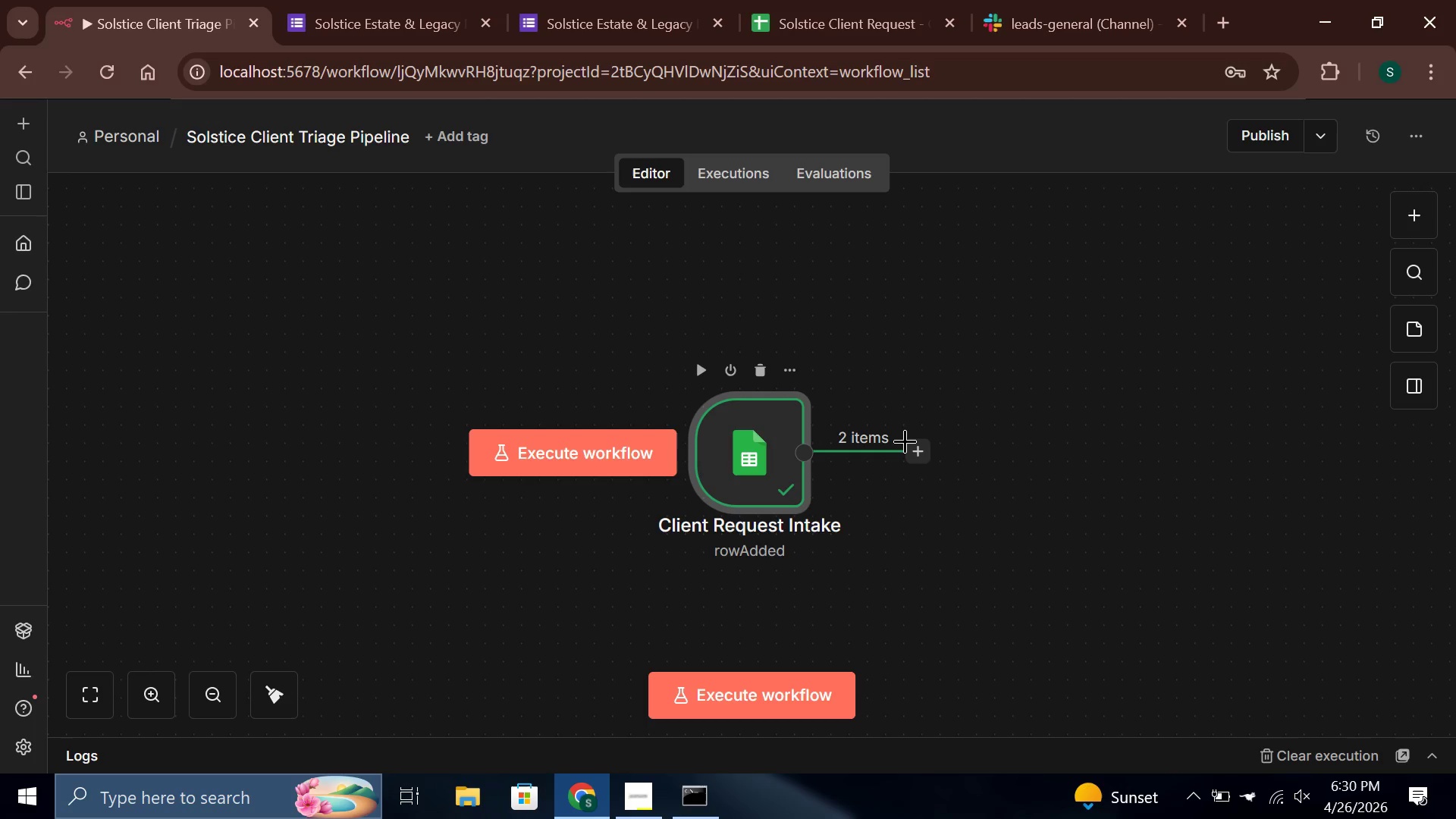 
left_click([917, 456])
 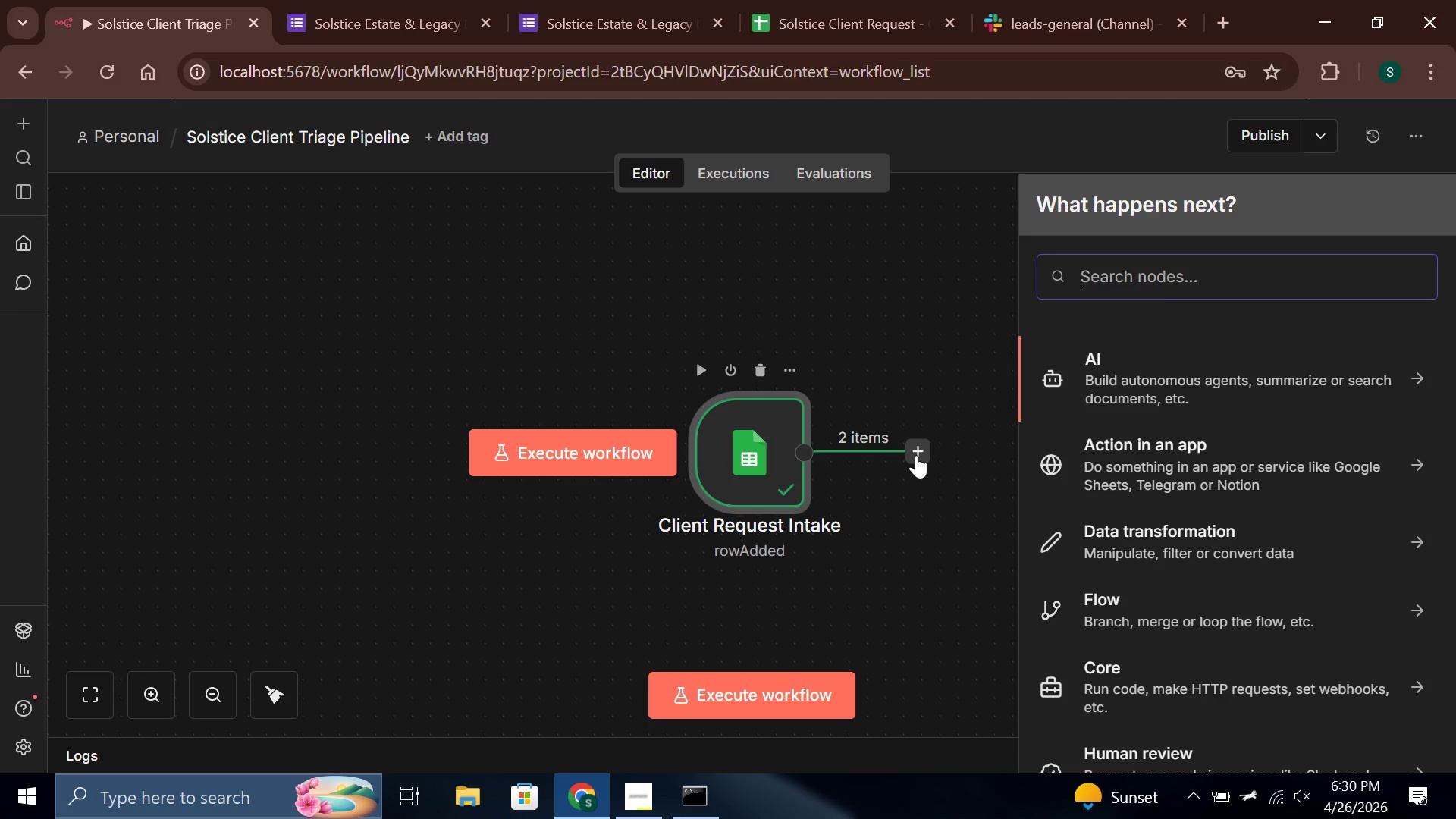 
type(code)
 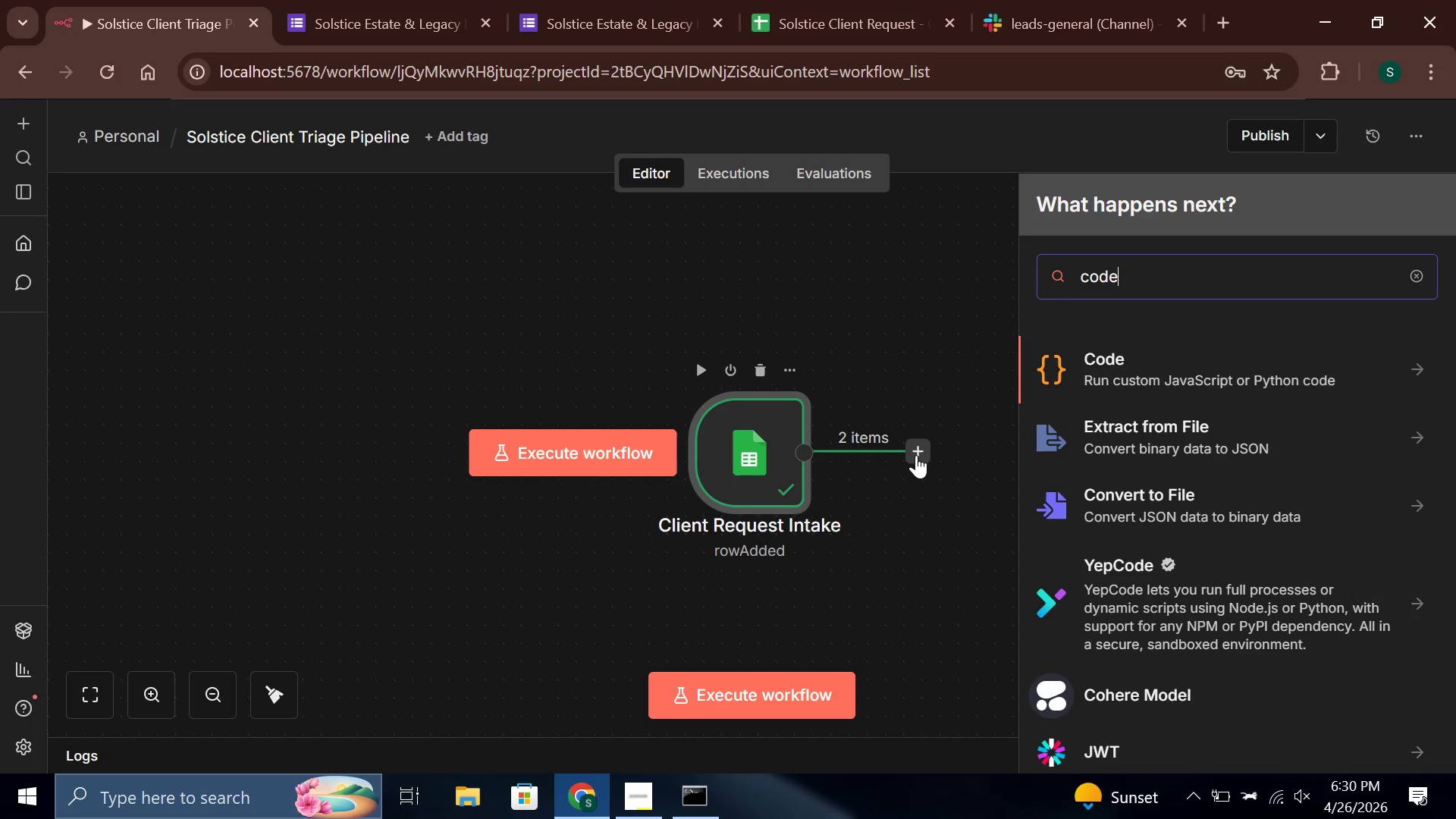 
key(Enter)
 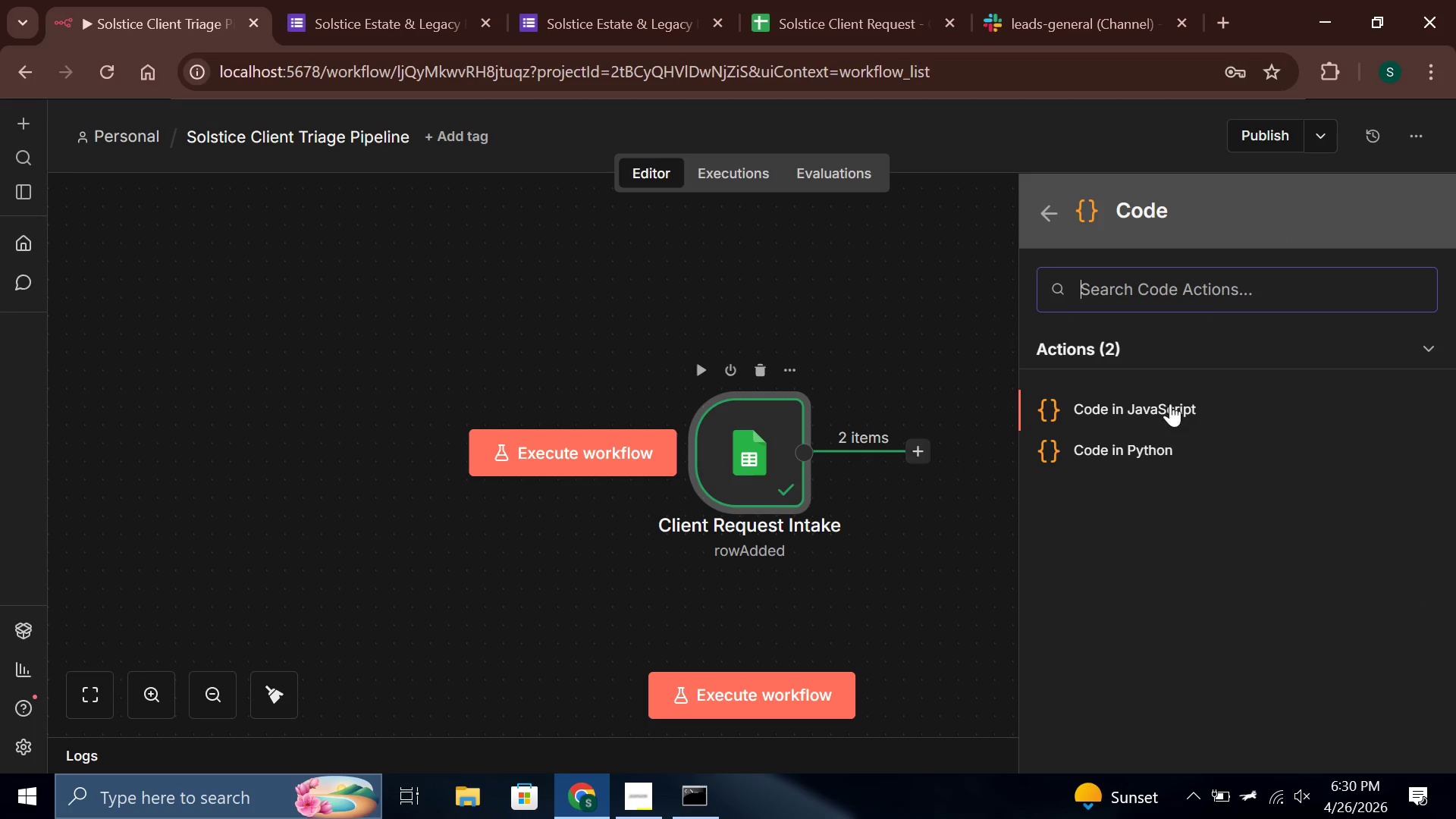 
left_click([1152, 418])
 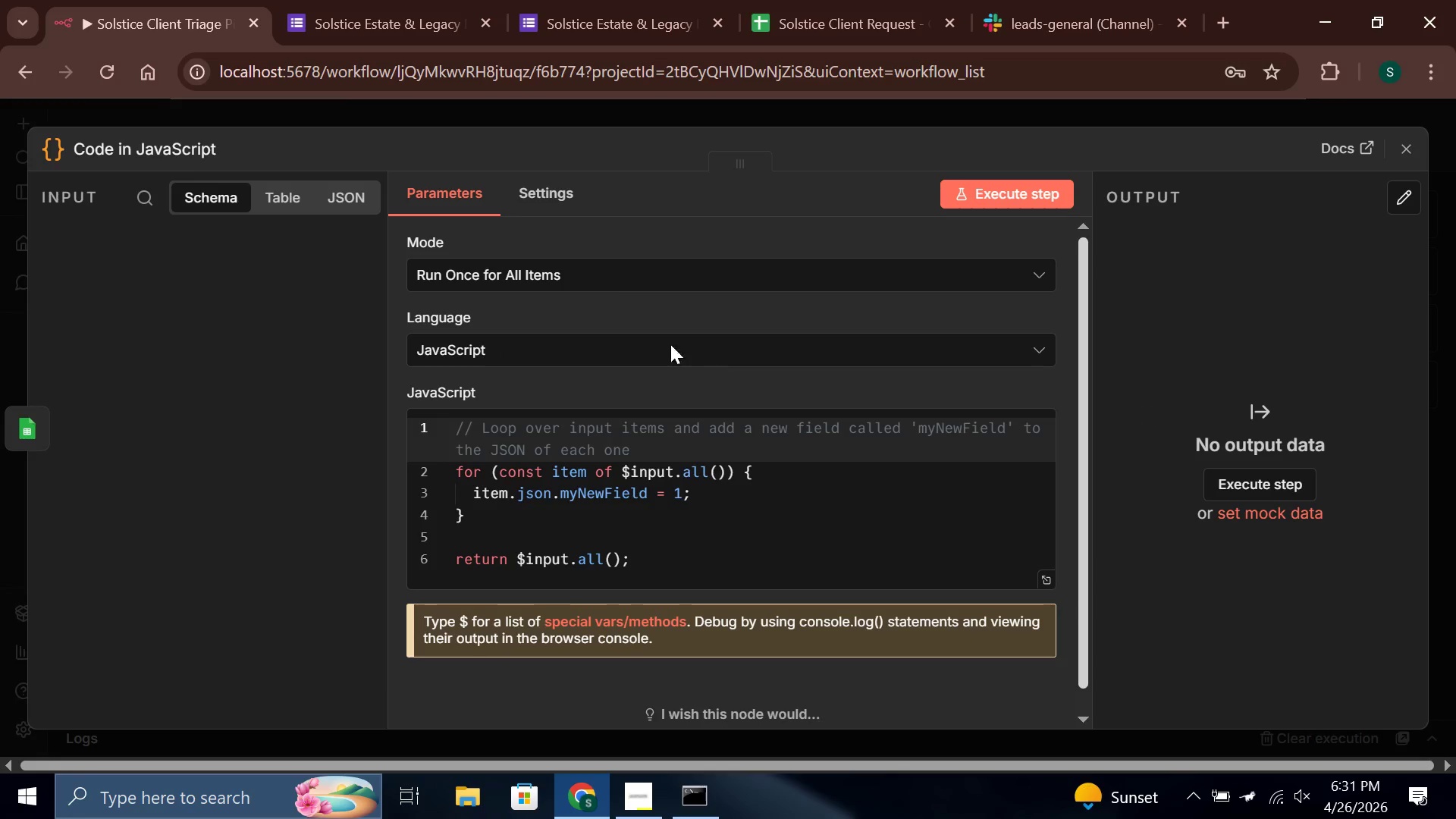 
left_click([598, 277])
 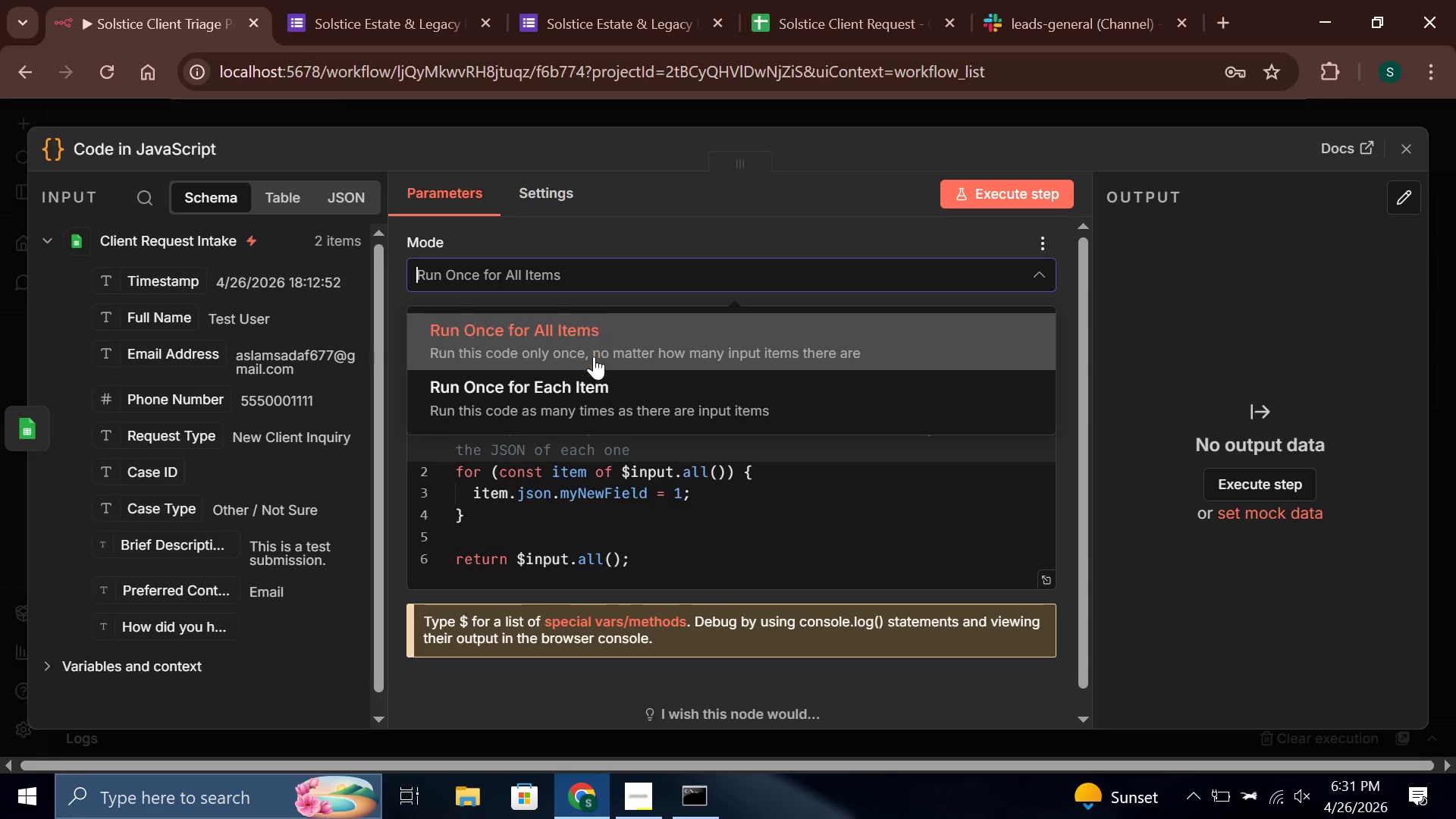 
left_click([591, 388])
 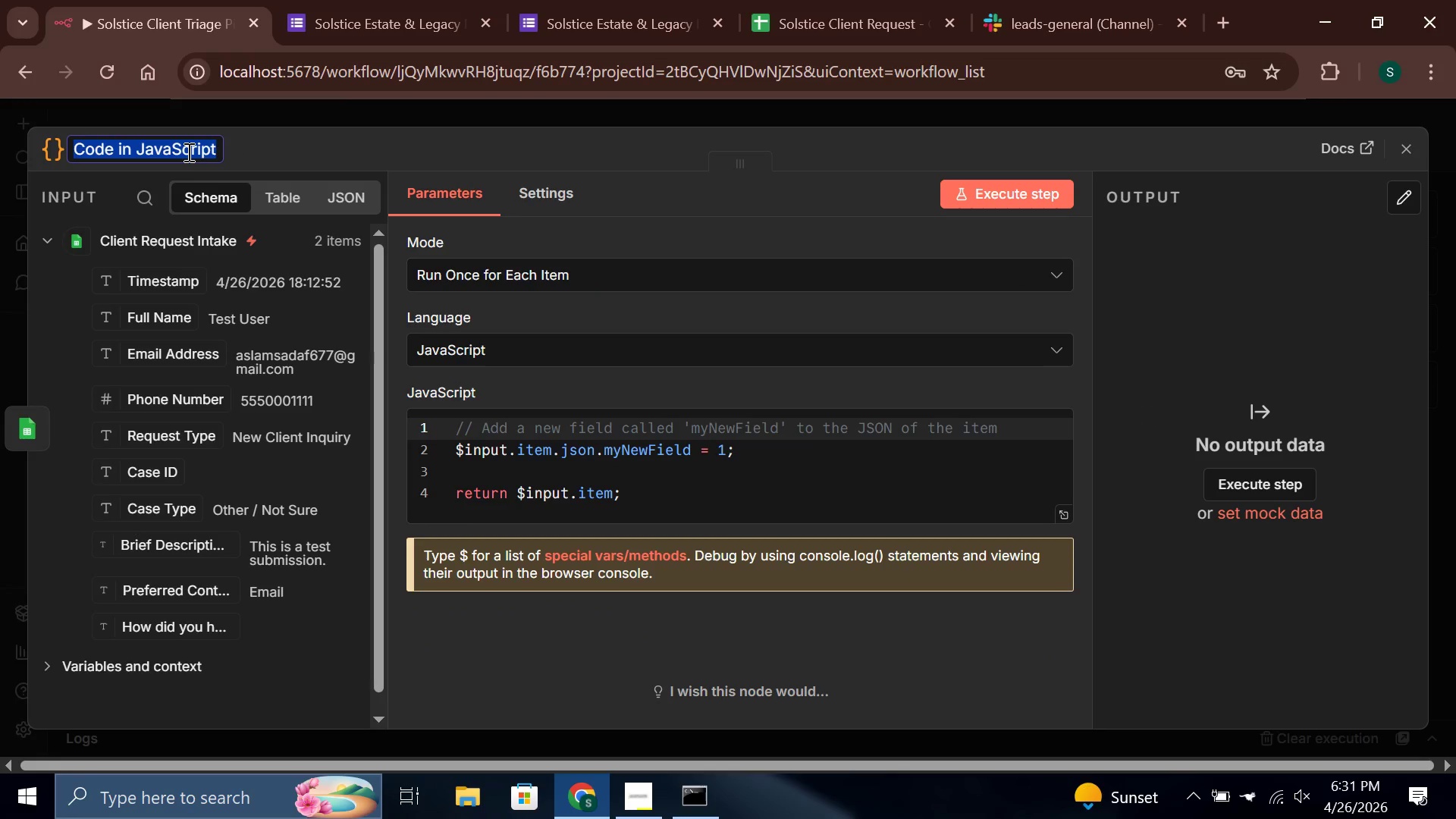 
key(Backspace)
type(Validate & Classify Request)
 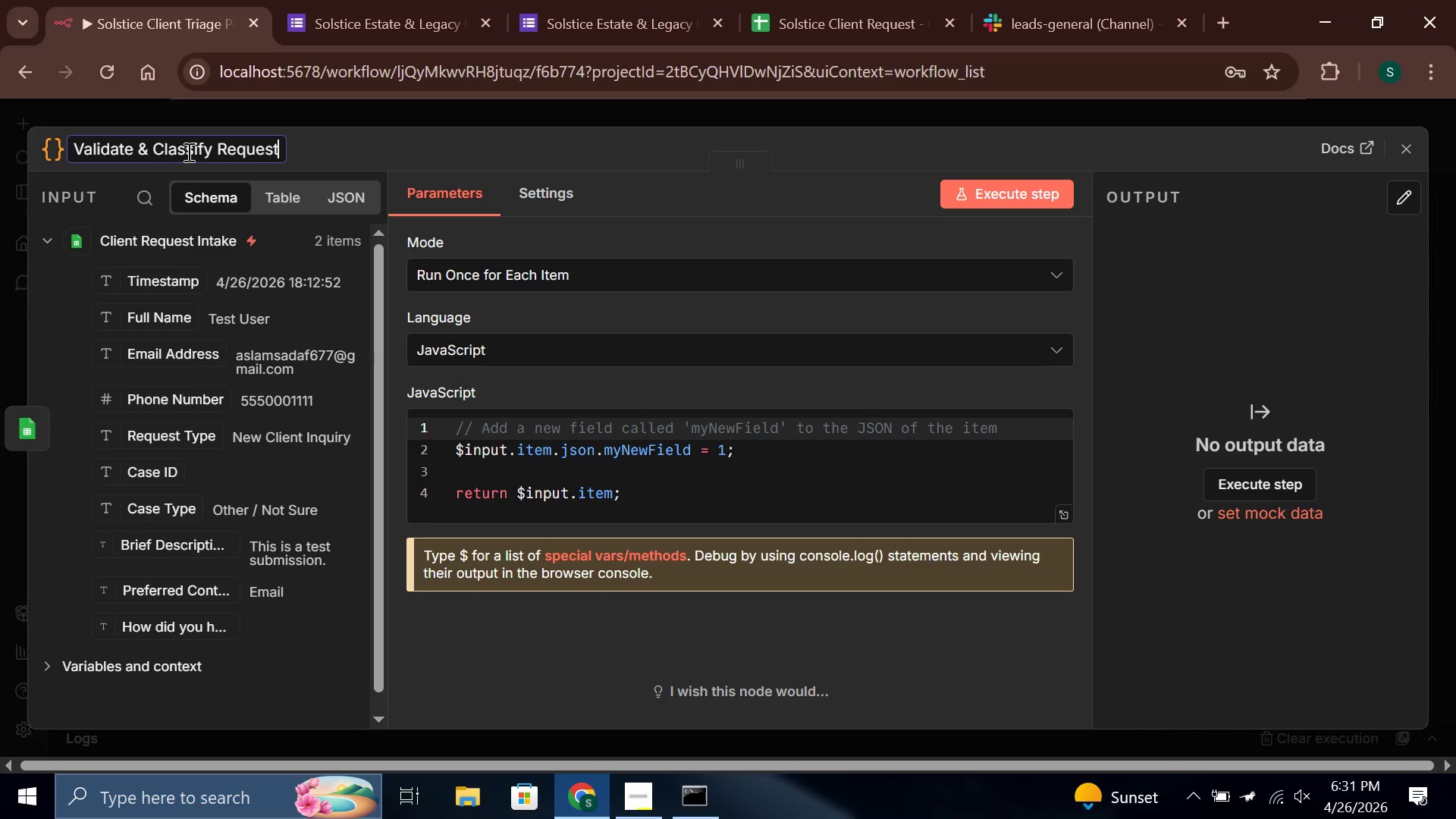 
left_click([664, 491])
 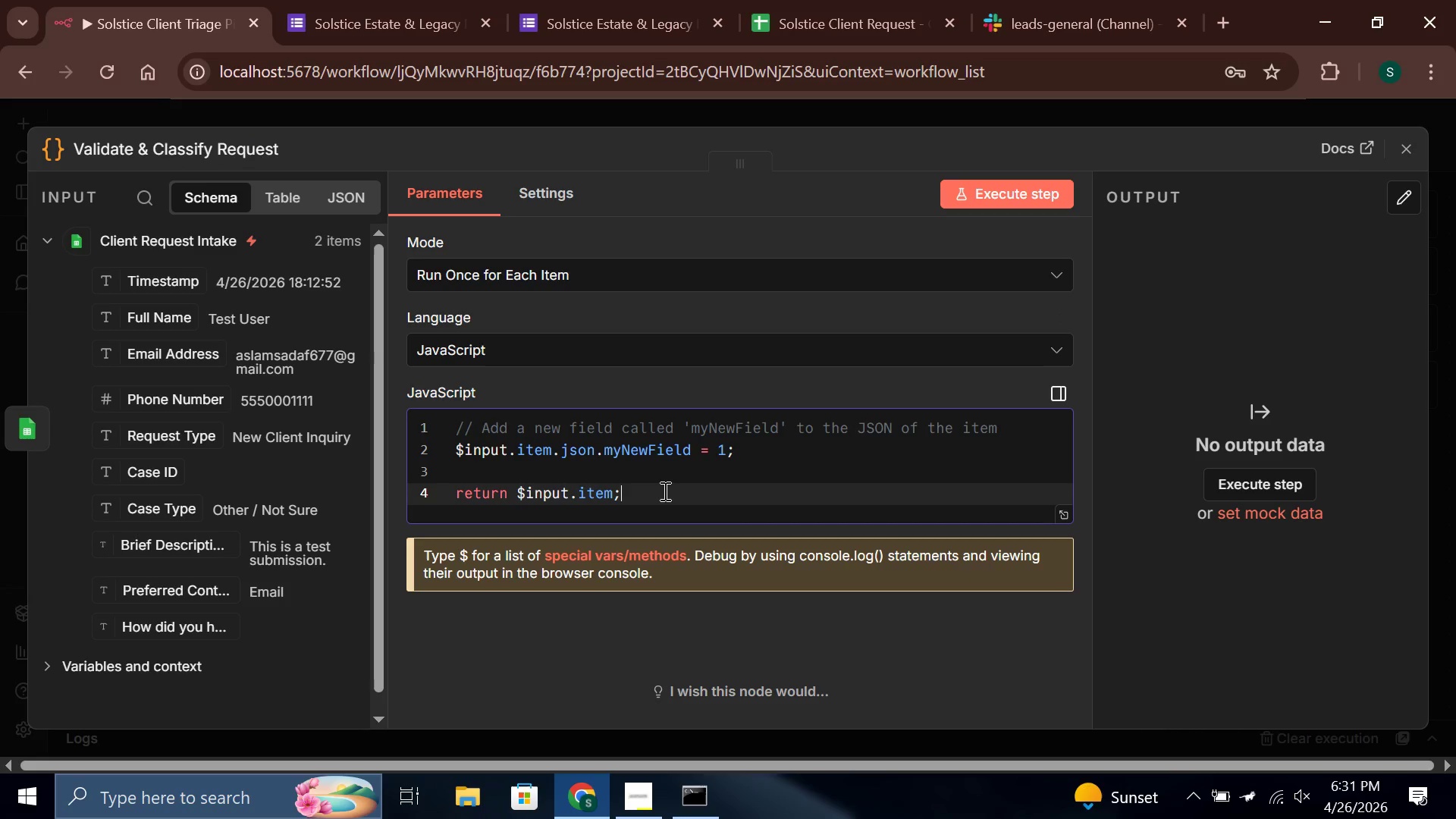 
key(Control+A)
 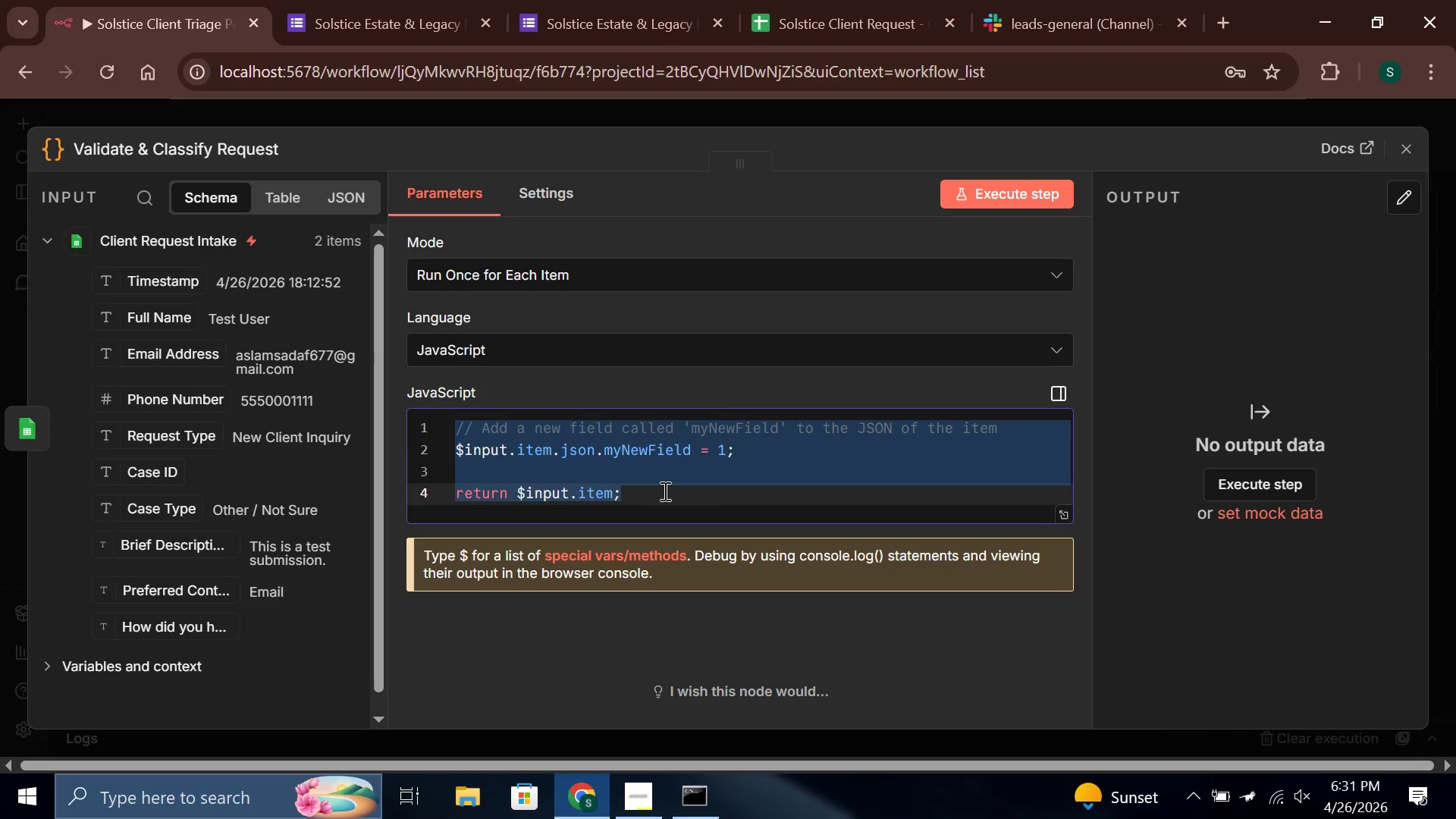 
key(Backspace)
 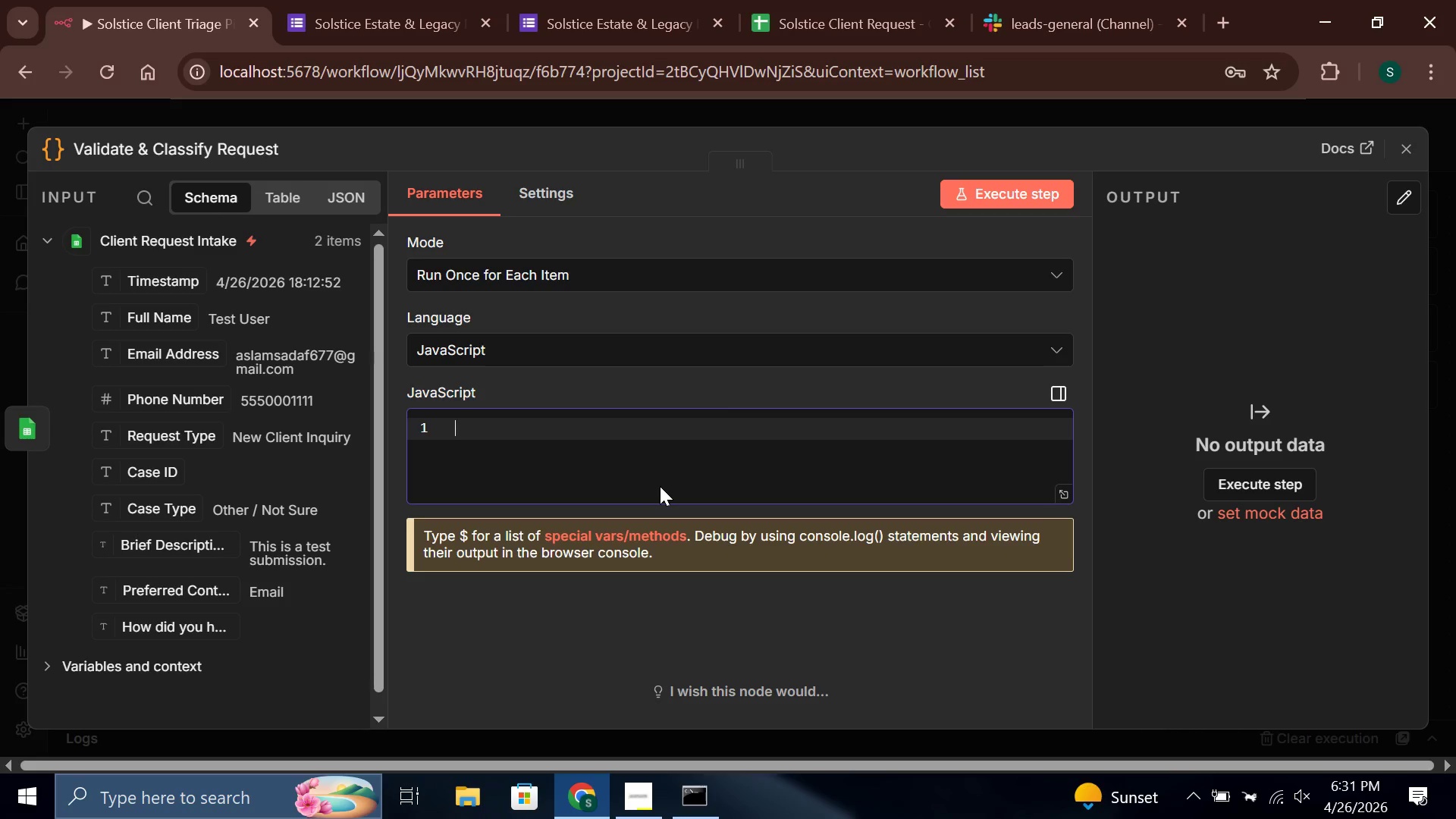 
wait(23.17)
 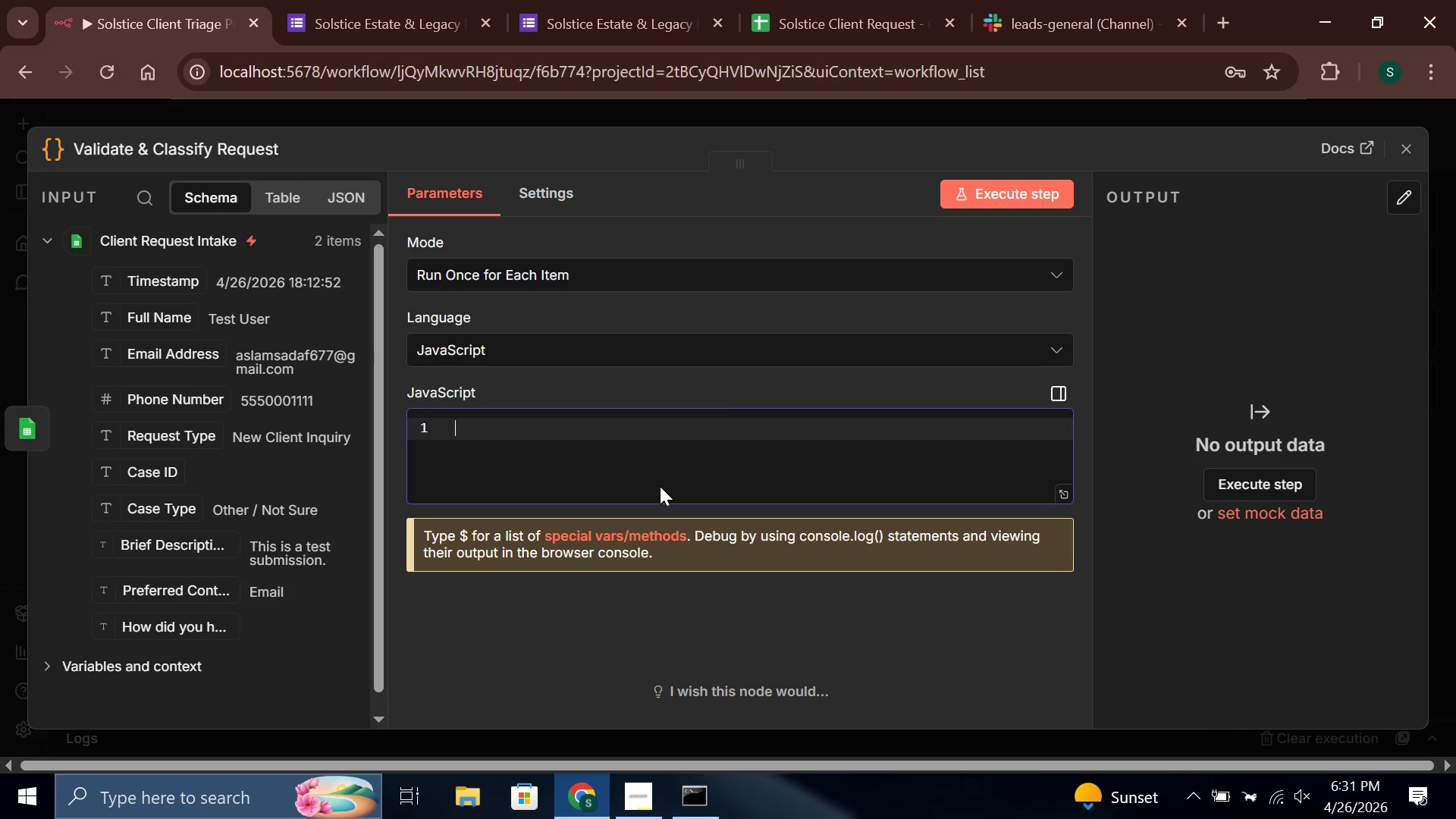 
type(const row = $input.item.json;)
 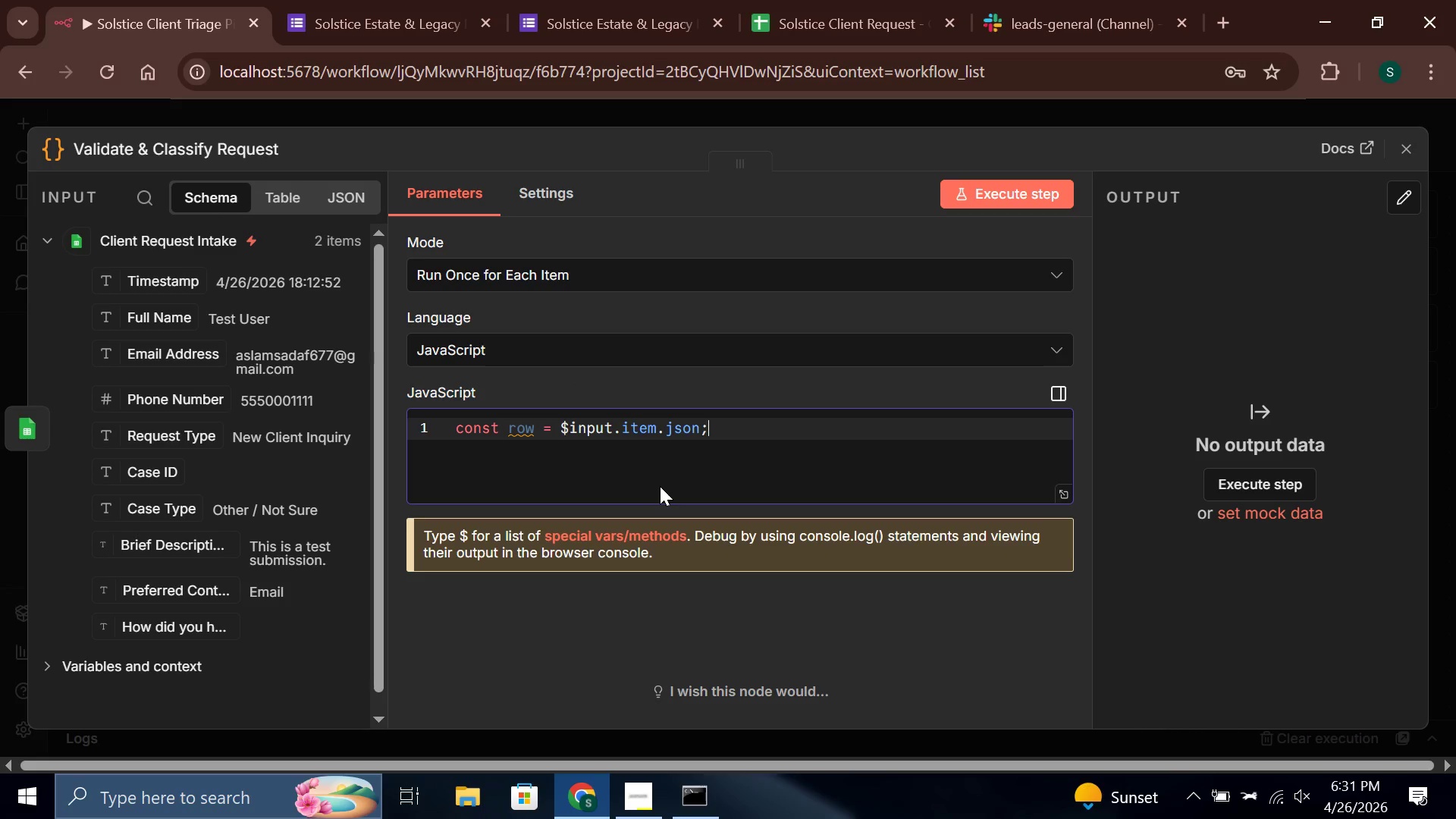 
key(Enter)
 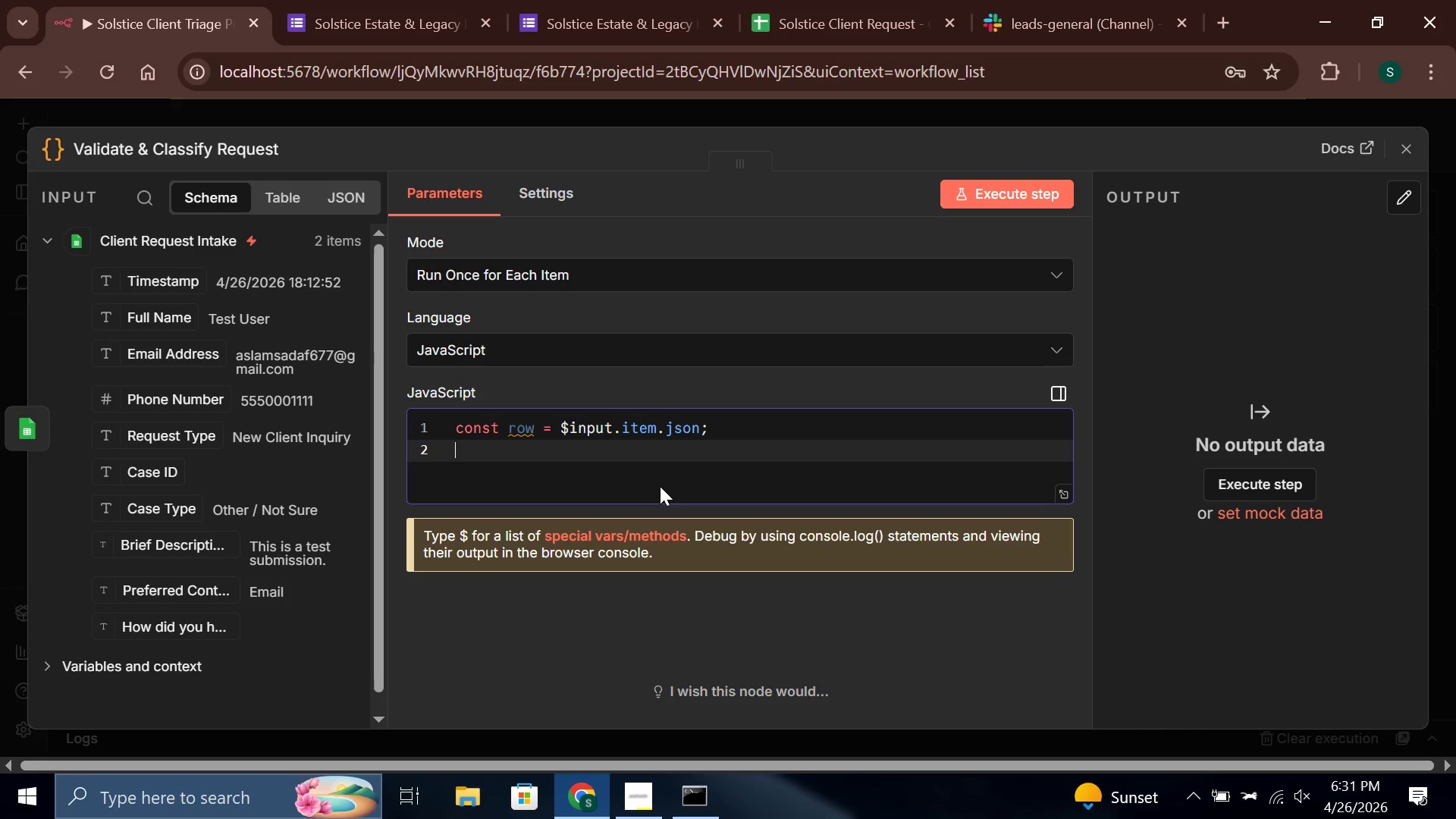 
key(Enter)
 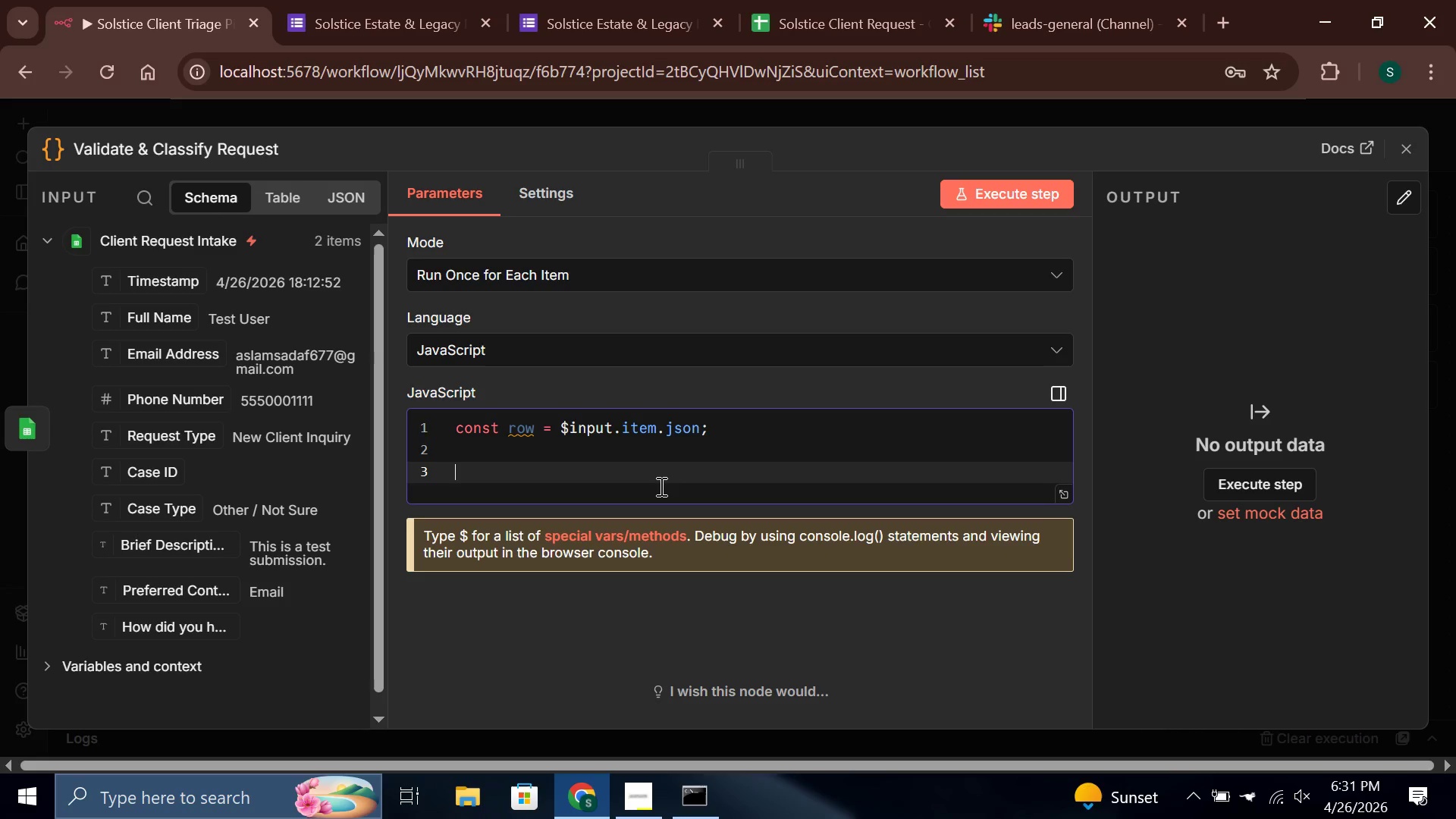 
type(const fullName = (r)
 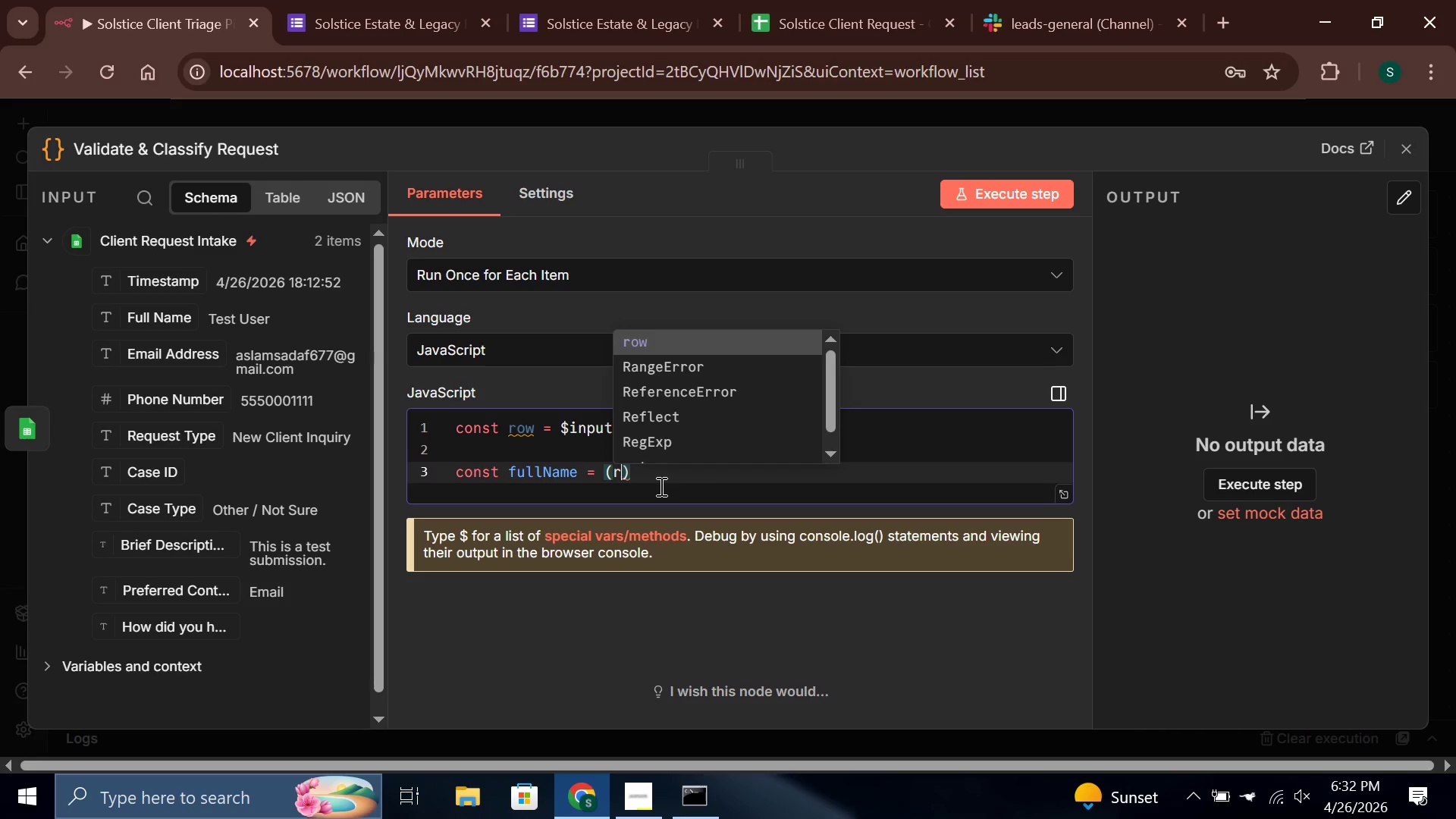 
key(Enter)
 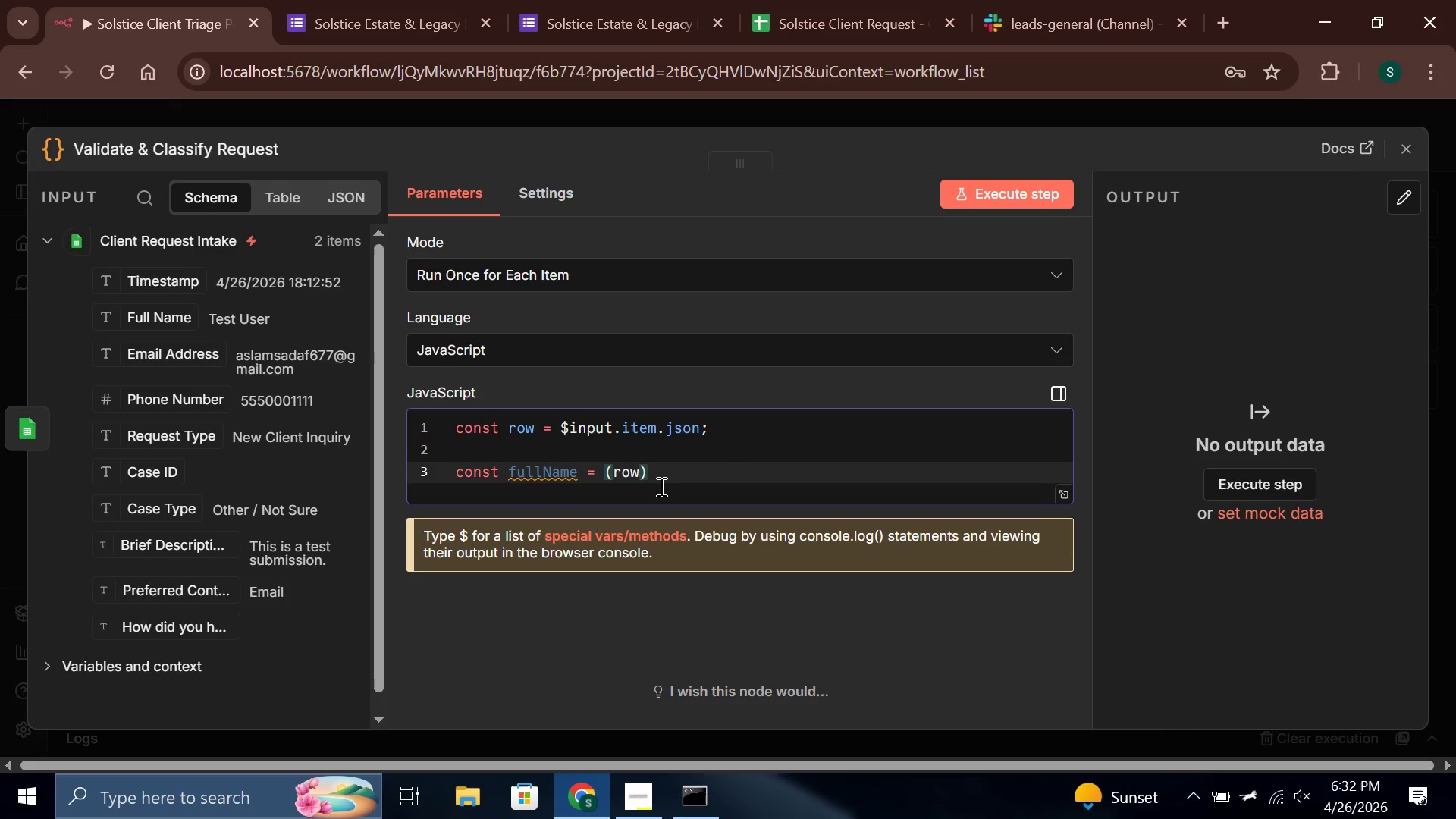 
type(['Full Name)
 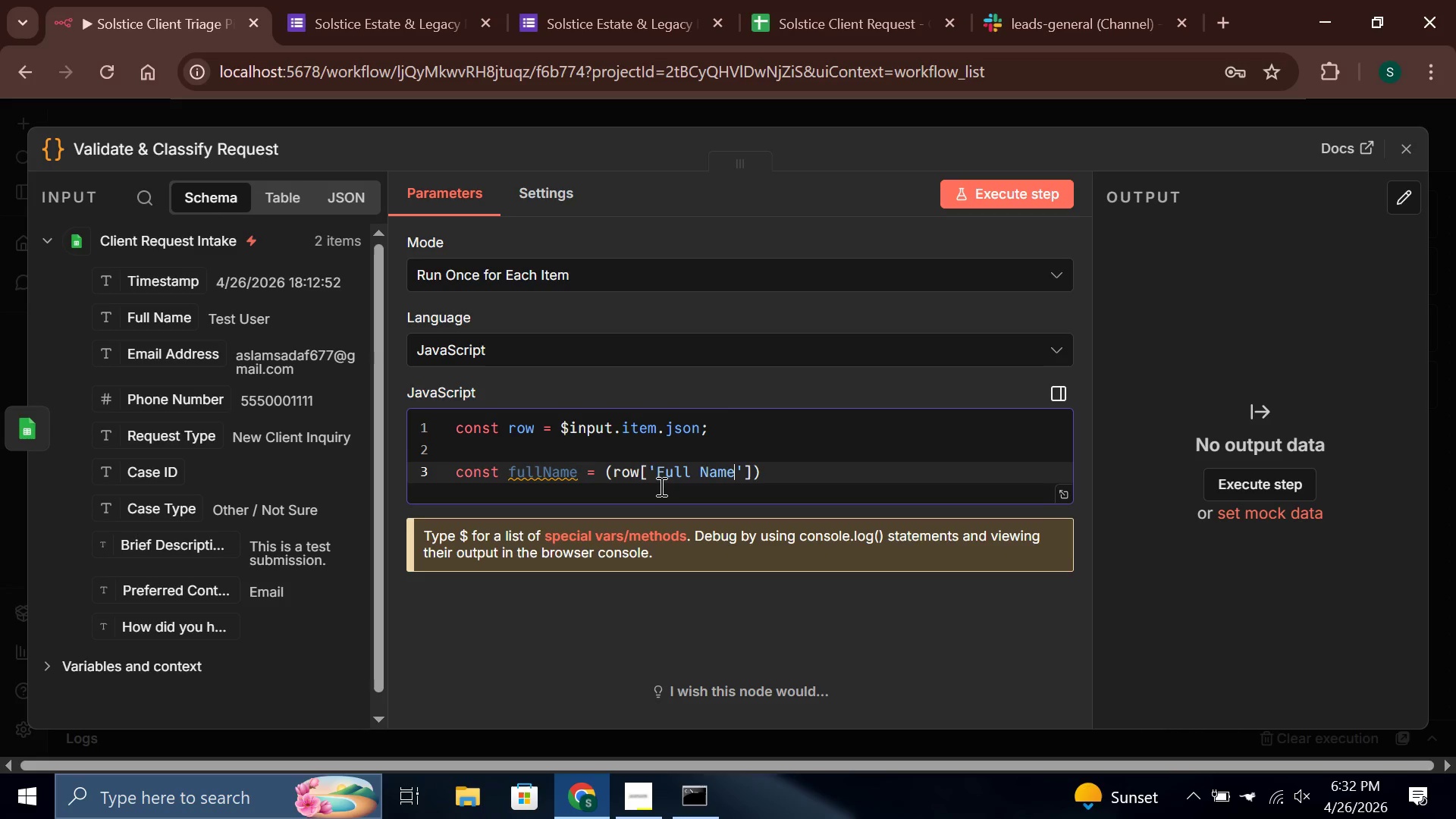 
key(ArrowRight)
 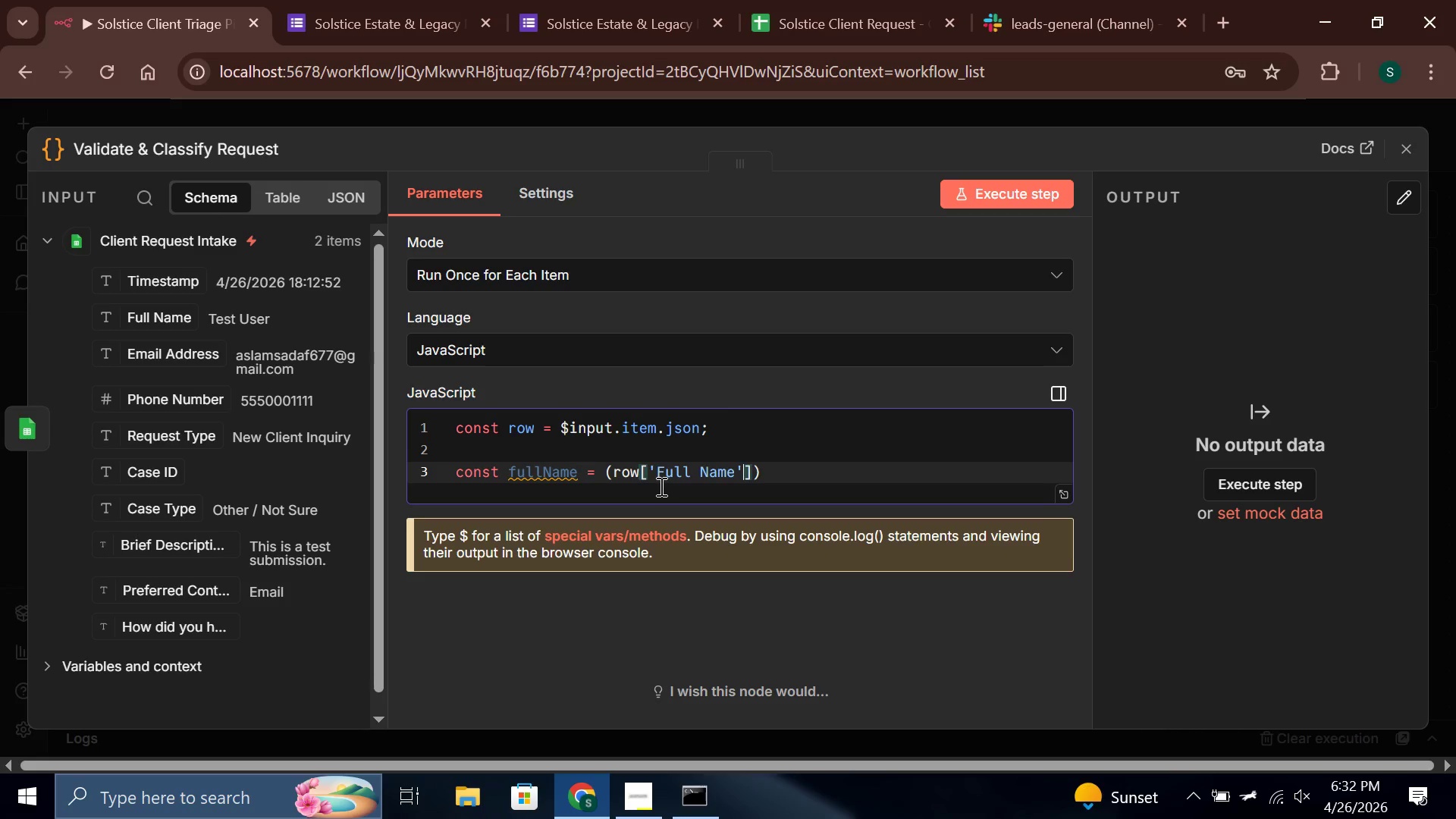 
key(ArrowRight)
 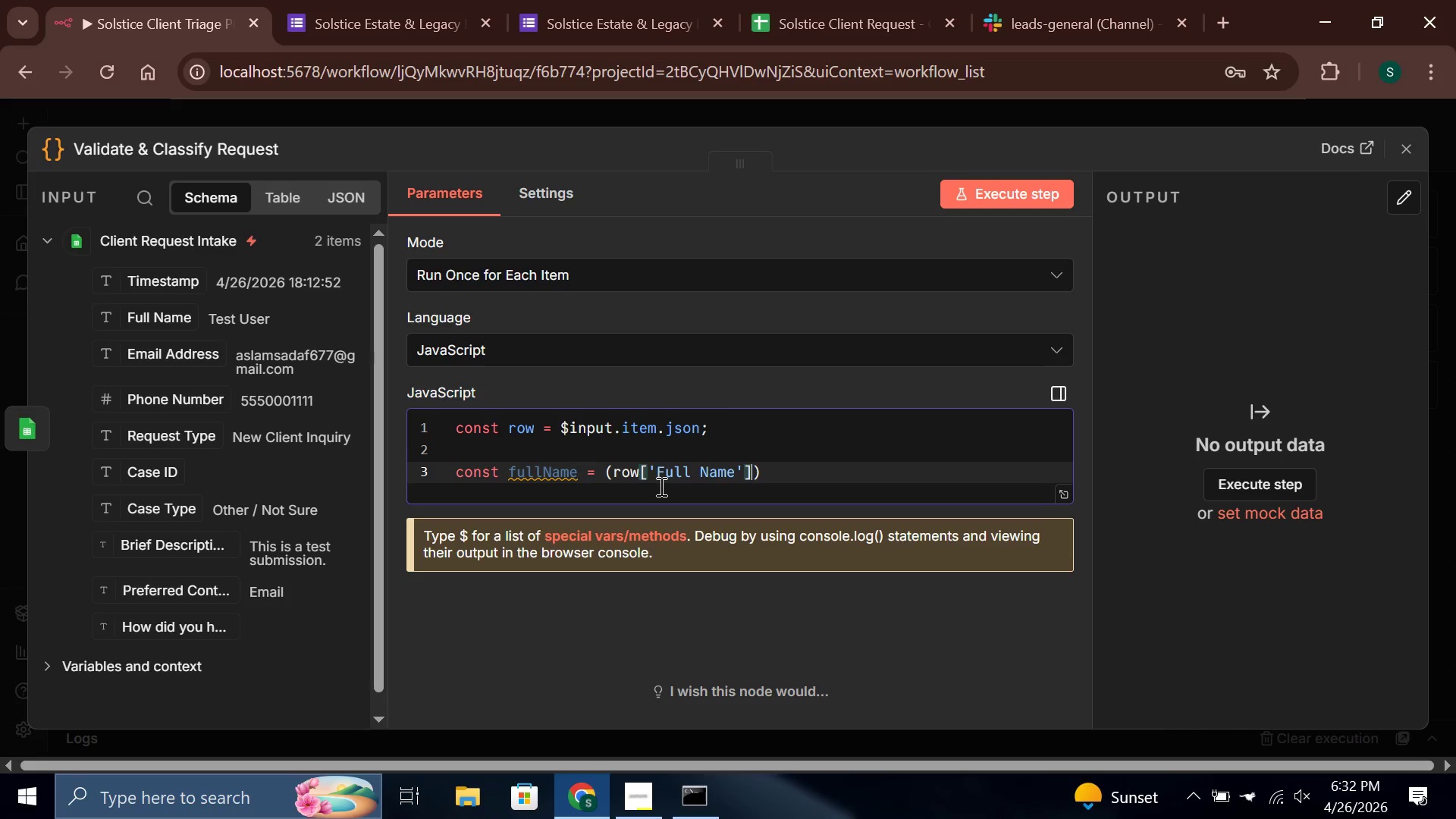 
key(Space)
 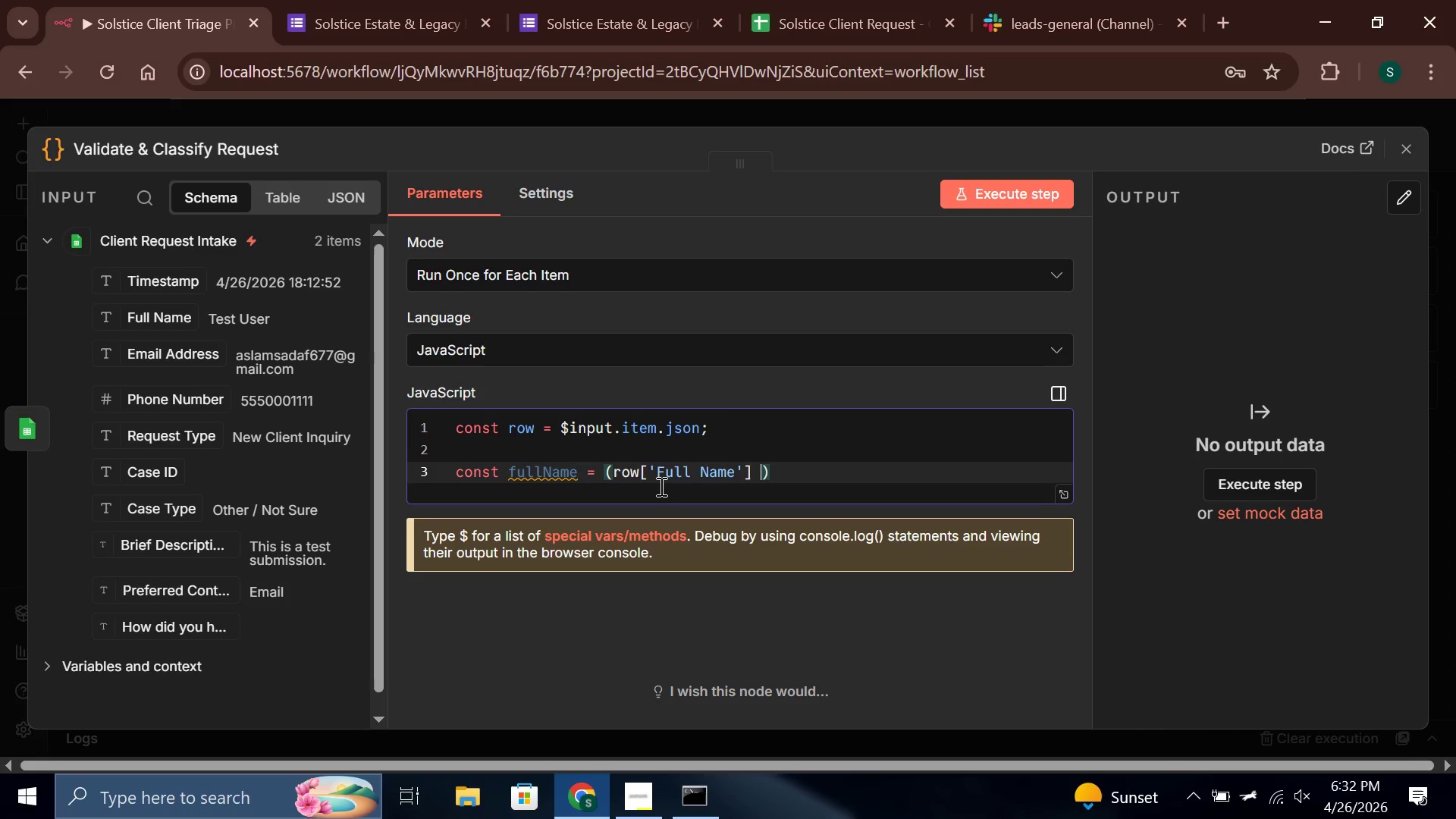 
key(Shift+Backslash)
 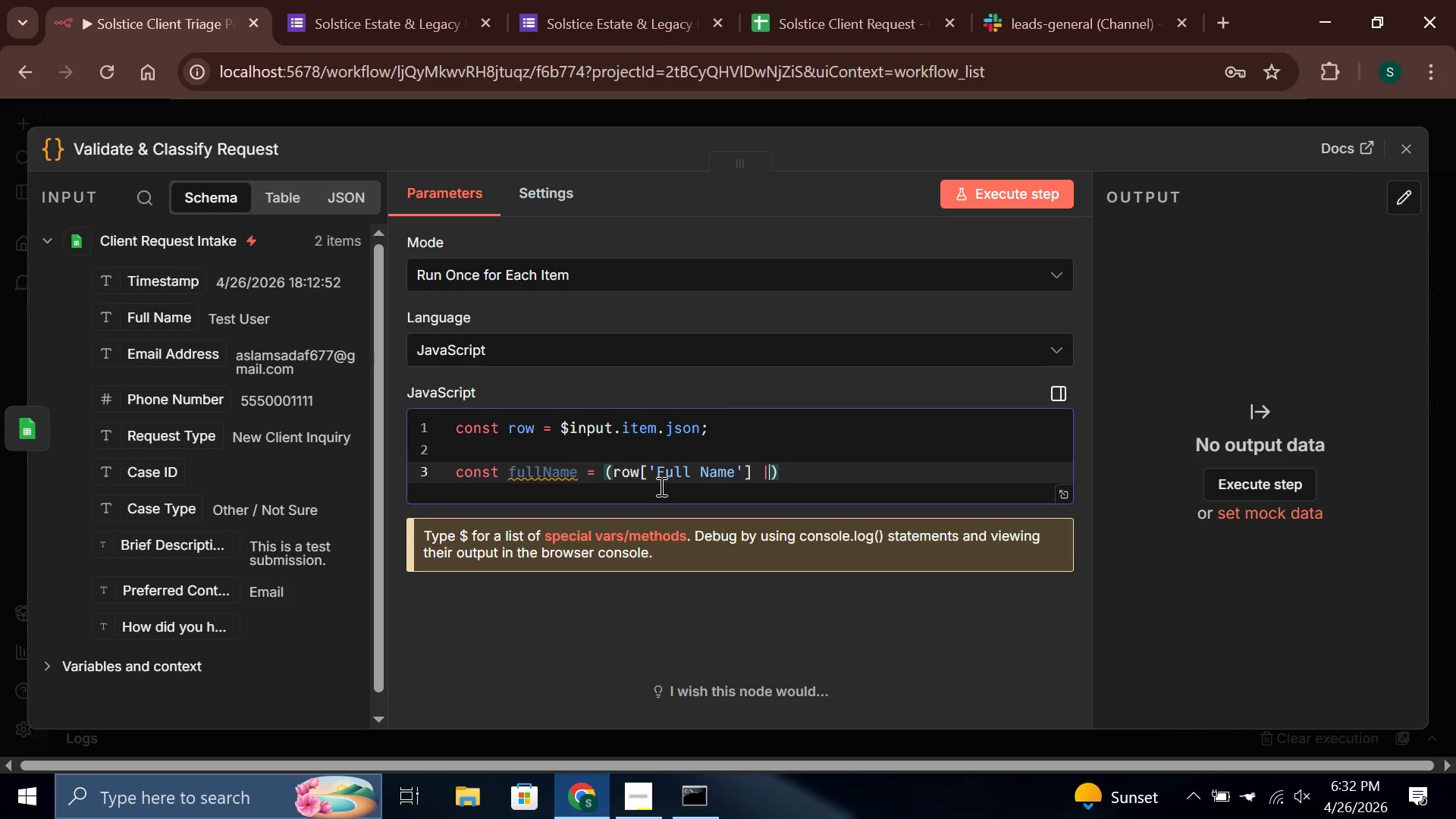 
key(Shift+Backslash)
 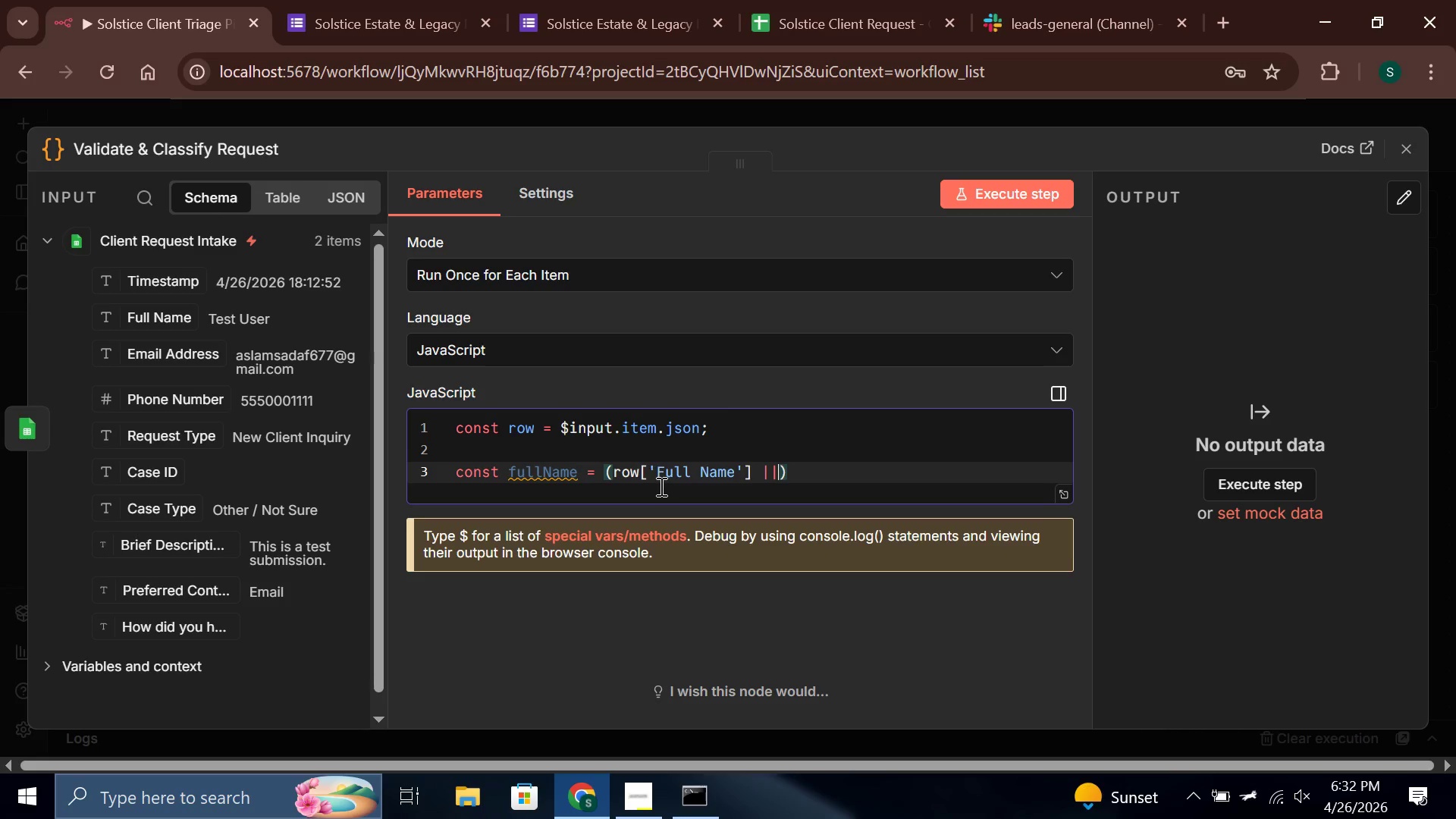 
key(Space)
 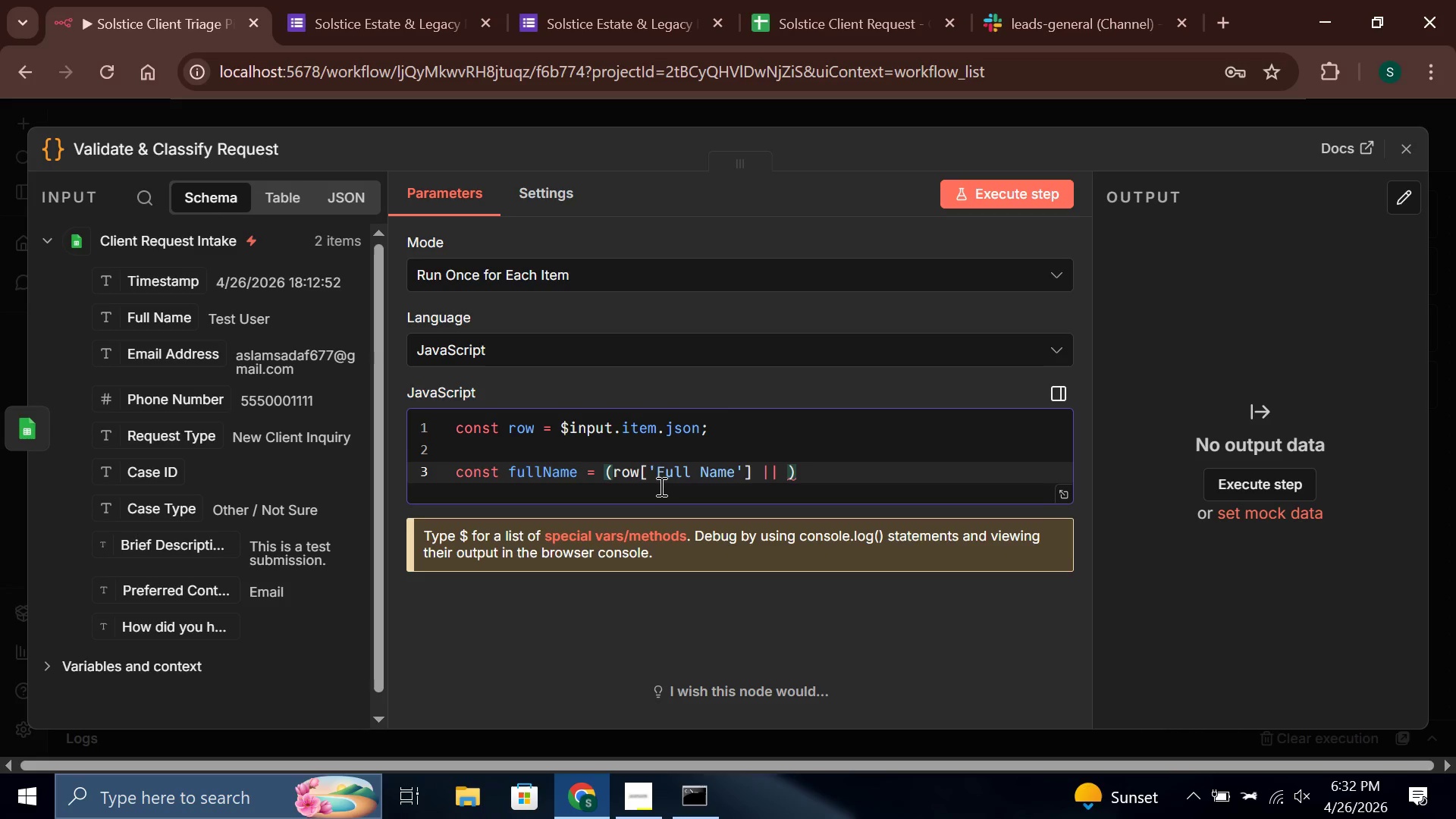 
key(Quote)
 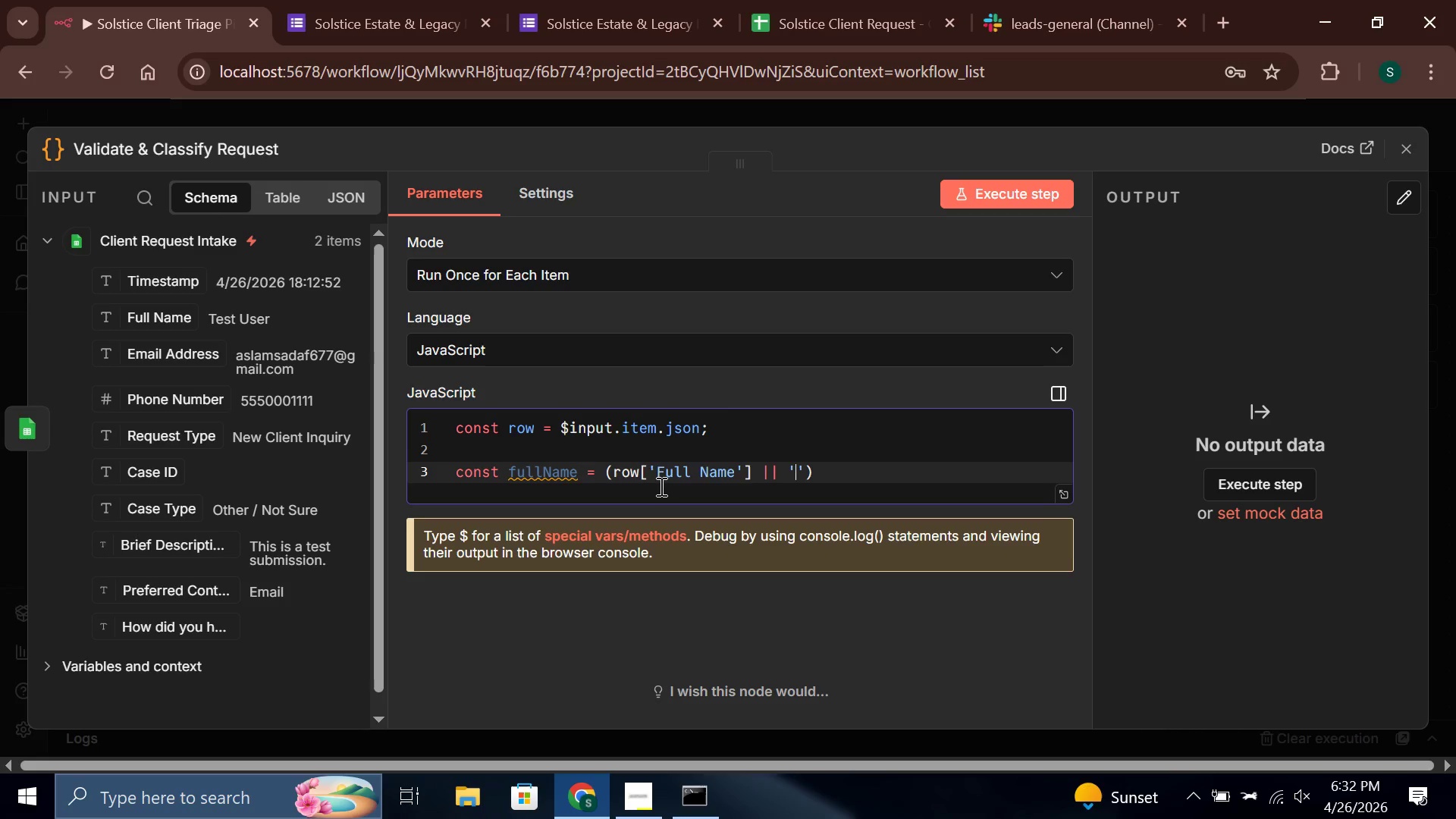 
key(ArrowRight)
 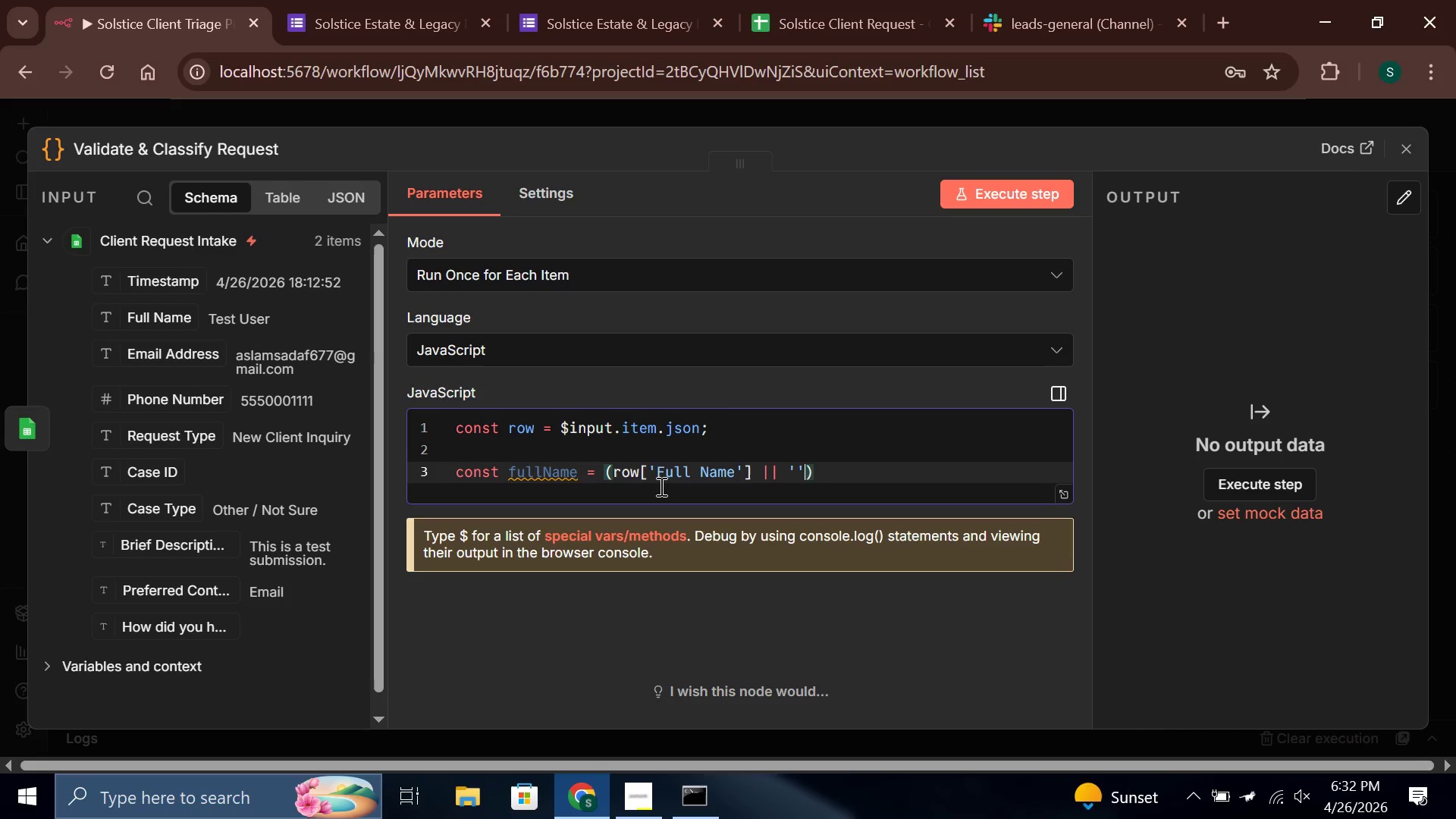 
key(ArrowRight)
 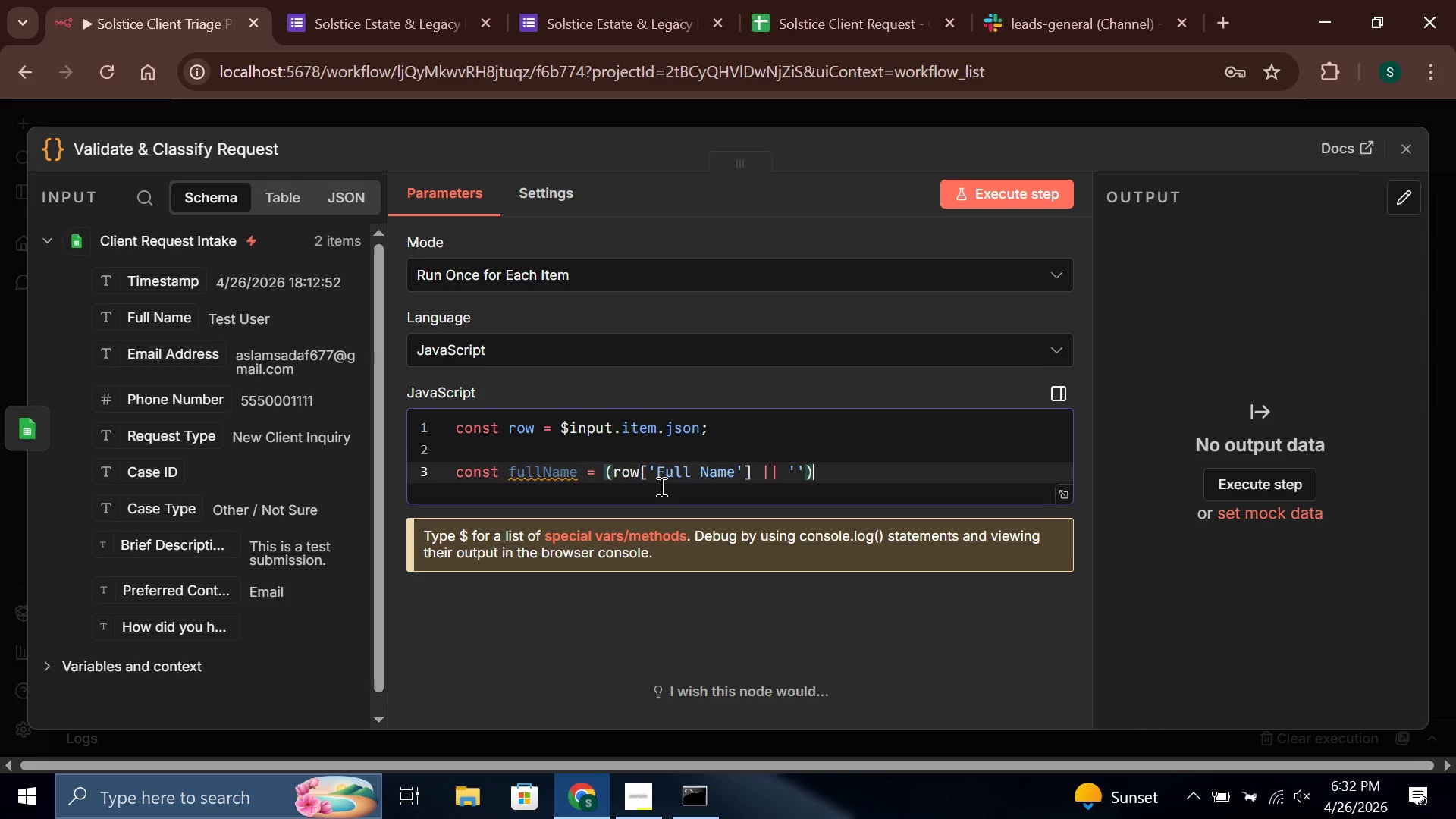 
type(.trim()
 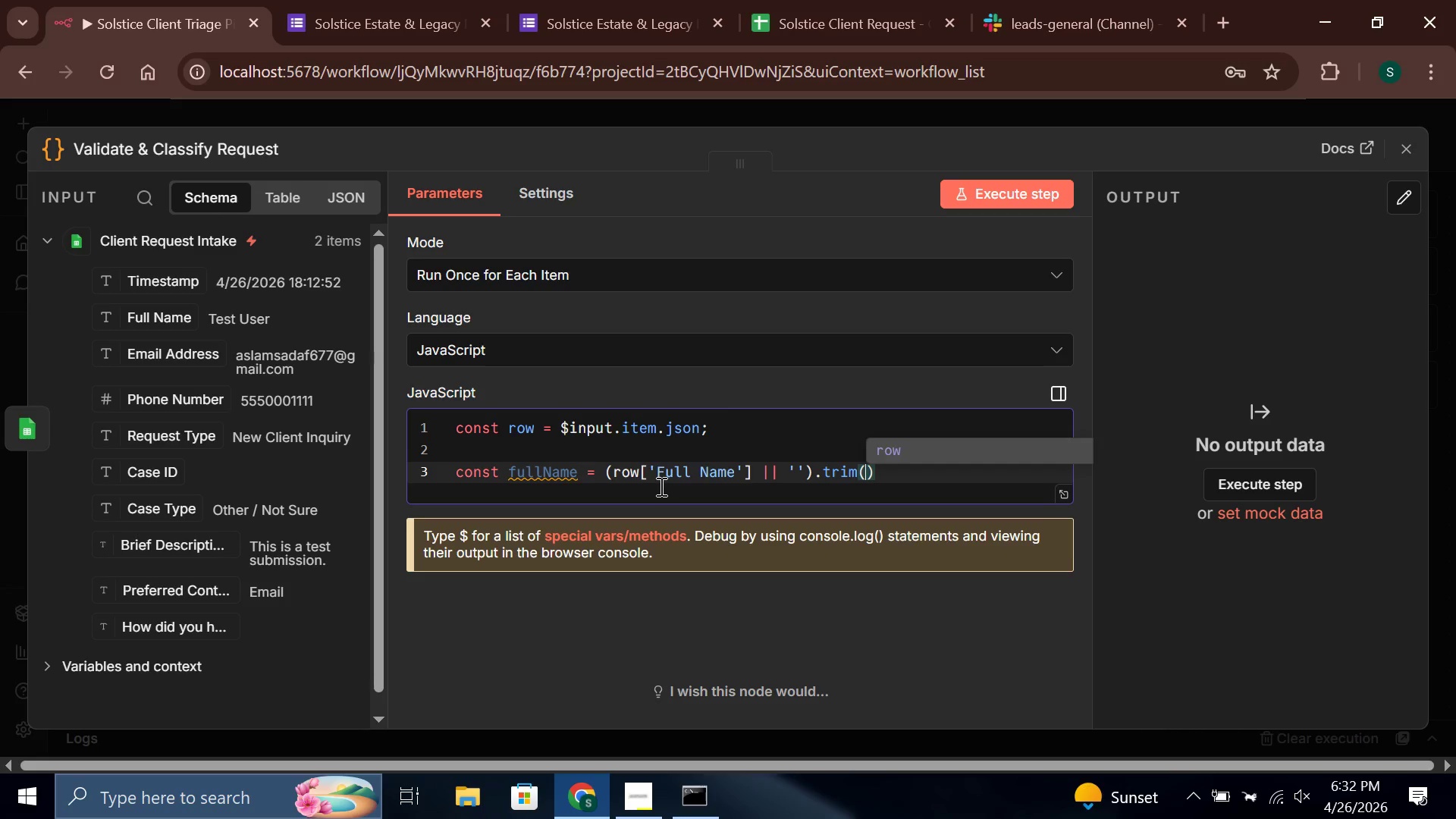 
key(ArrowRight)
 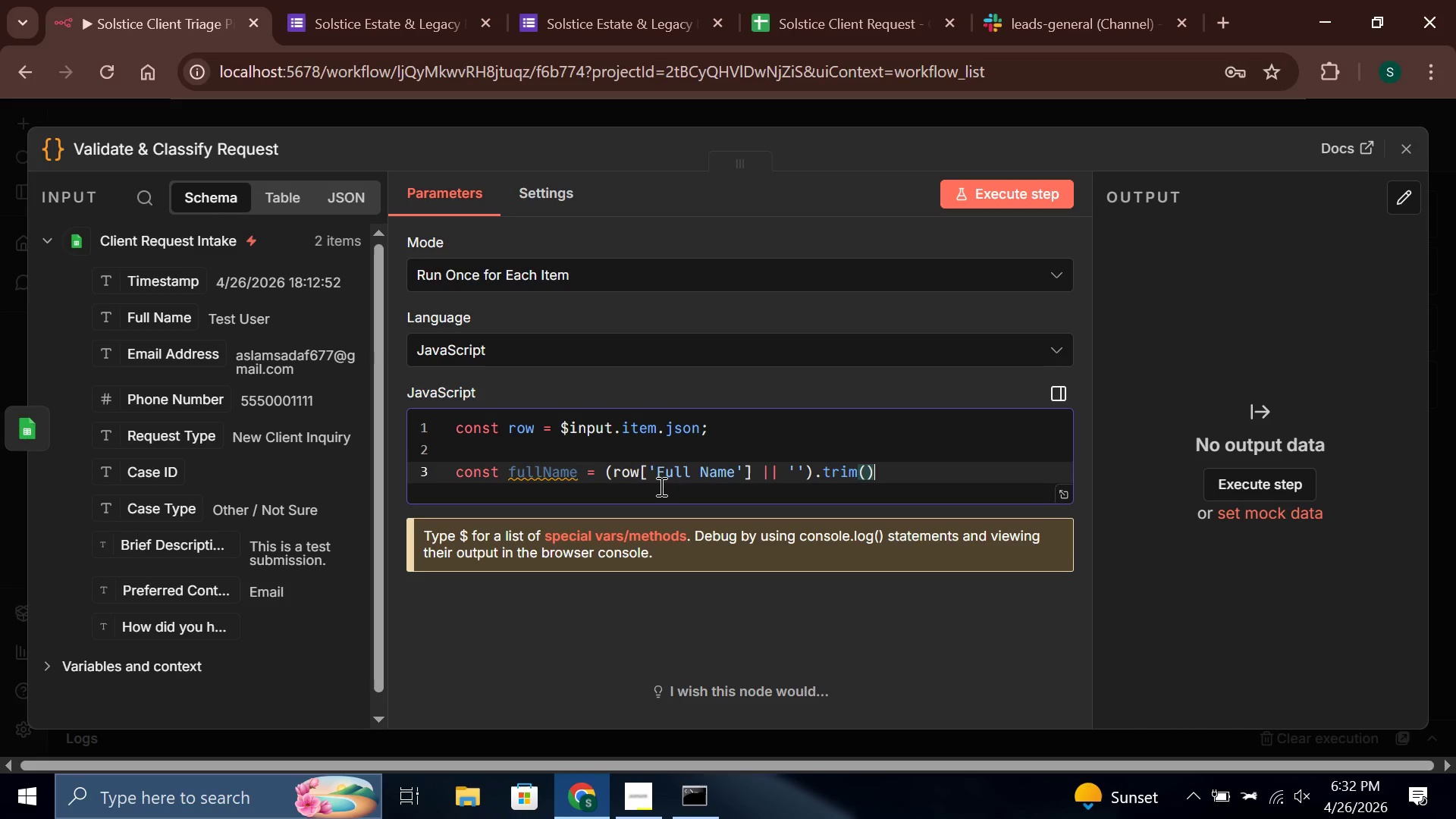 
key(Semicolon)
 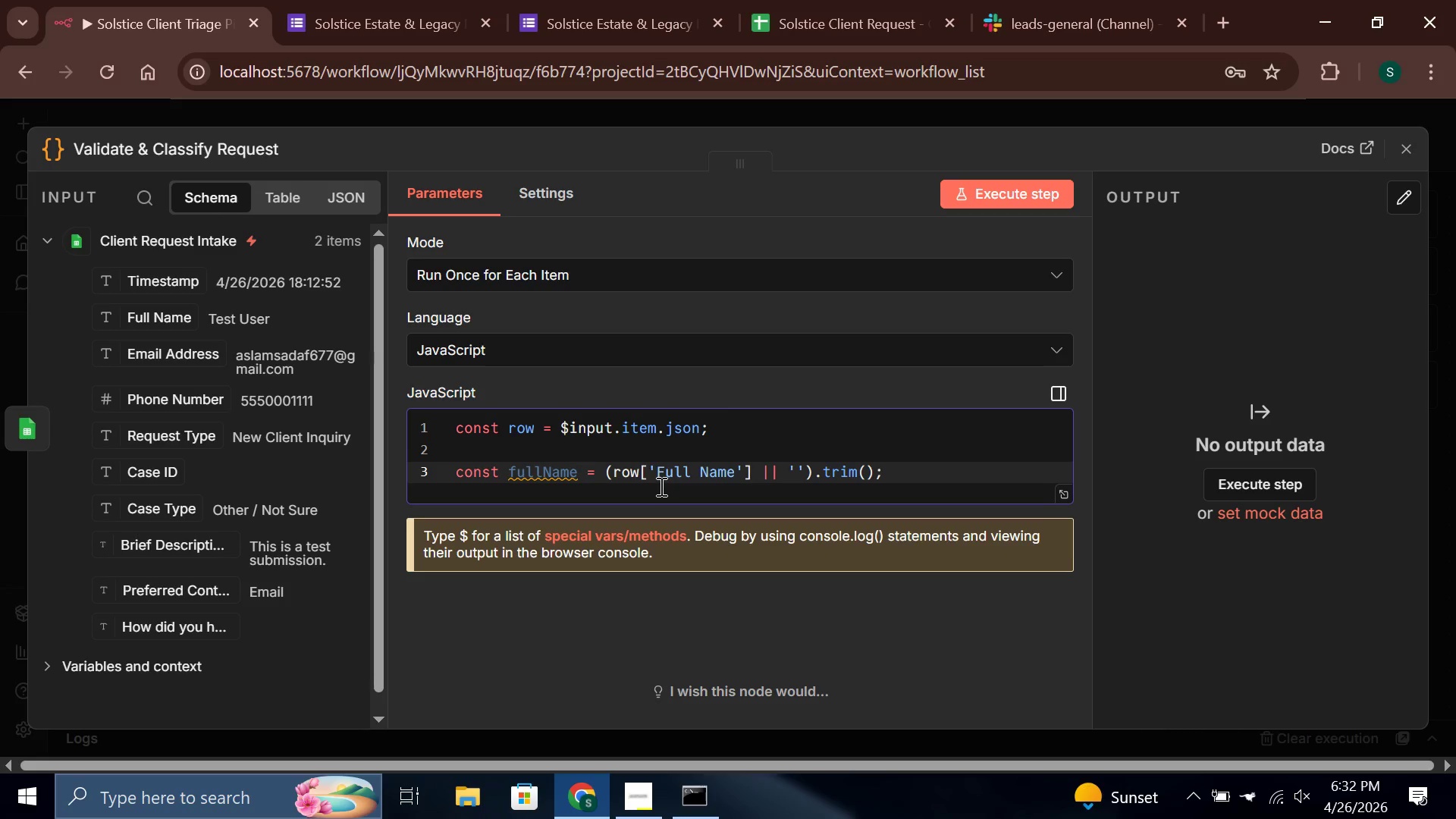 
key(Enter)
 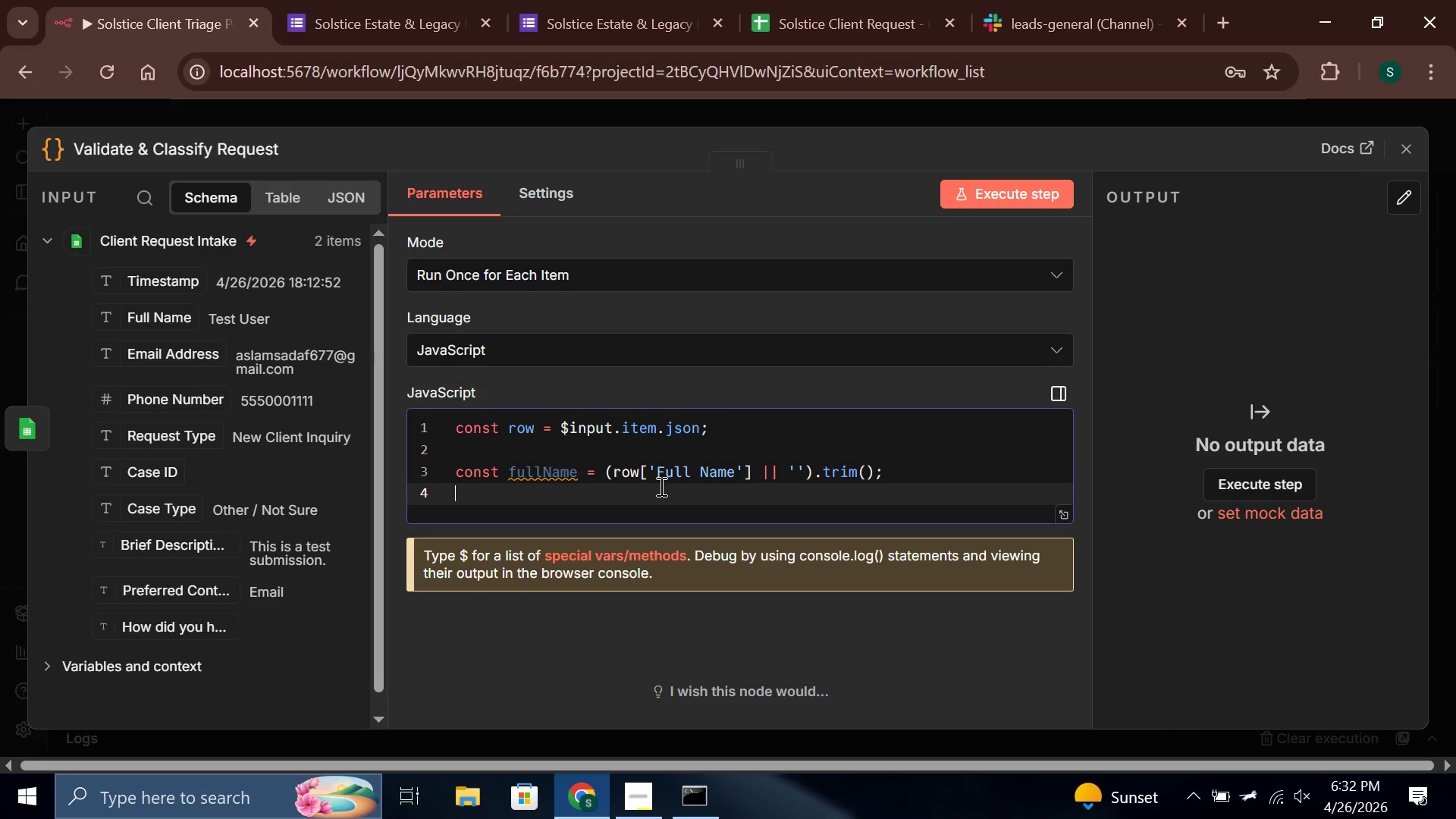 
type(const email -)
key(Backspace)
type(= (rowp)
key(Backspace)
type(['Email Address)
 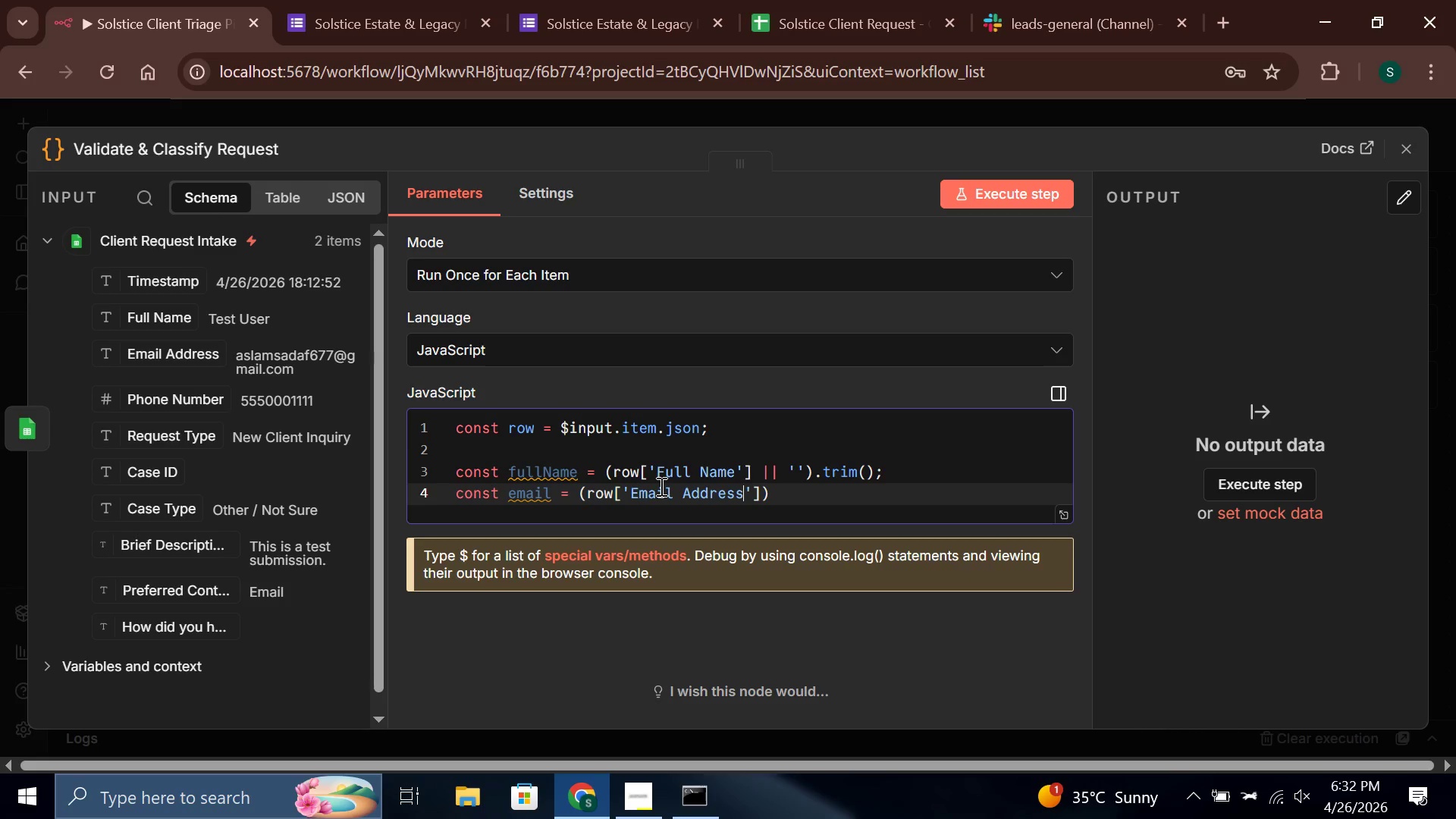 
key(ArrowRight)
 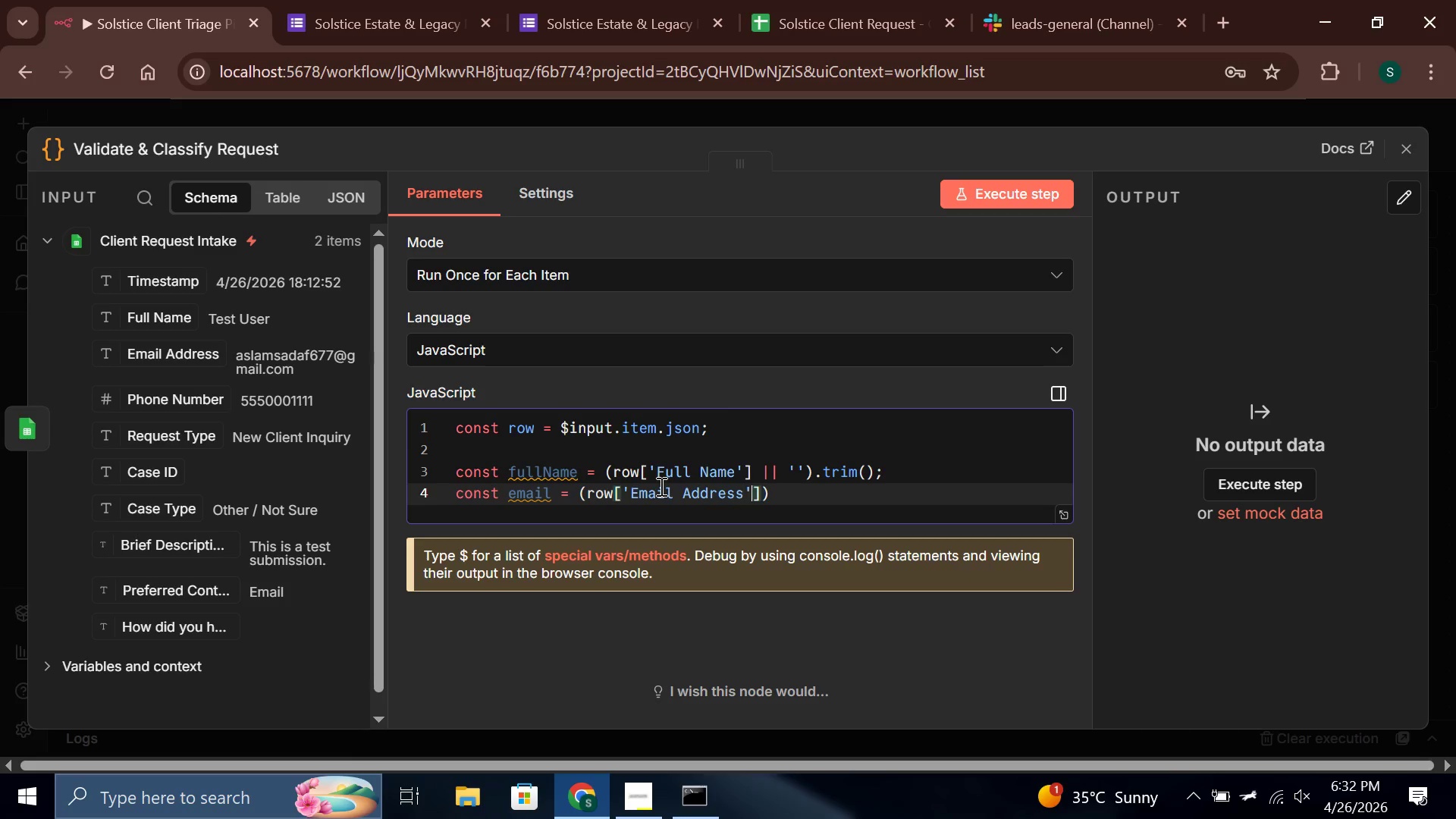 
key(ArrowRight)
 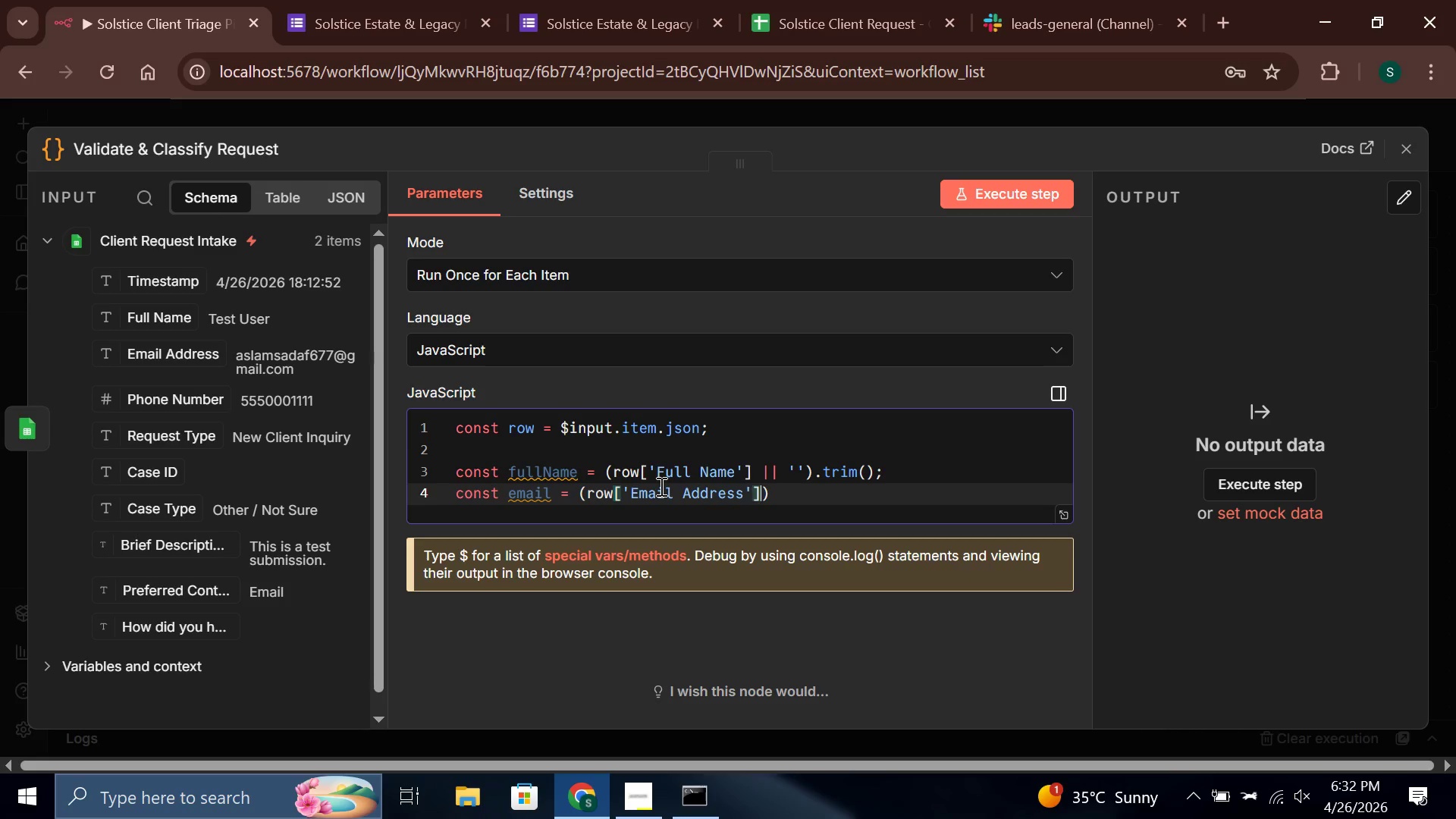 
key(ArrowRight)
 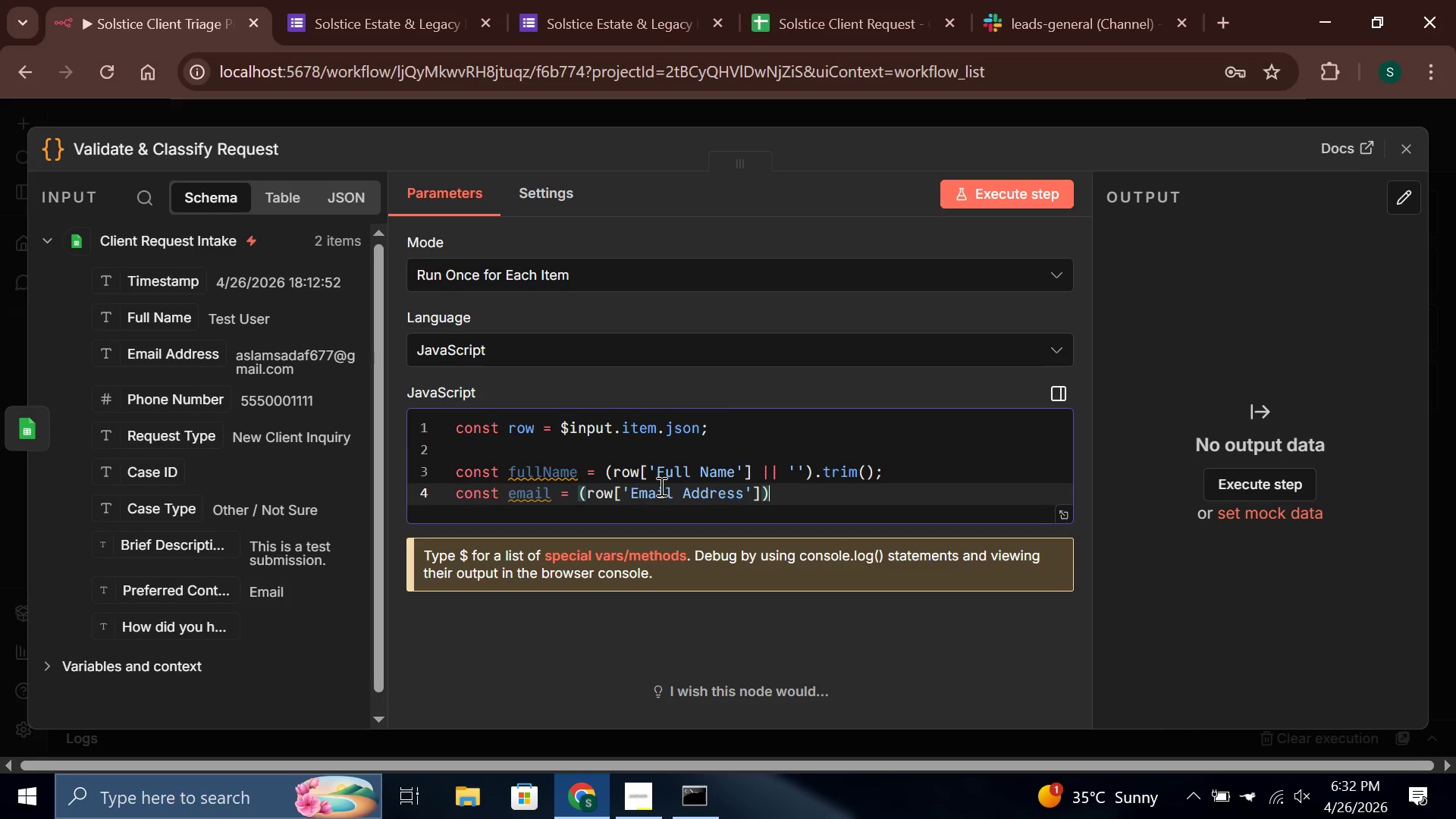 
key(ArrowLeft)
 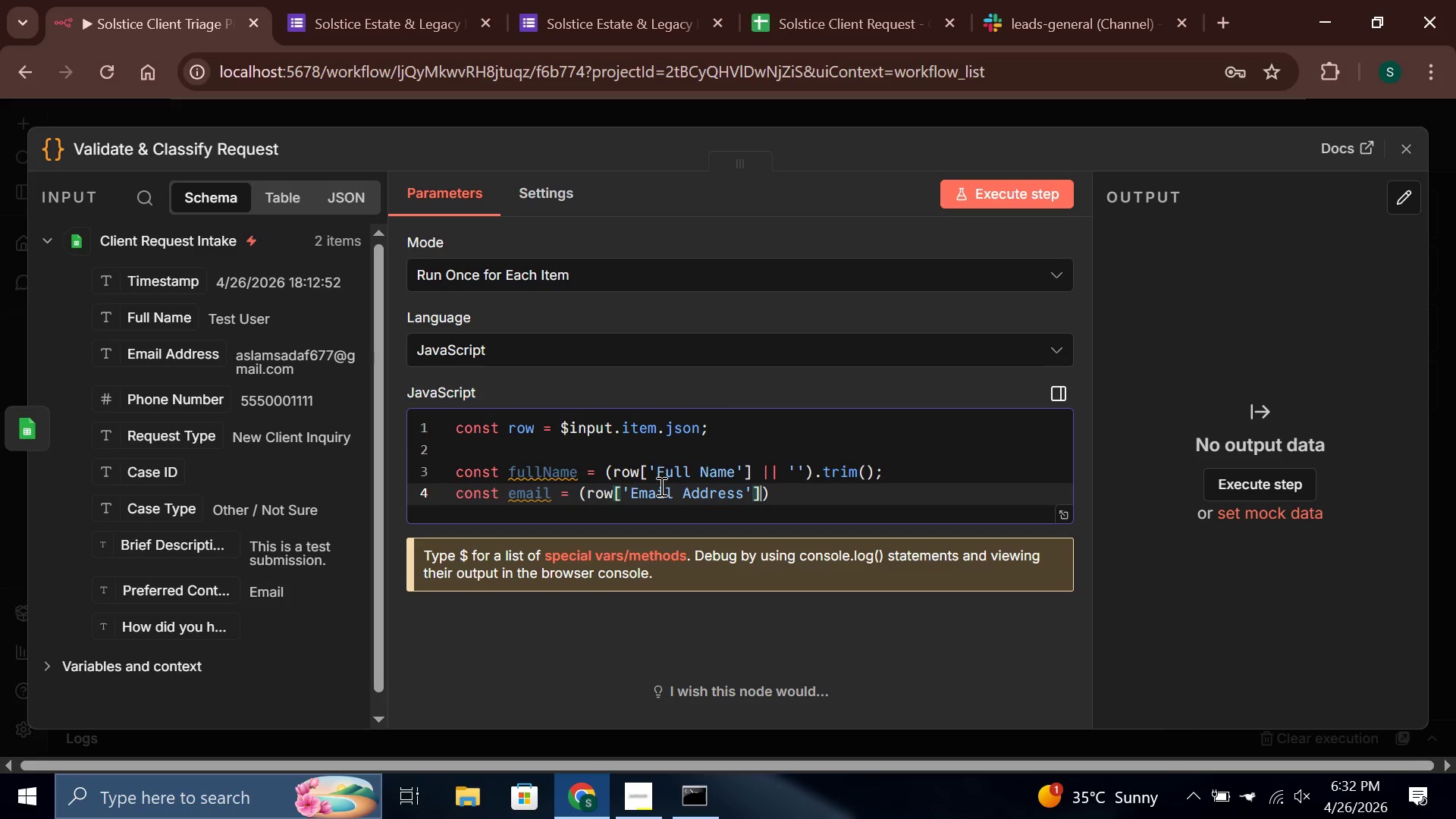 
key(Space)
 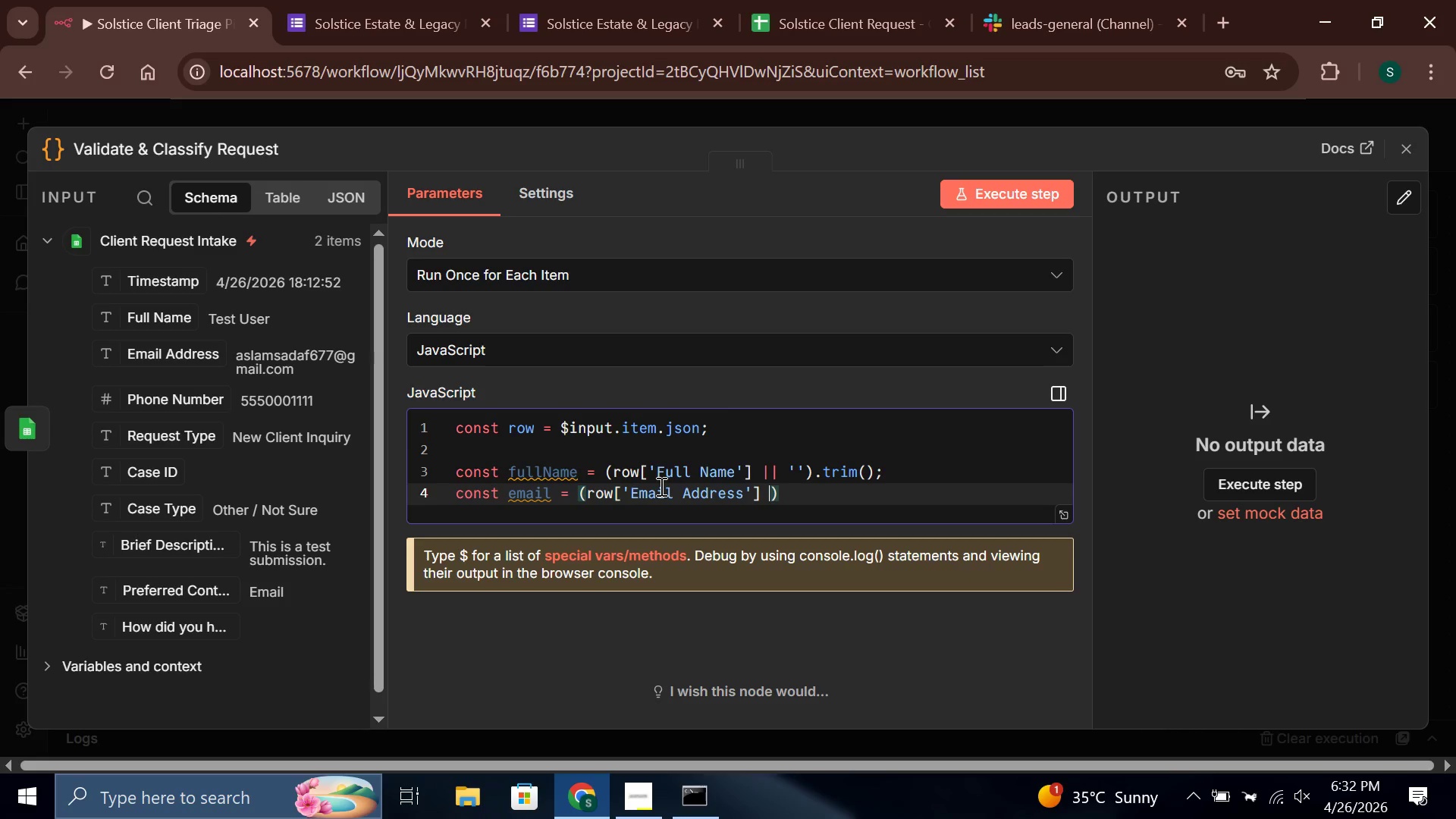 
key(Shift+Backslash)
 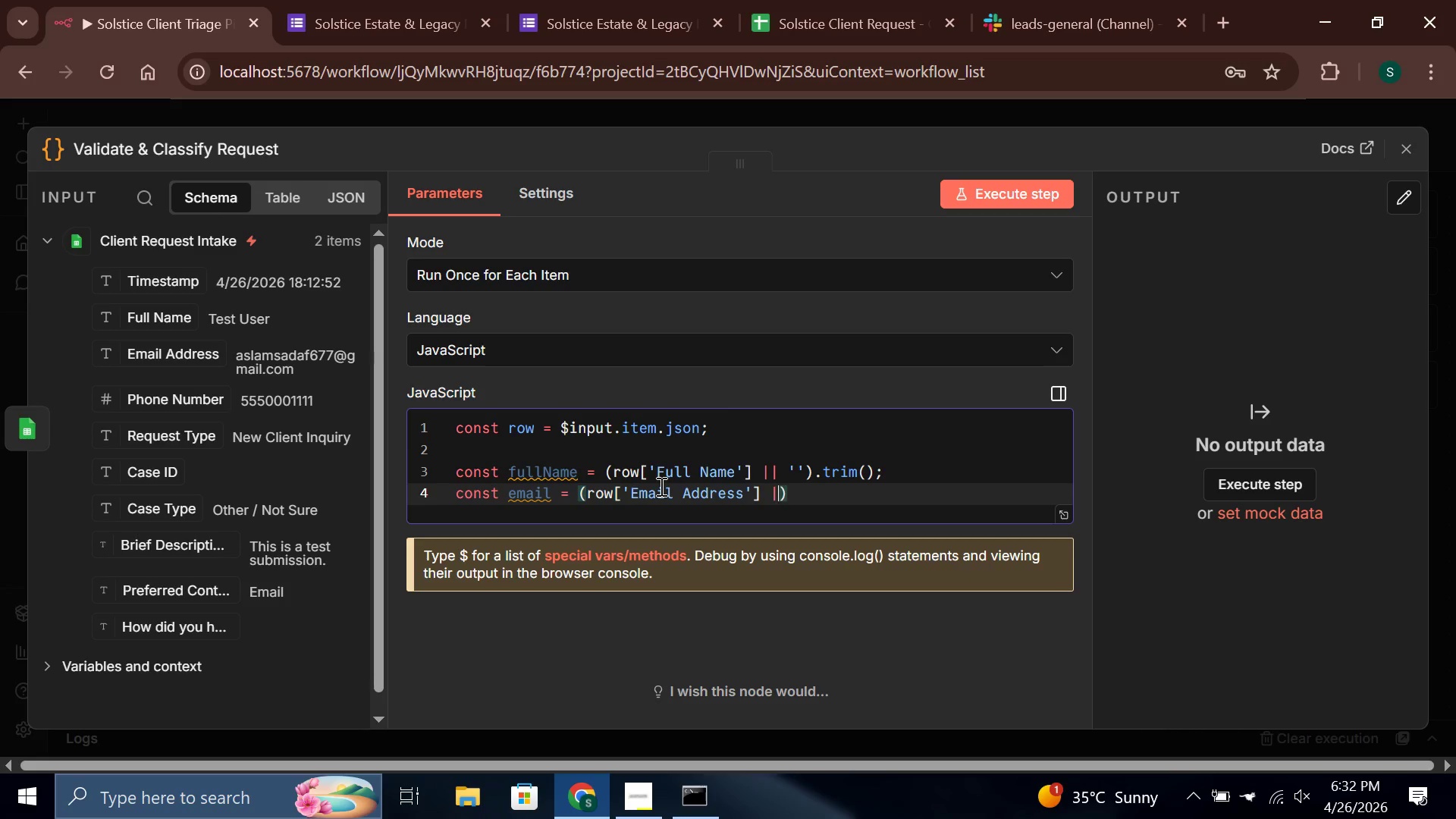 
key(Shift+Backslash)
 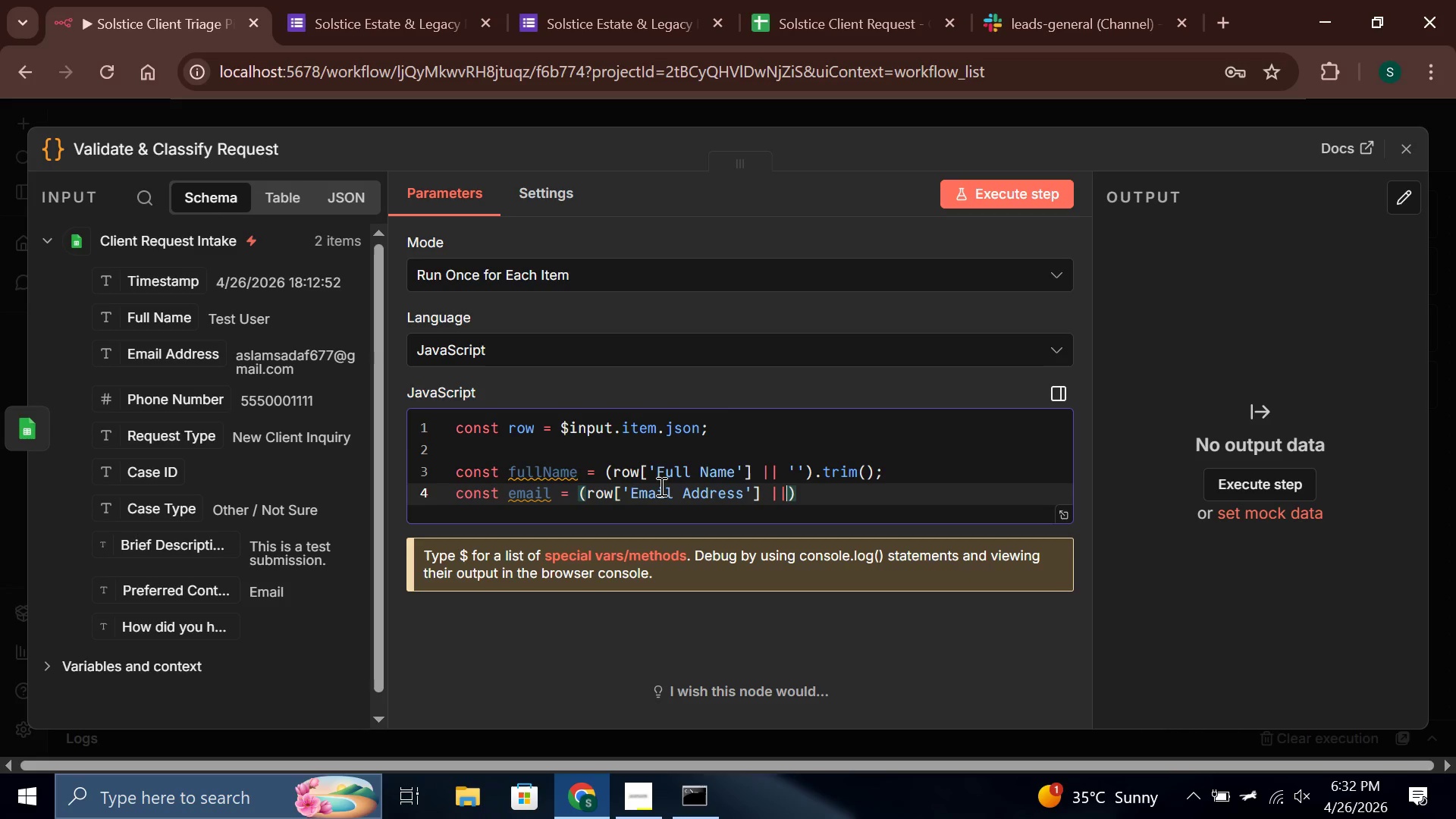 
key(Space)
 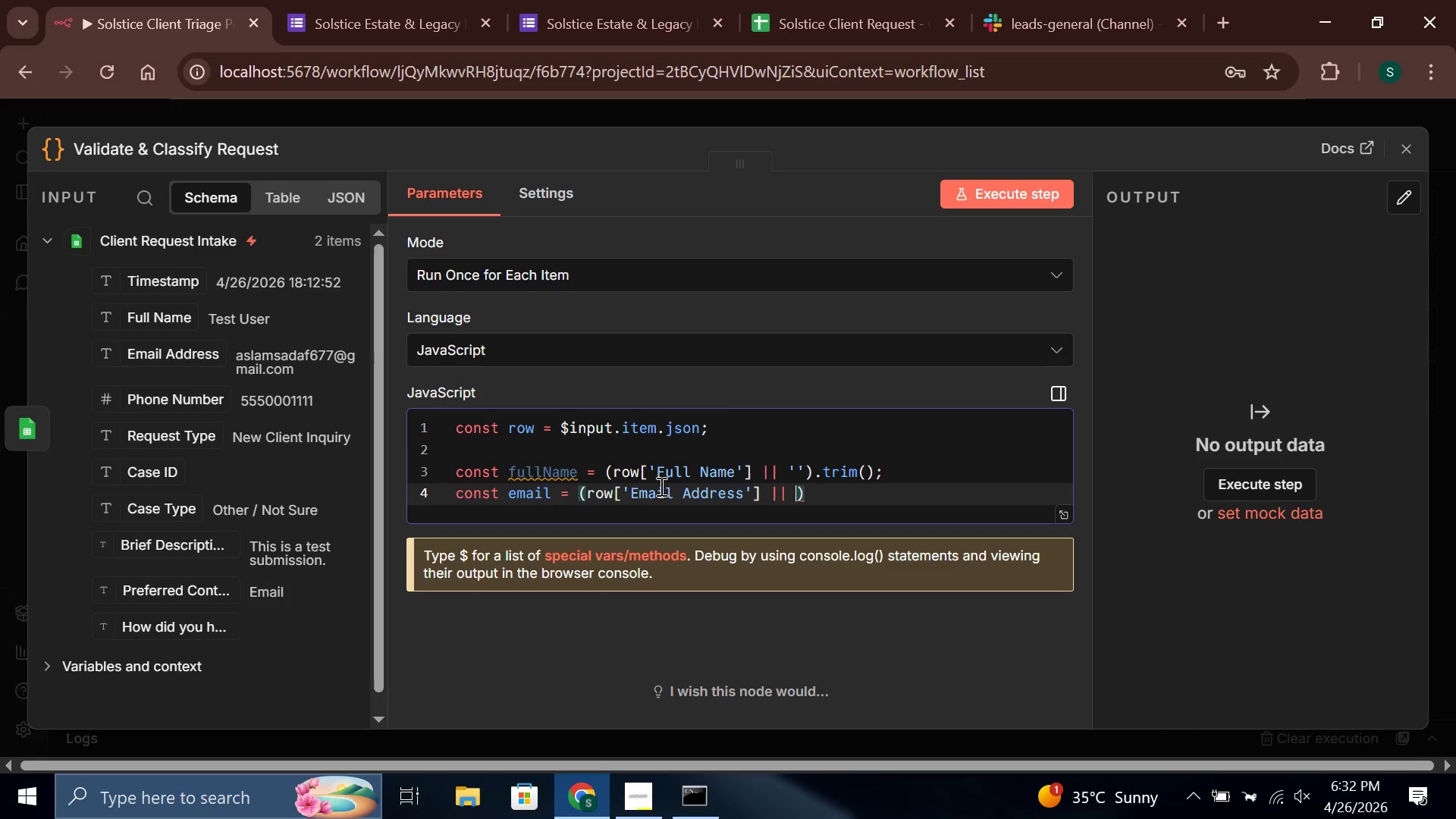 
key(Quote)
 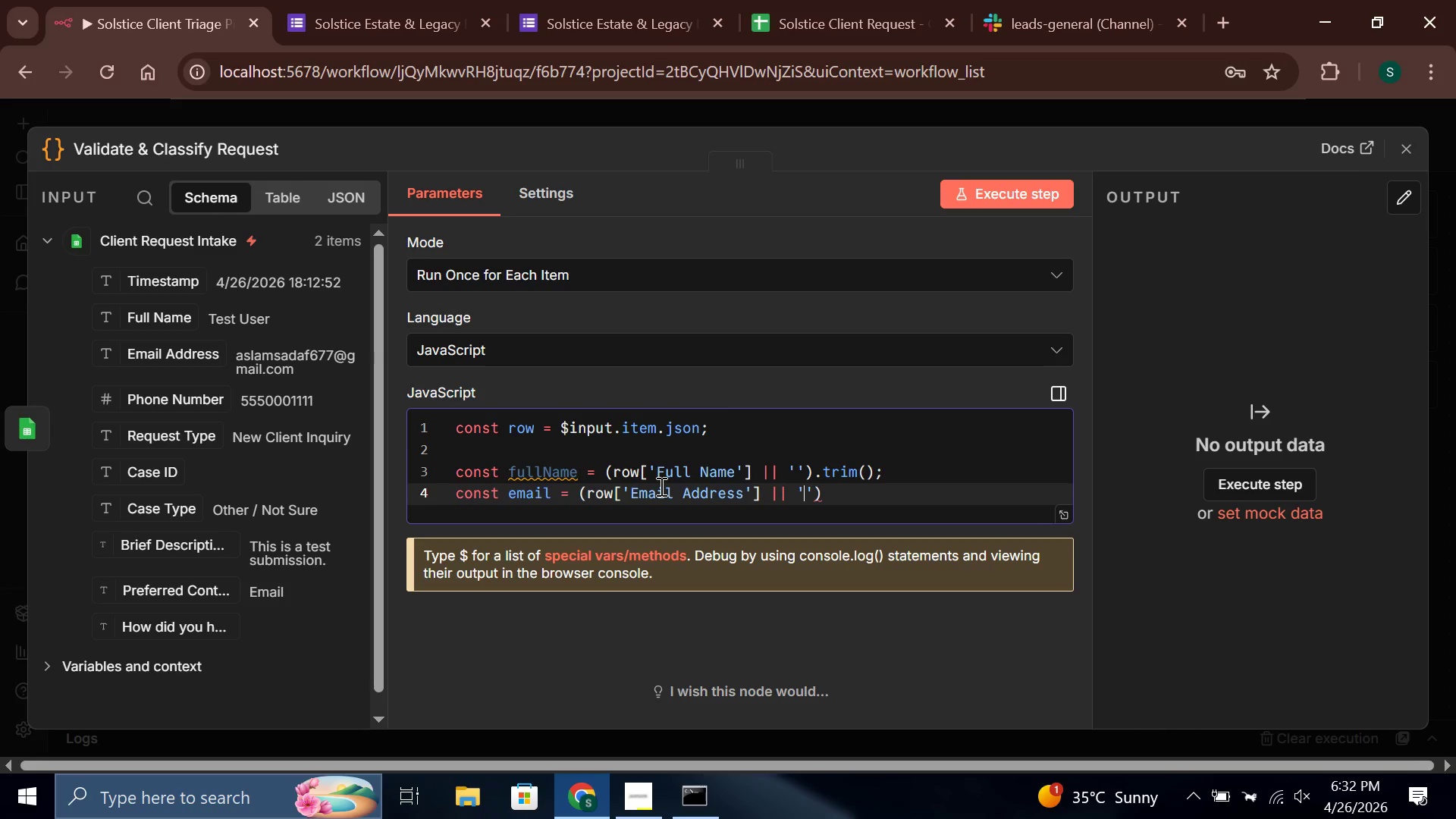 
key(ArrowRight)
 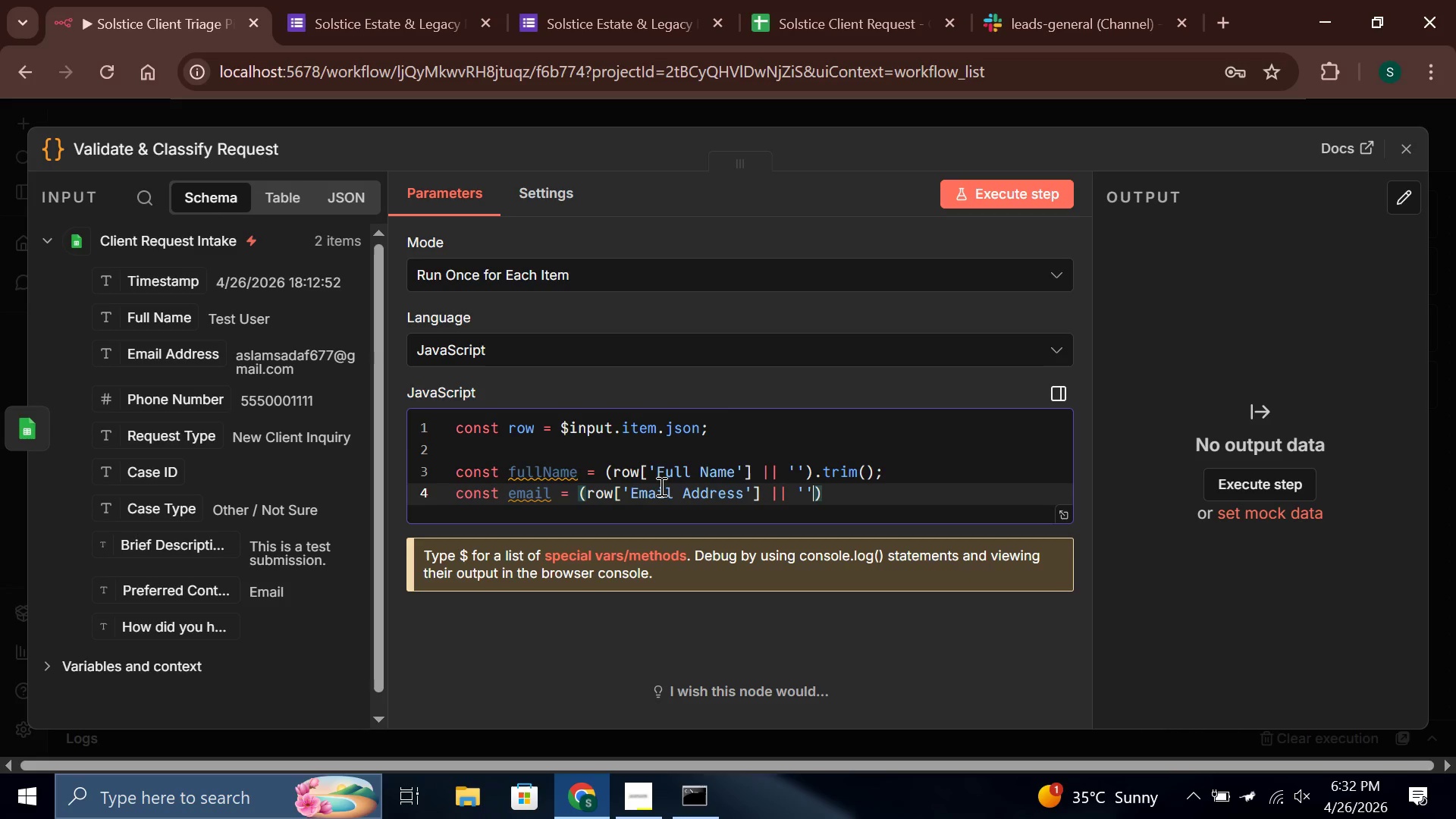 
key(ArrowRight)
 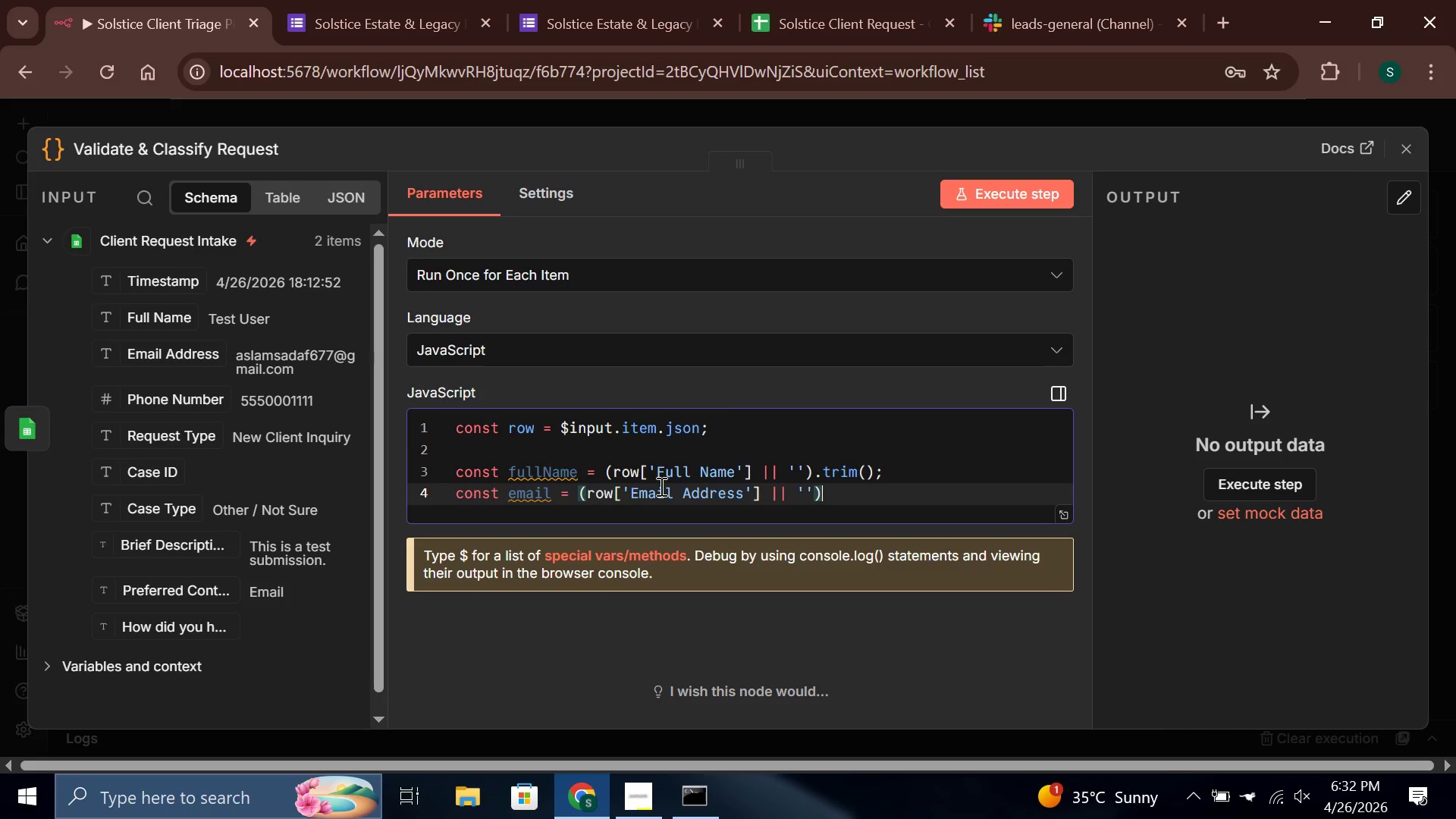 
type(.trim()
 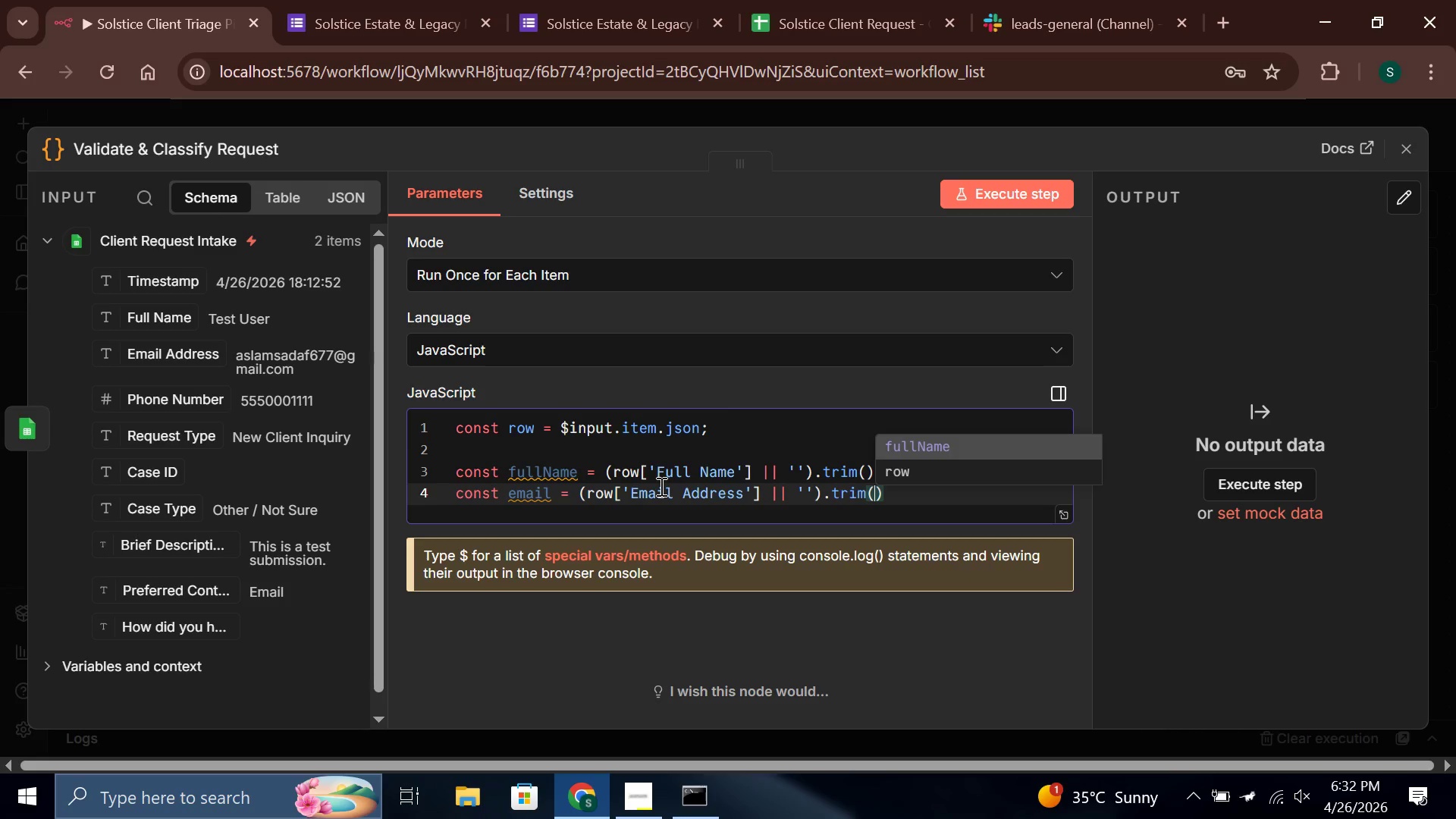 
wait(9.02)
 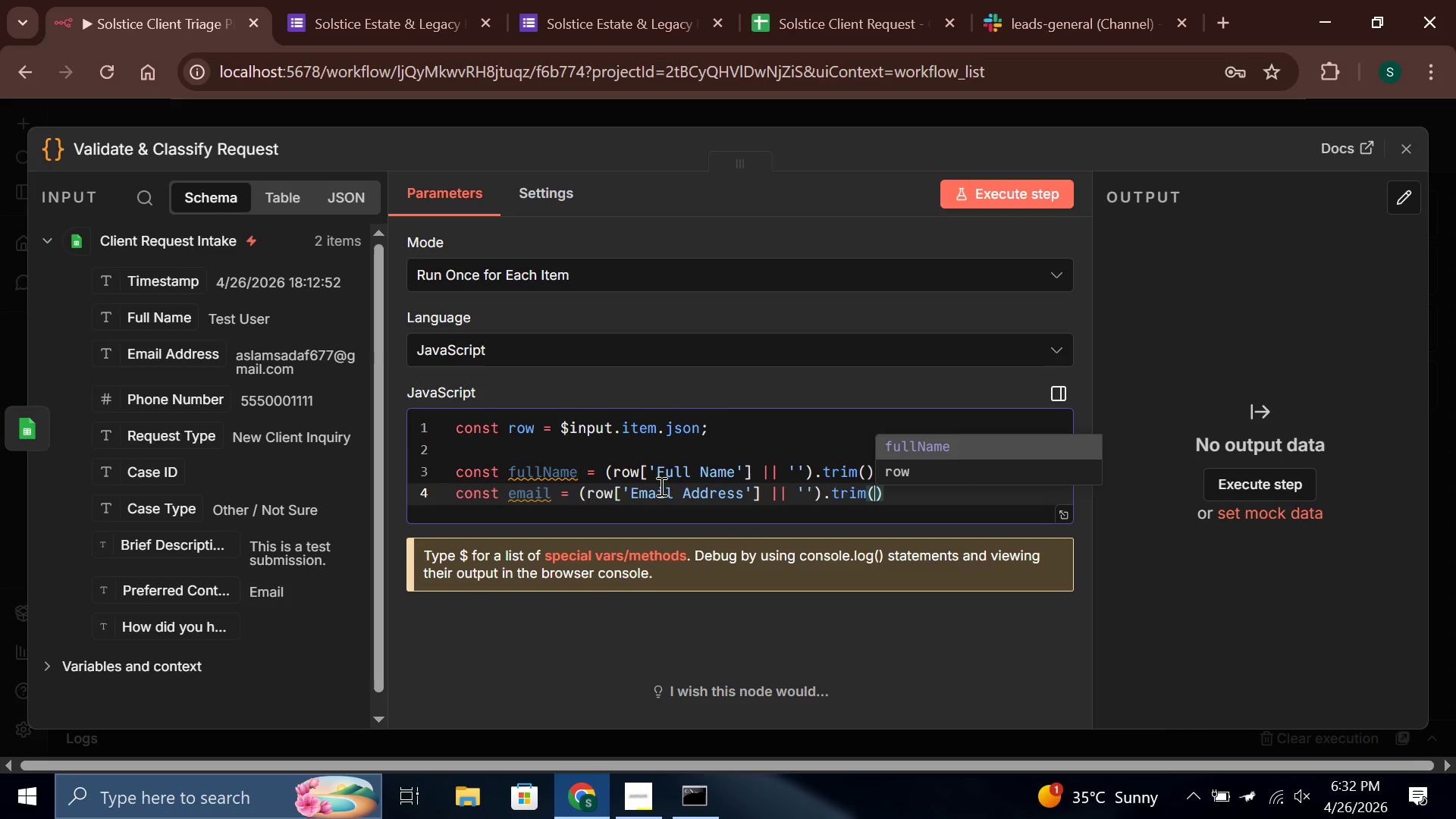 
key(ArrowRight)
 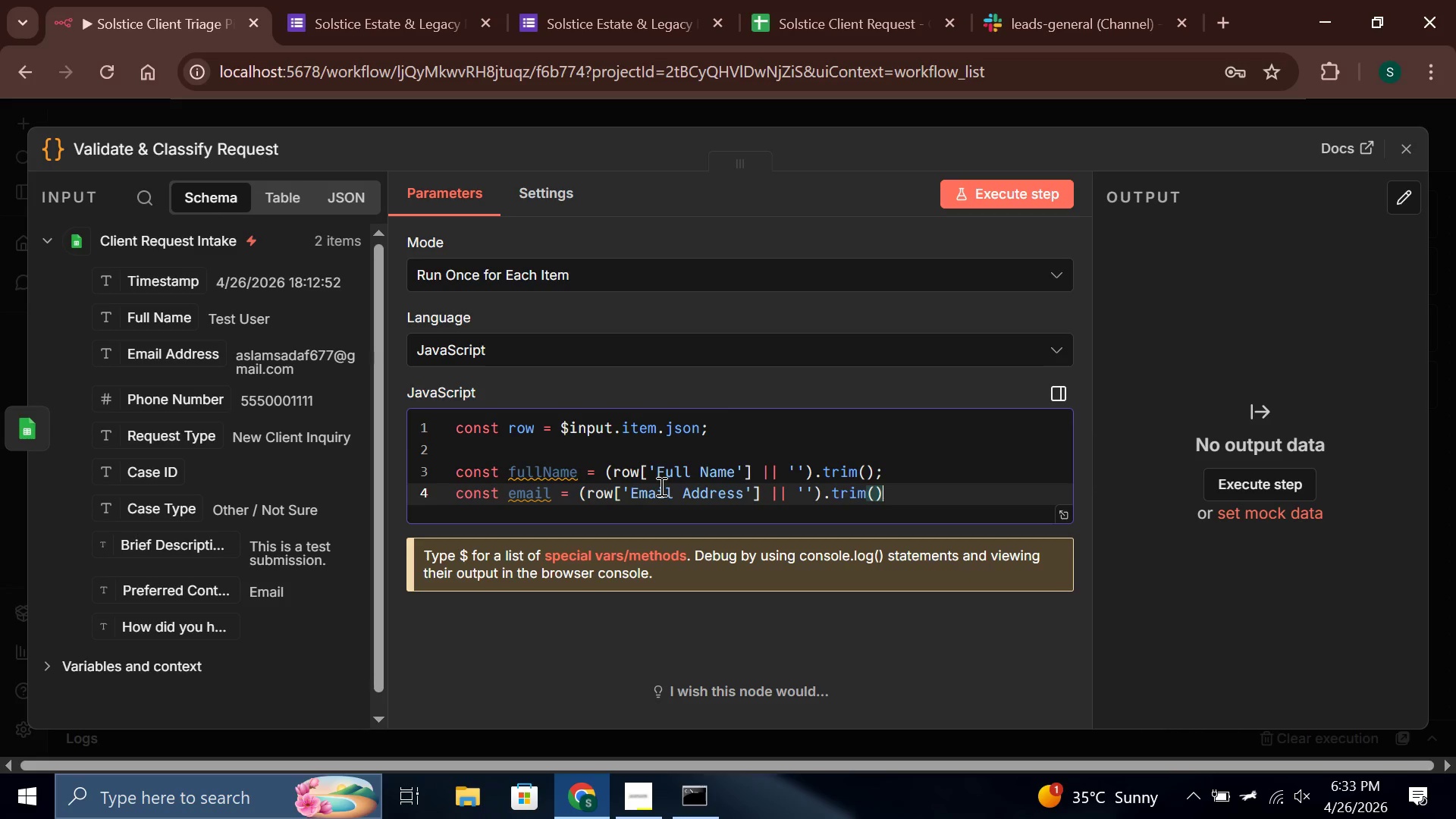 
key(Semicolon)
 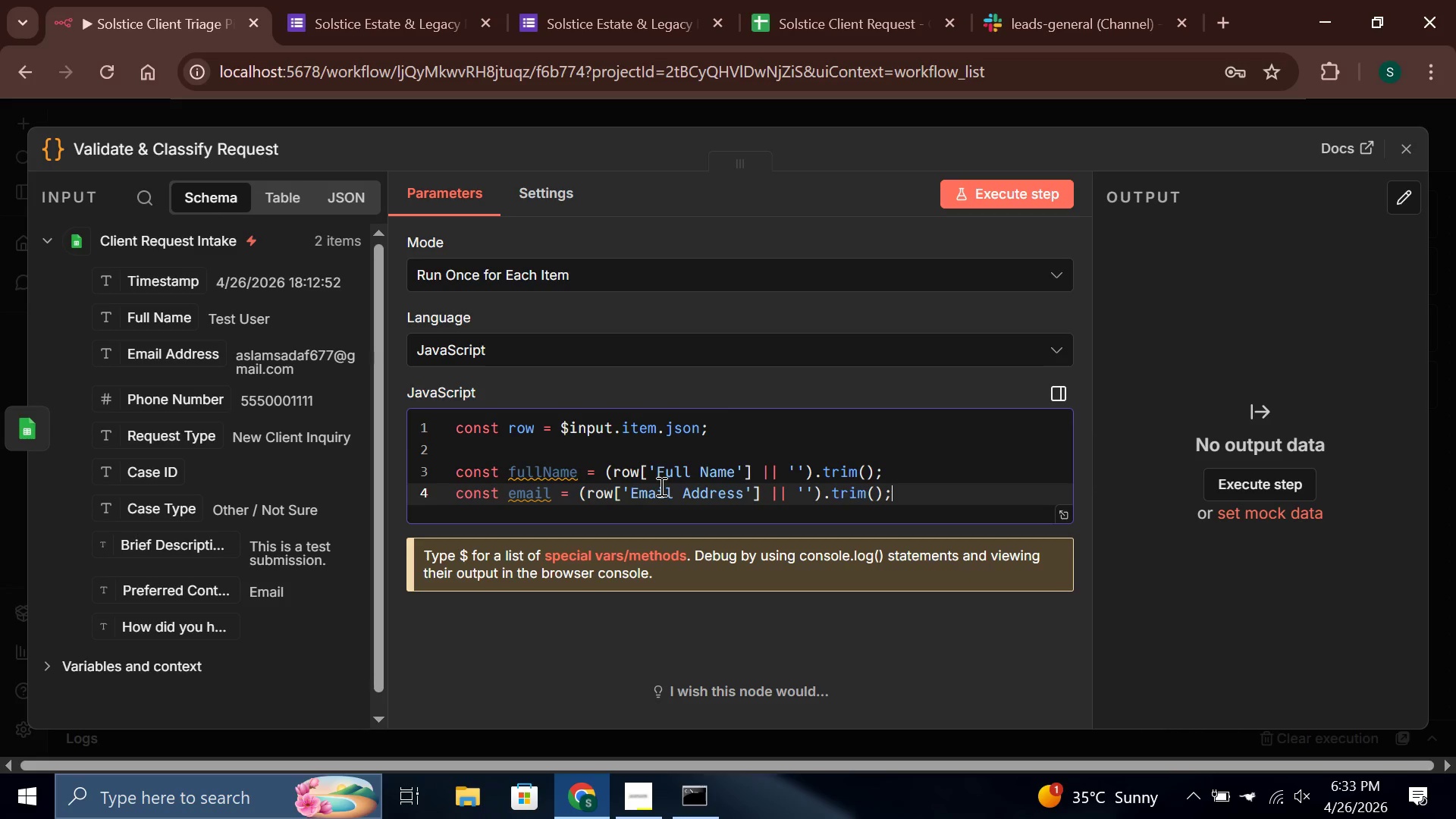 
key(Enter)
 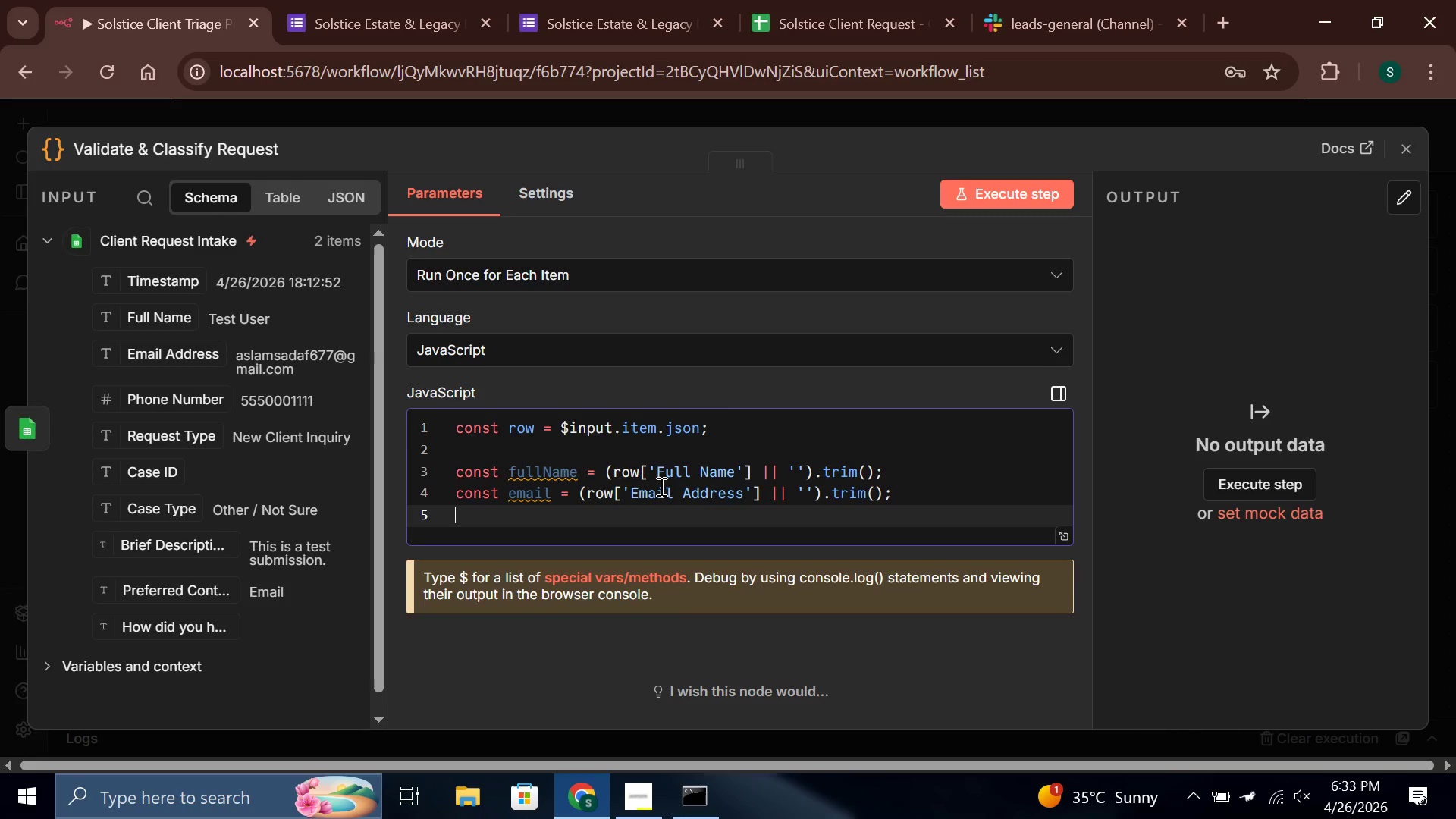 
type(const phone = (row['Phone Number)
 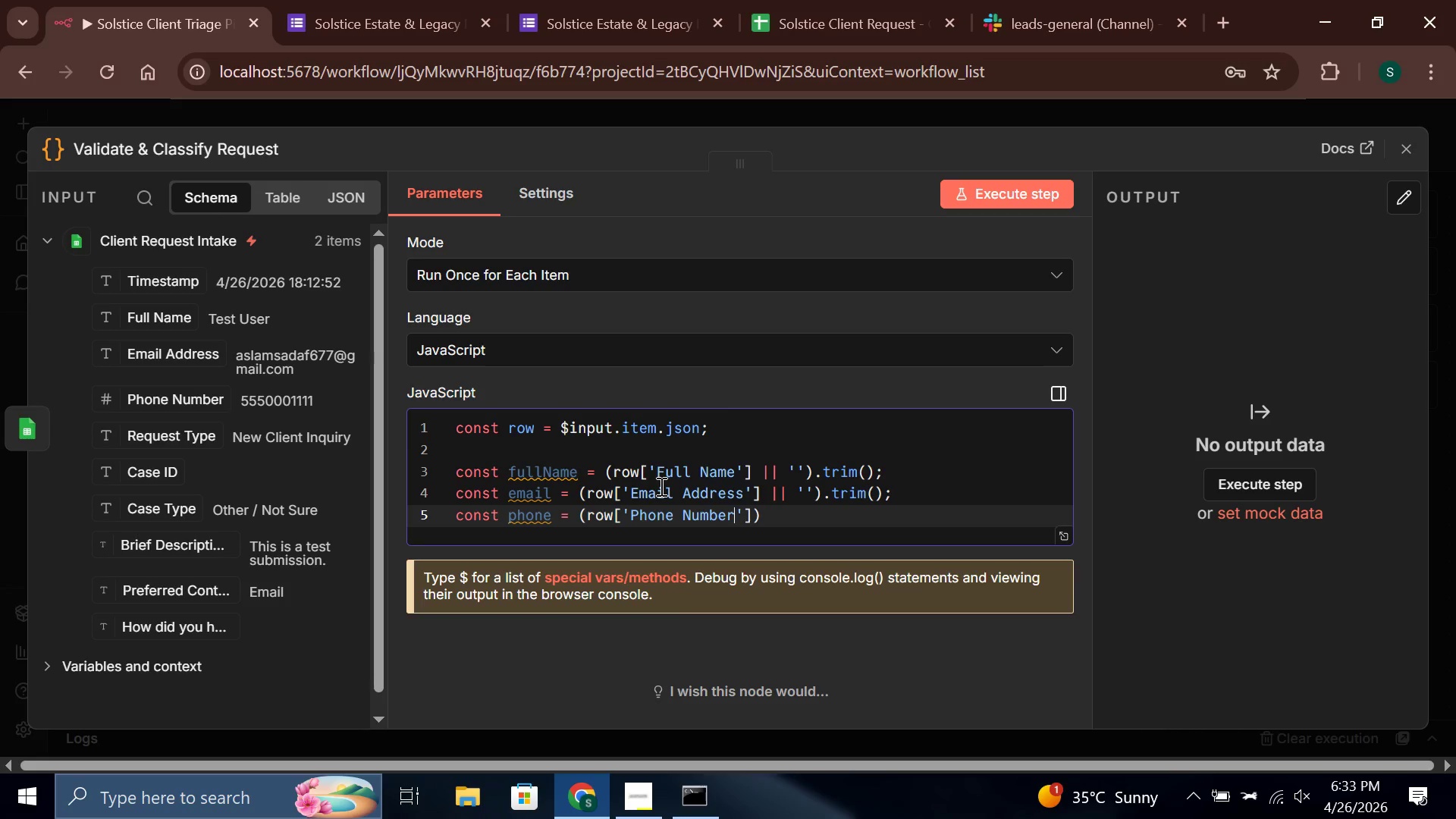 
key(ArrowRight)
 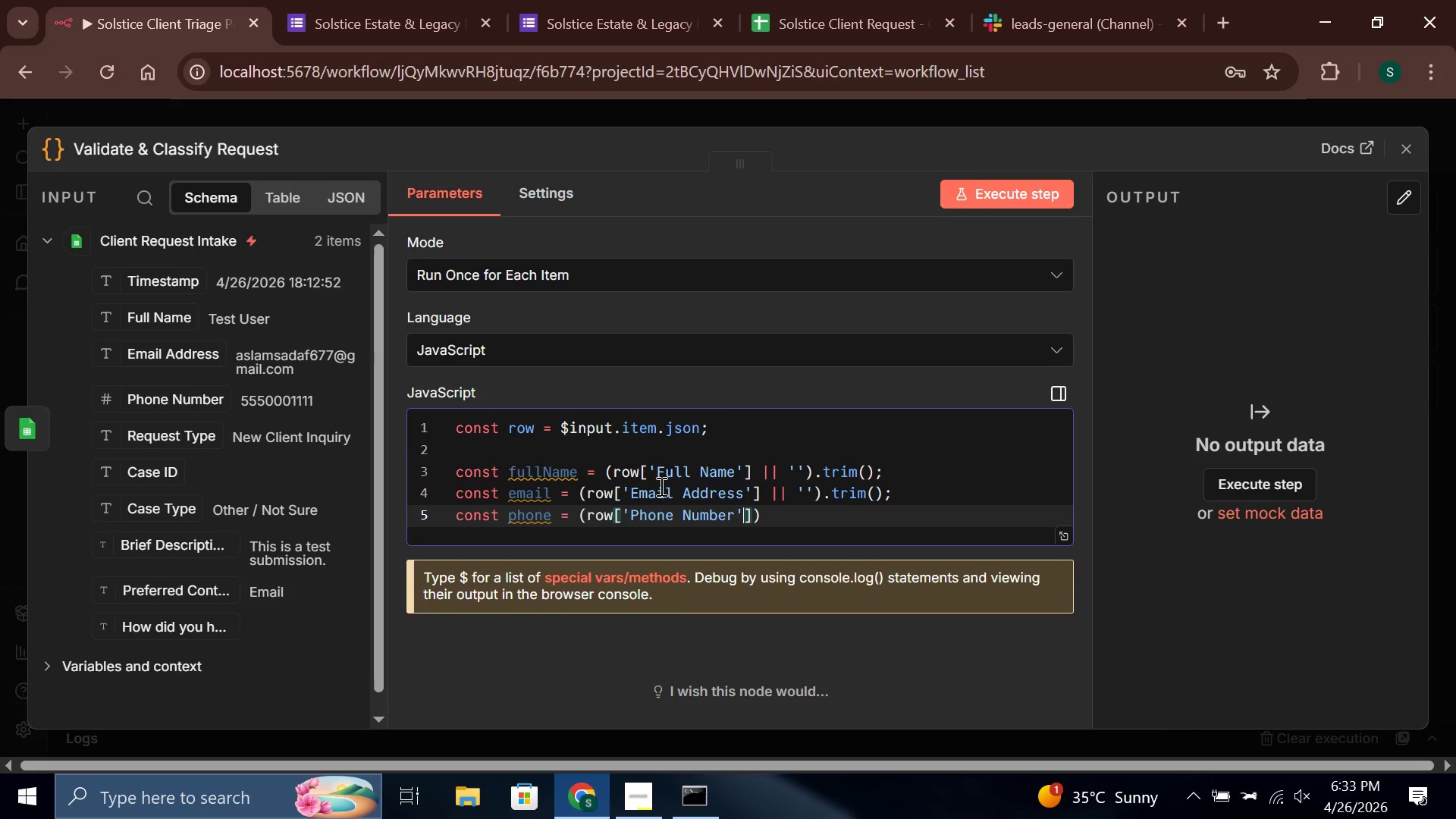 
key(ArrowRight)
 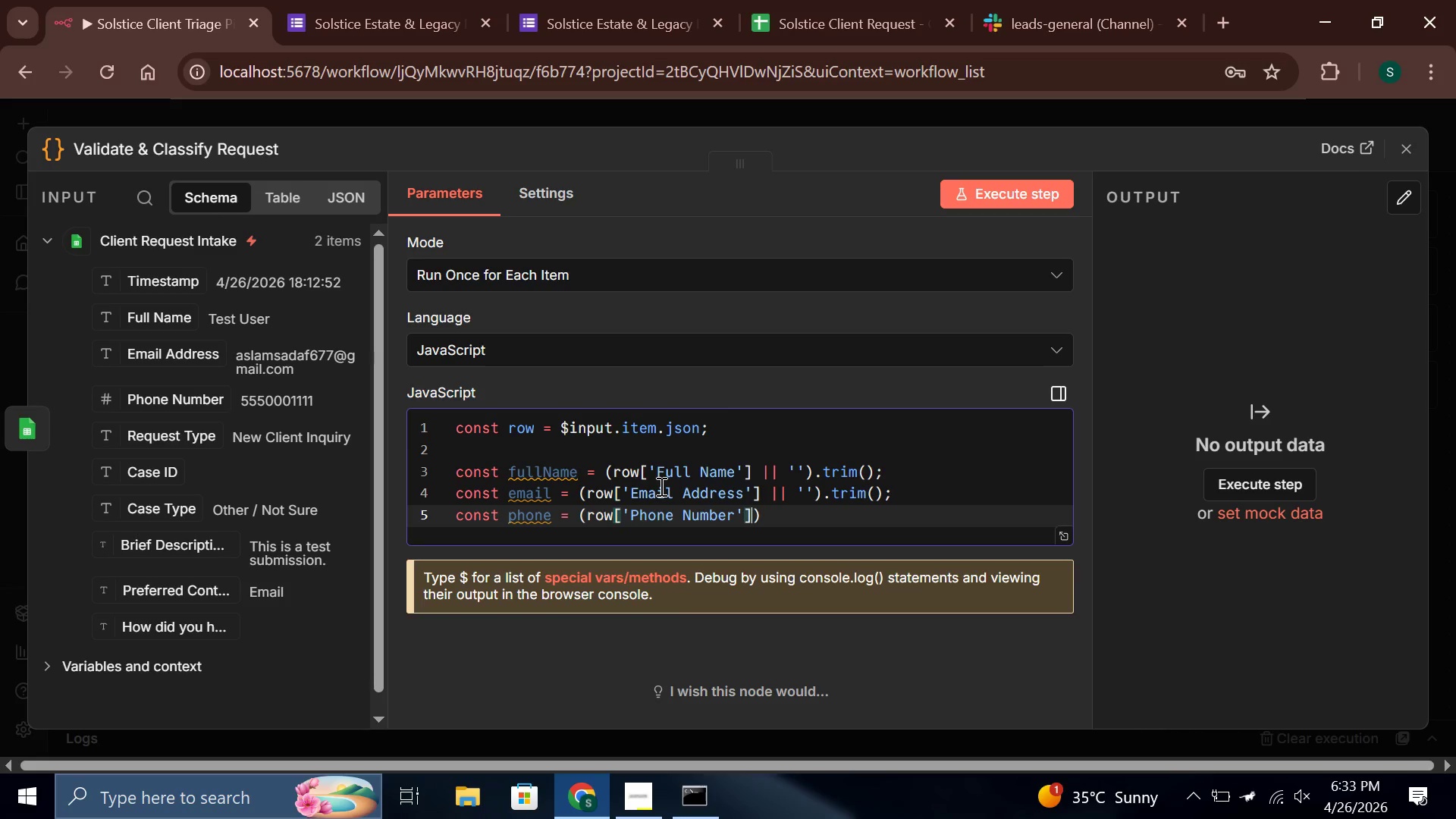 
key(Space)
 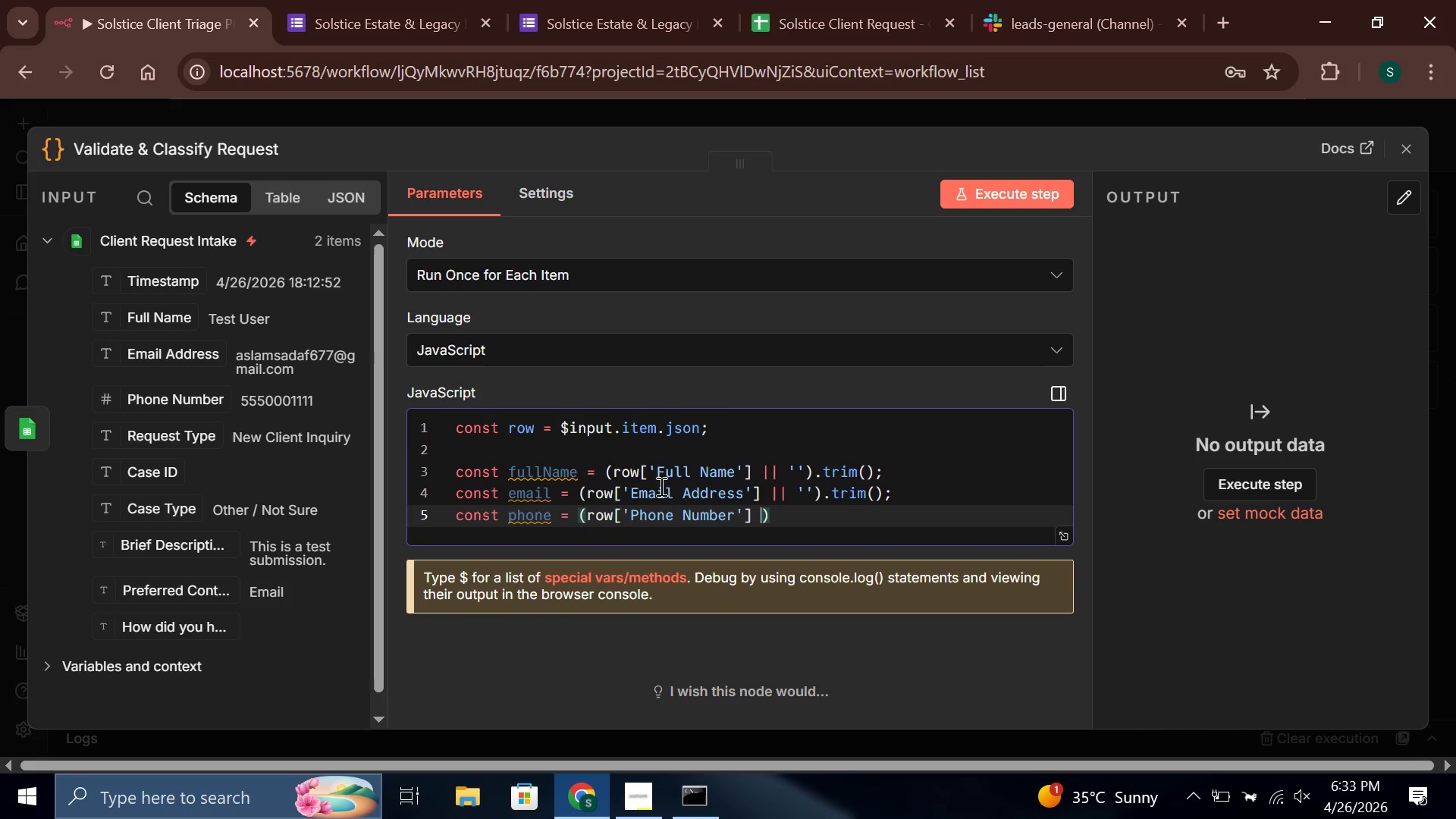 
key(Shift+Backslash)
 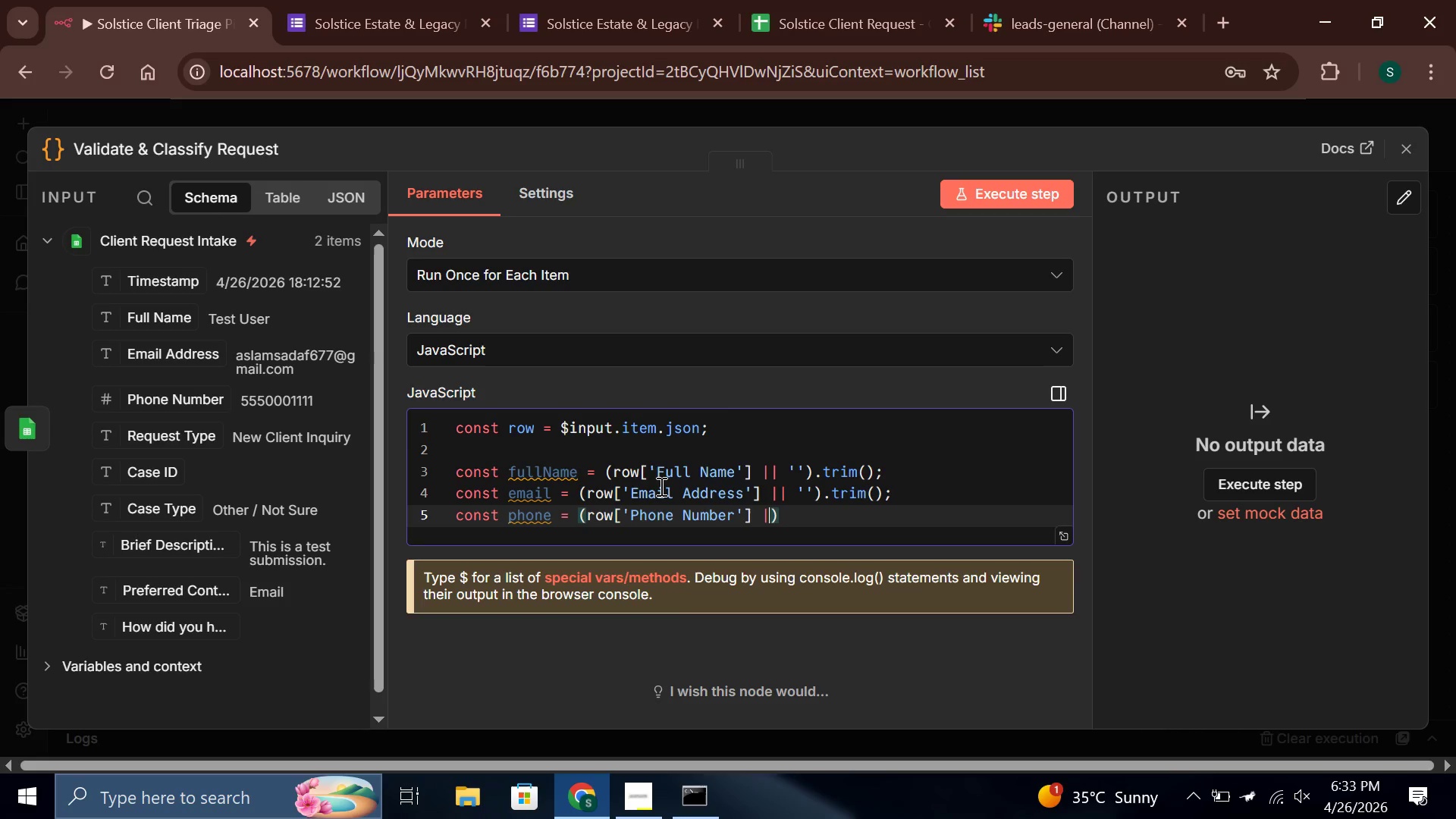 
key(Shift+Backslash)
 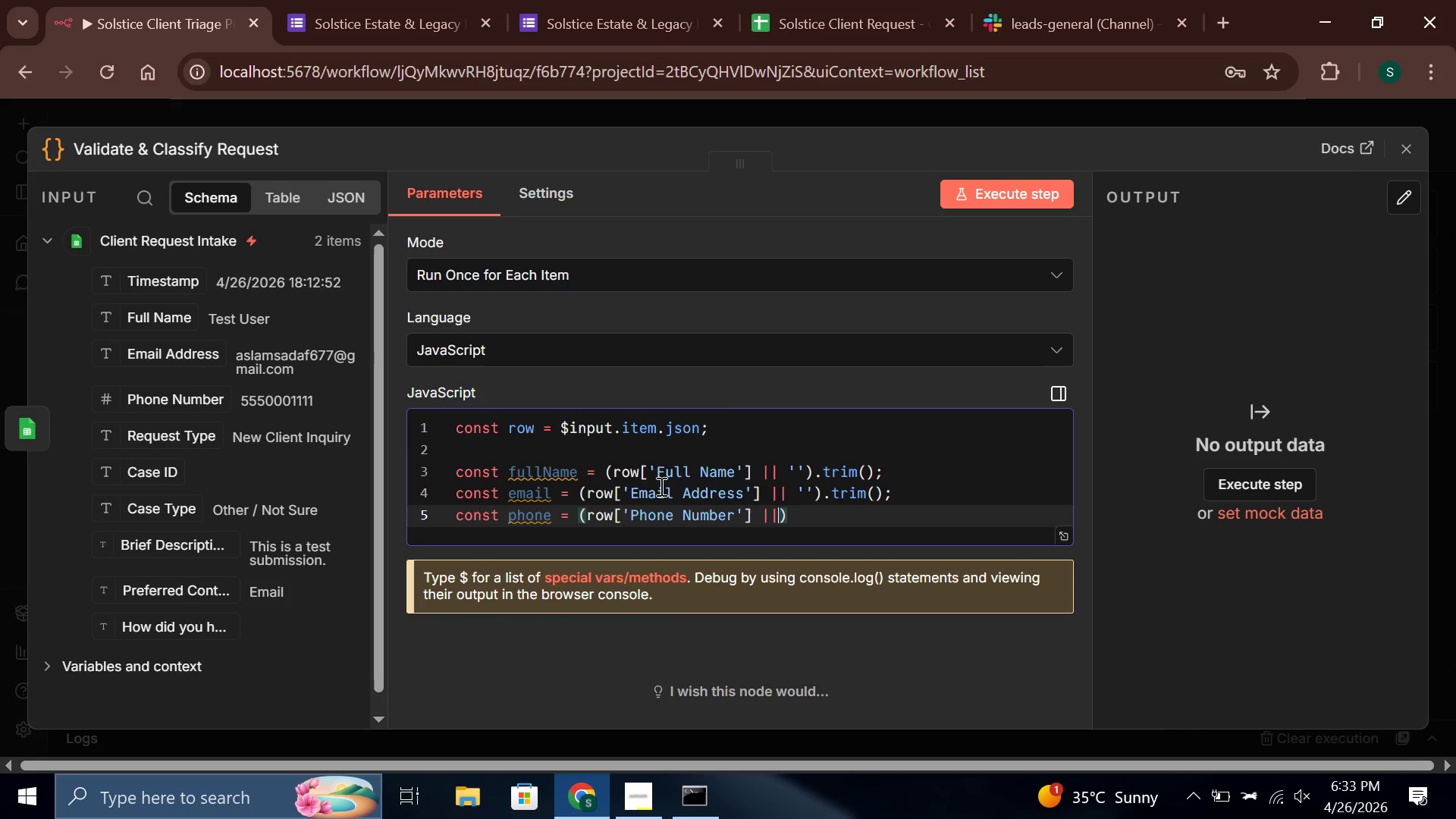 
key(Space)
 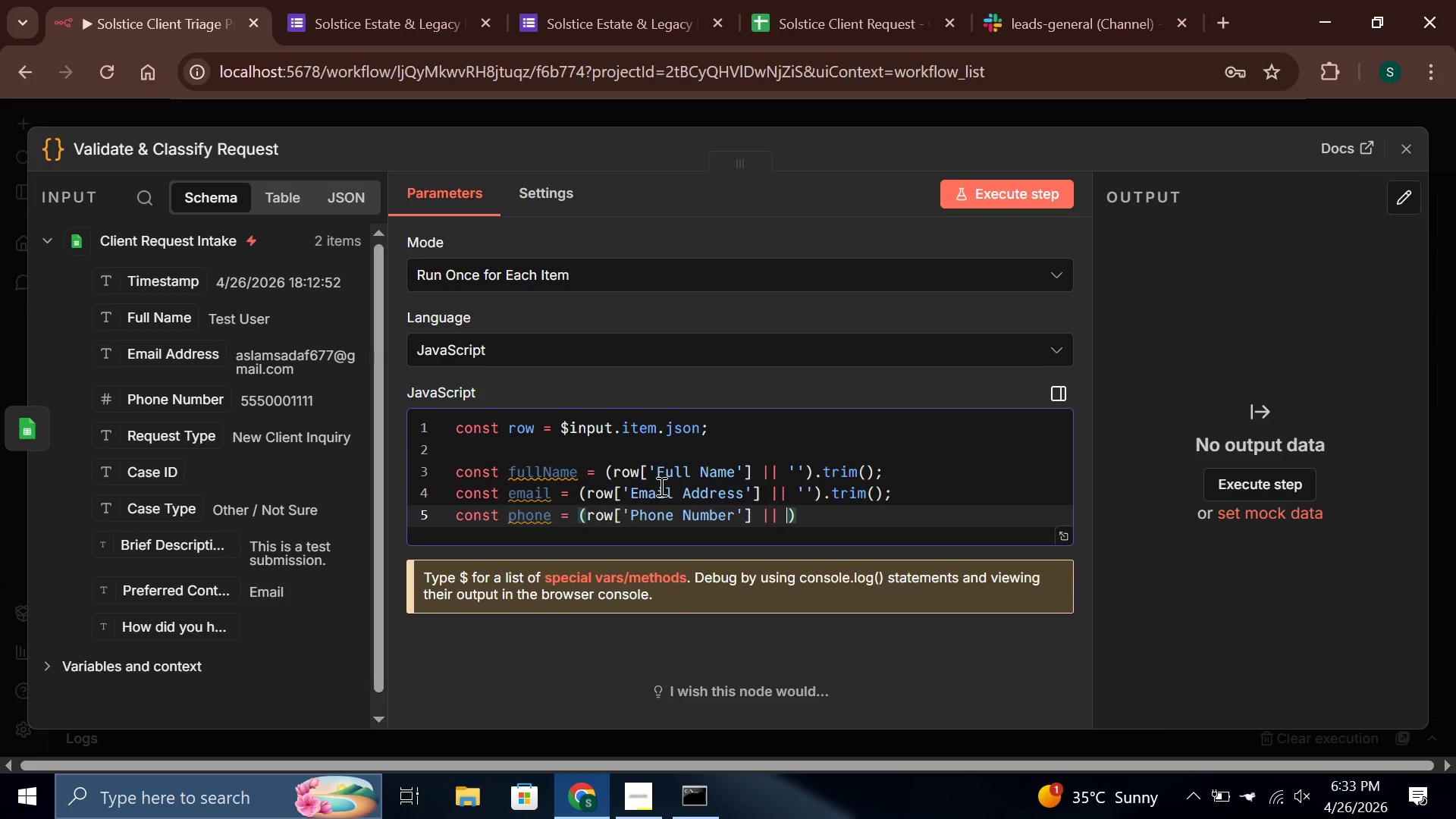 
key(Quote)
 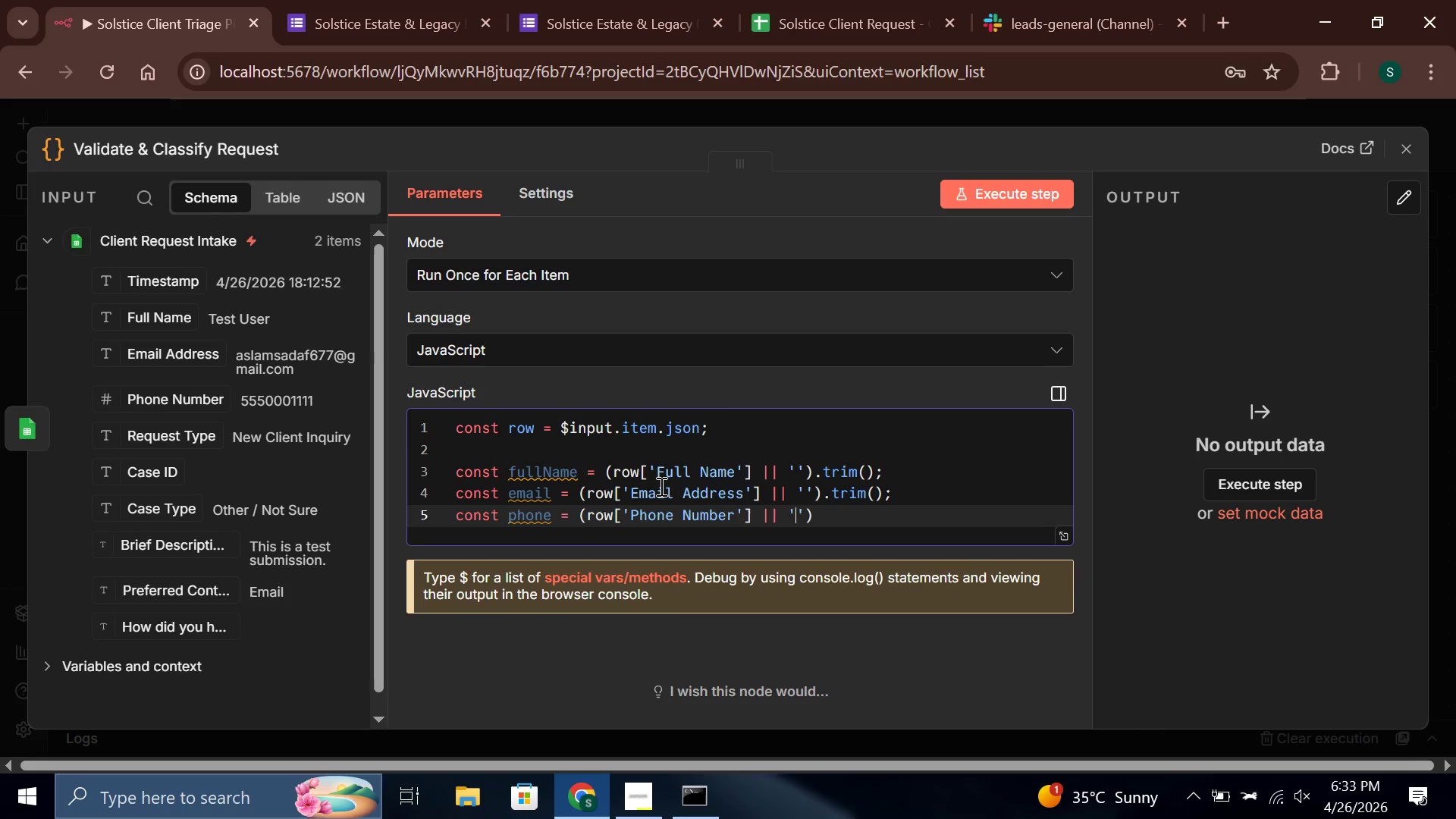 
key(ArrowRight)
 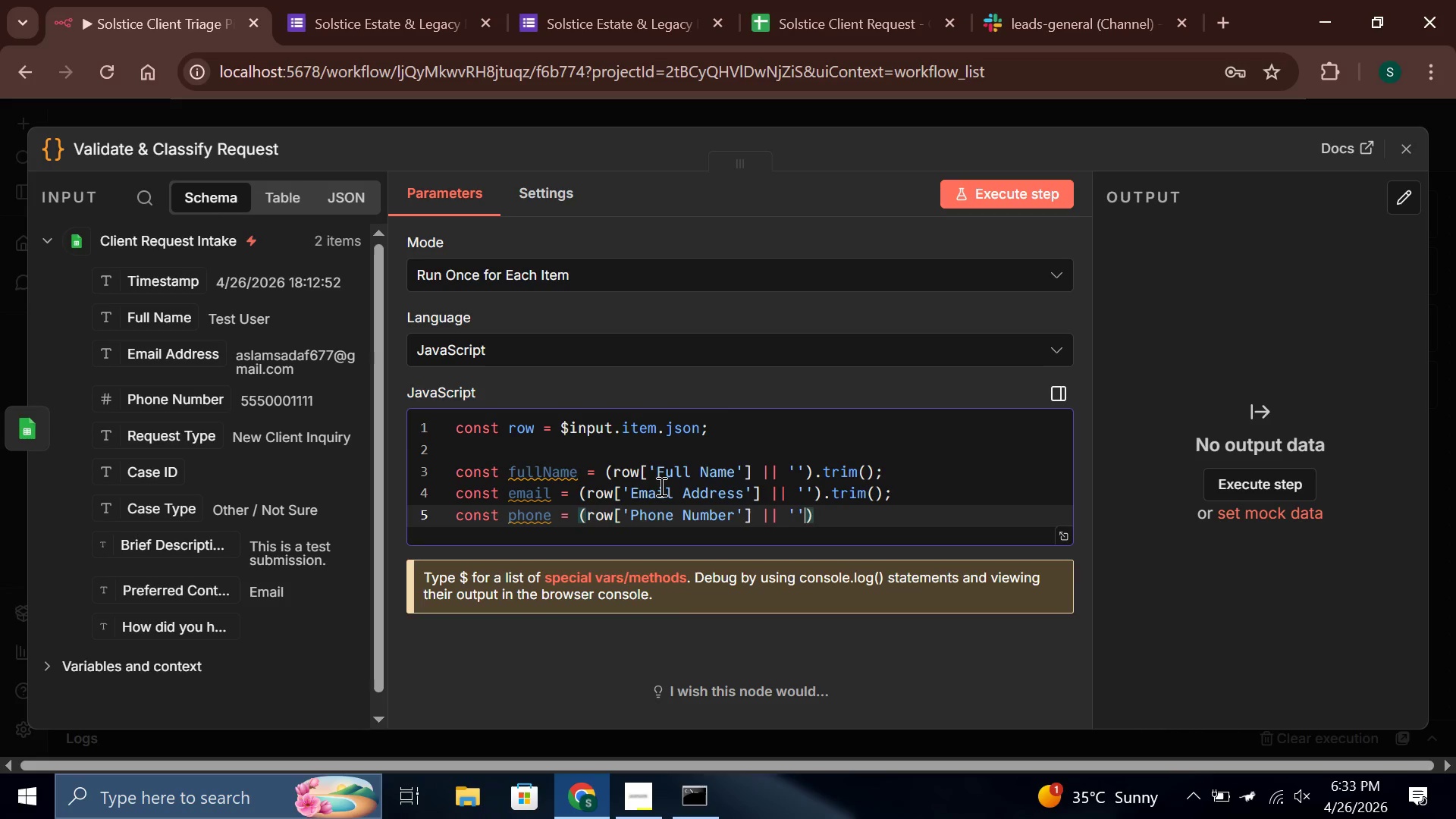 
key(ArrowRight)
 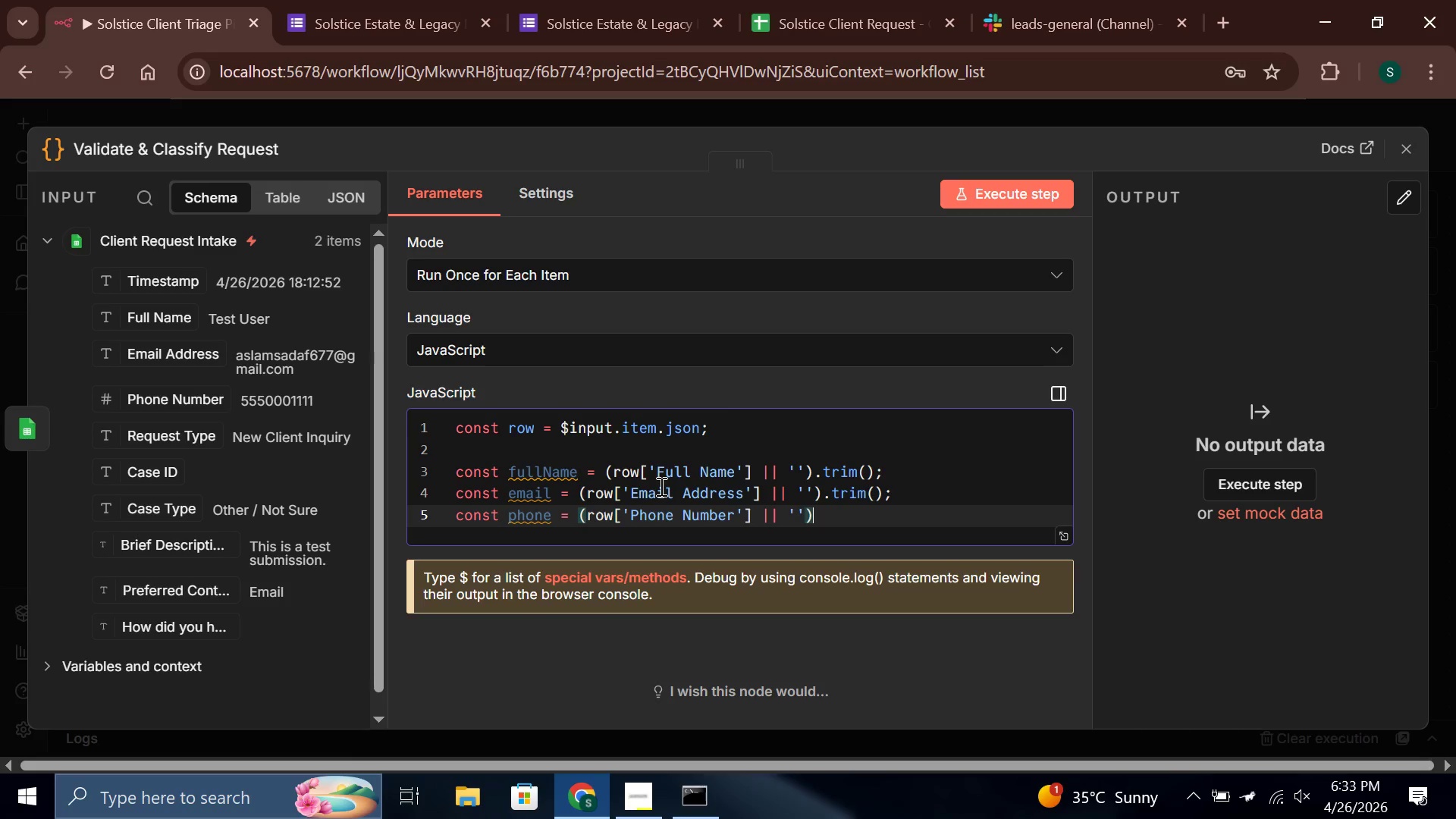 
type(.trim()
 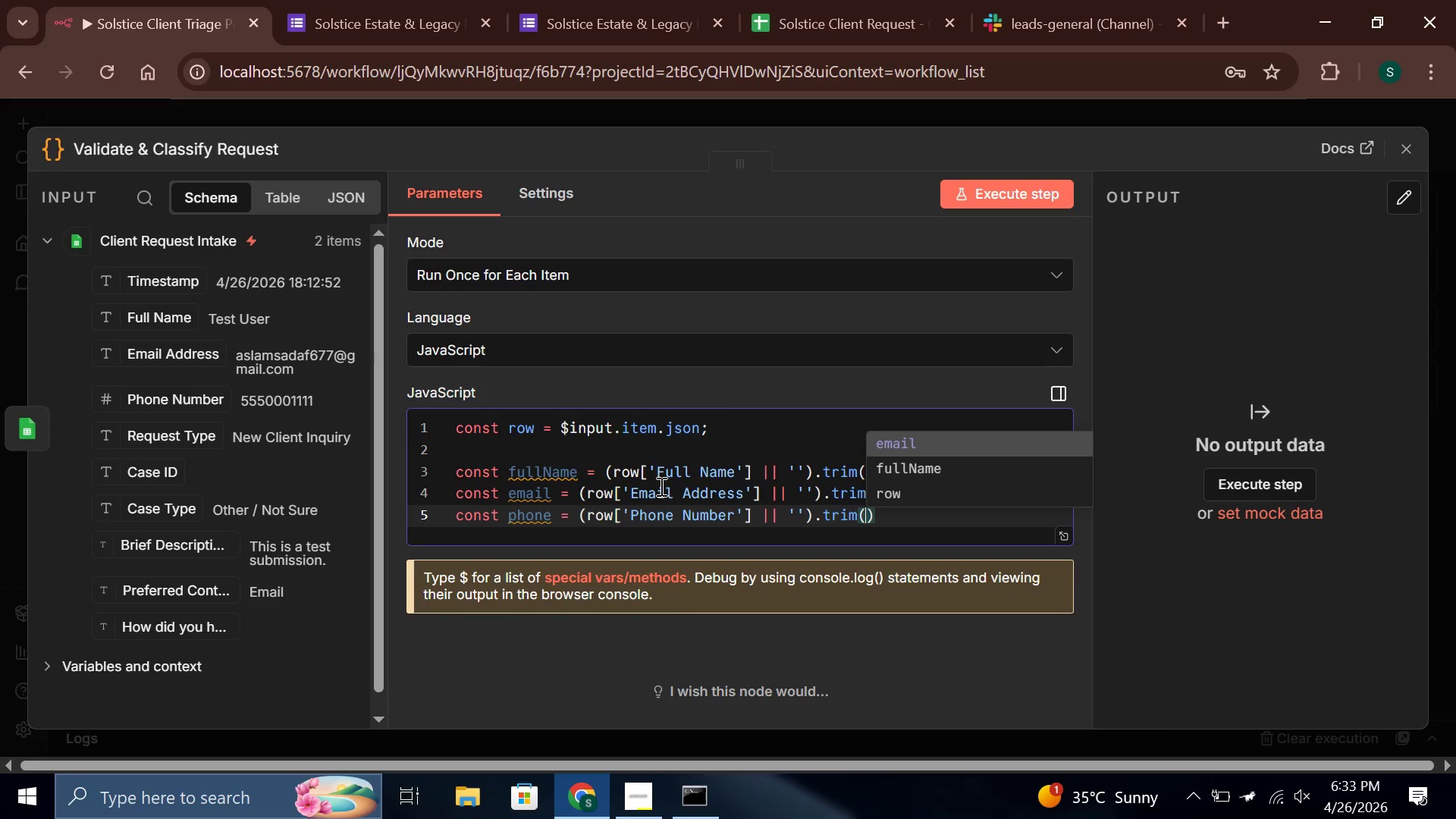 
wait(10.36)
 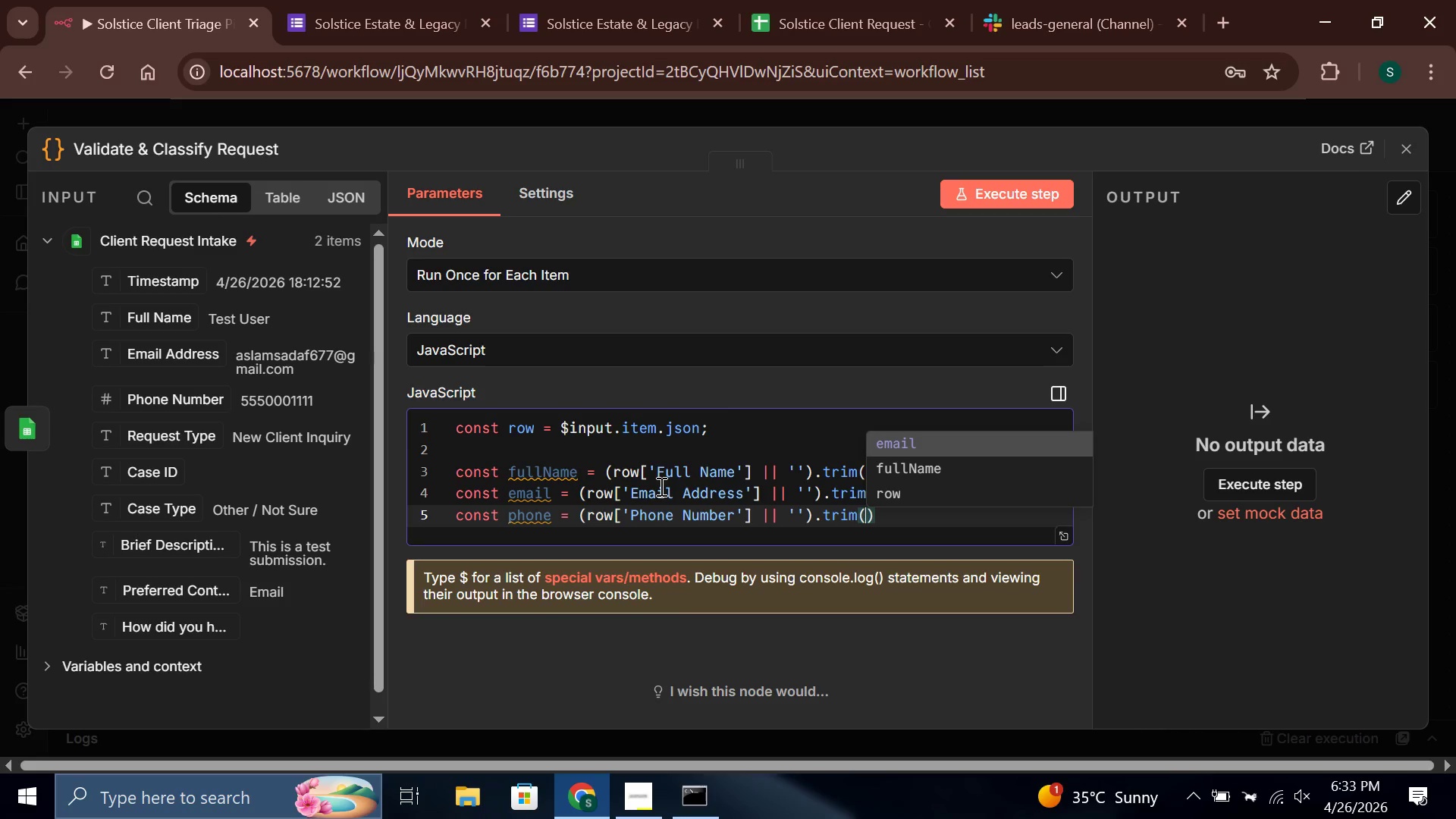 
key(ArrowRight)
 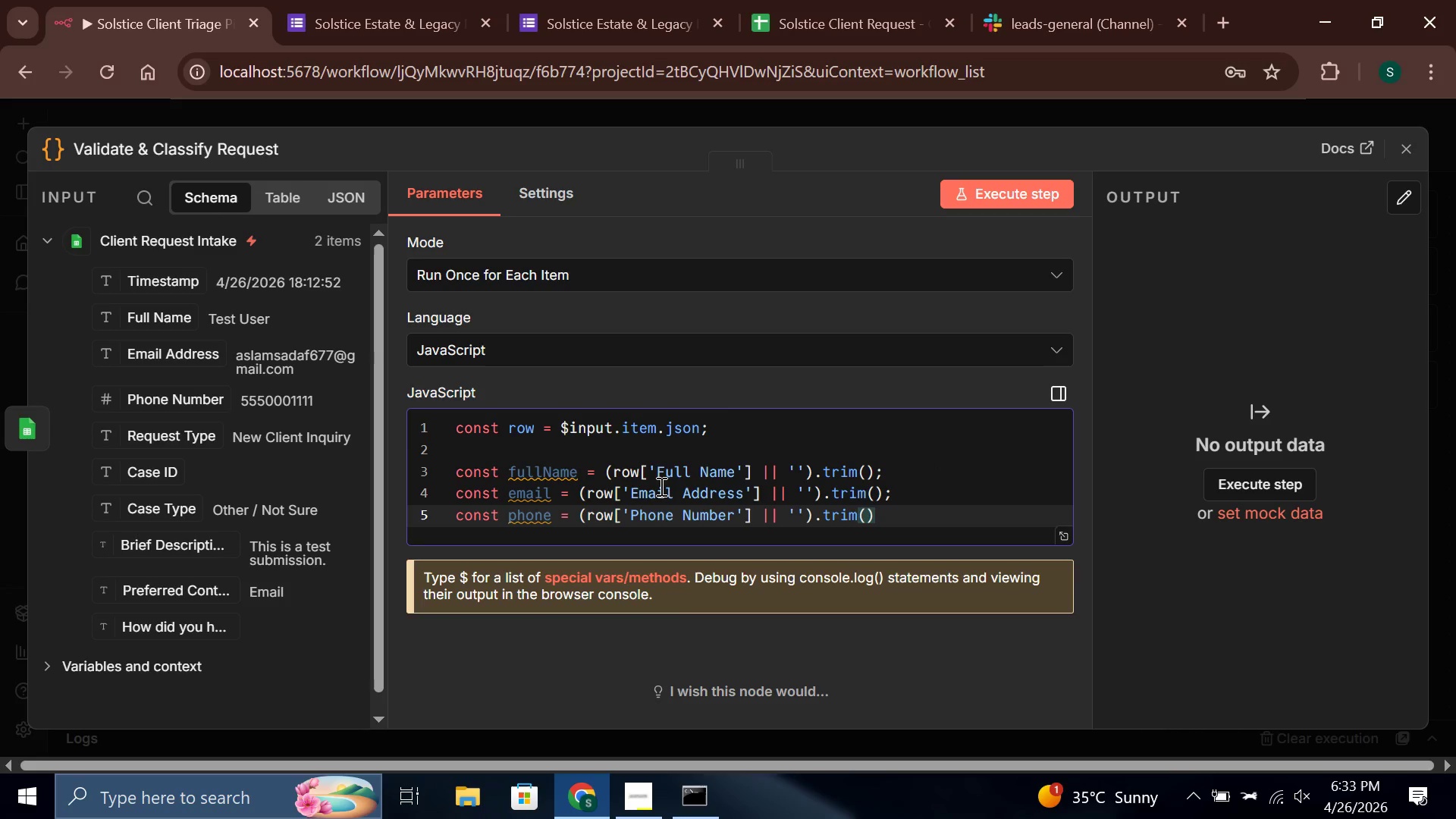 
key(Semicolon)
 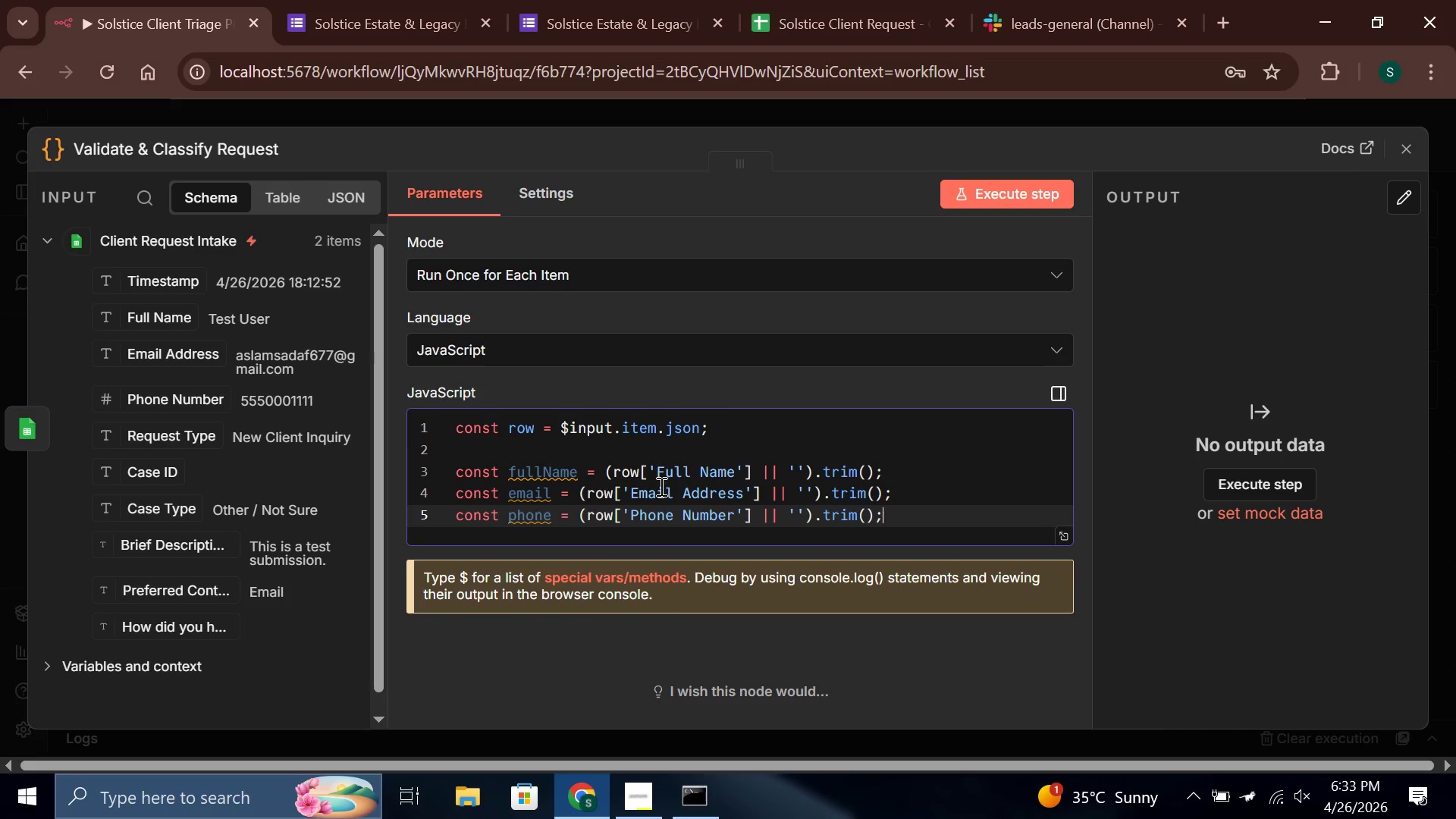 
key(Enter)
 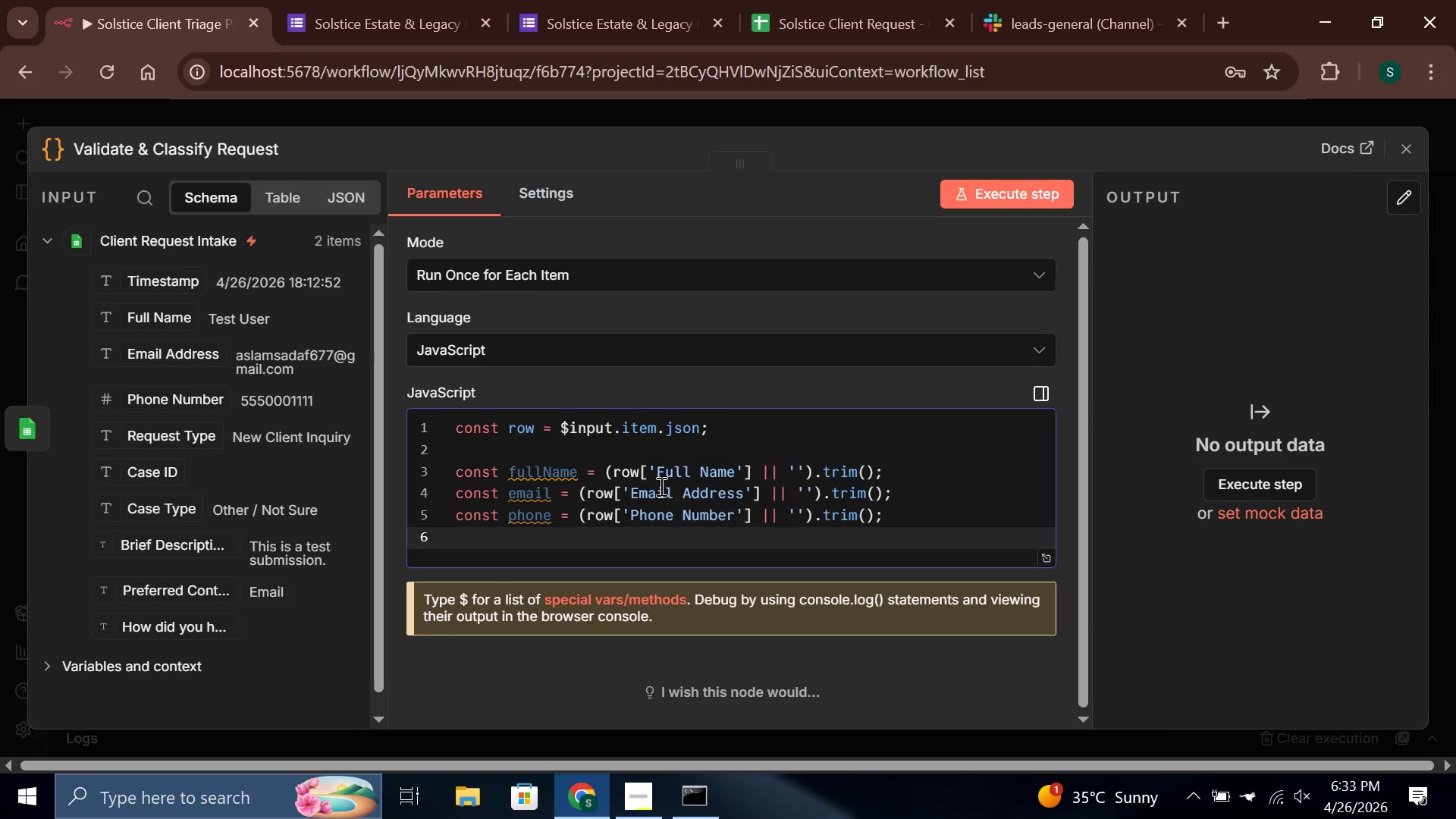 
key(Enter)
 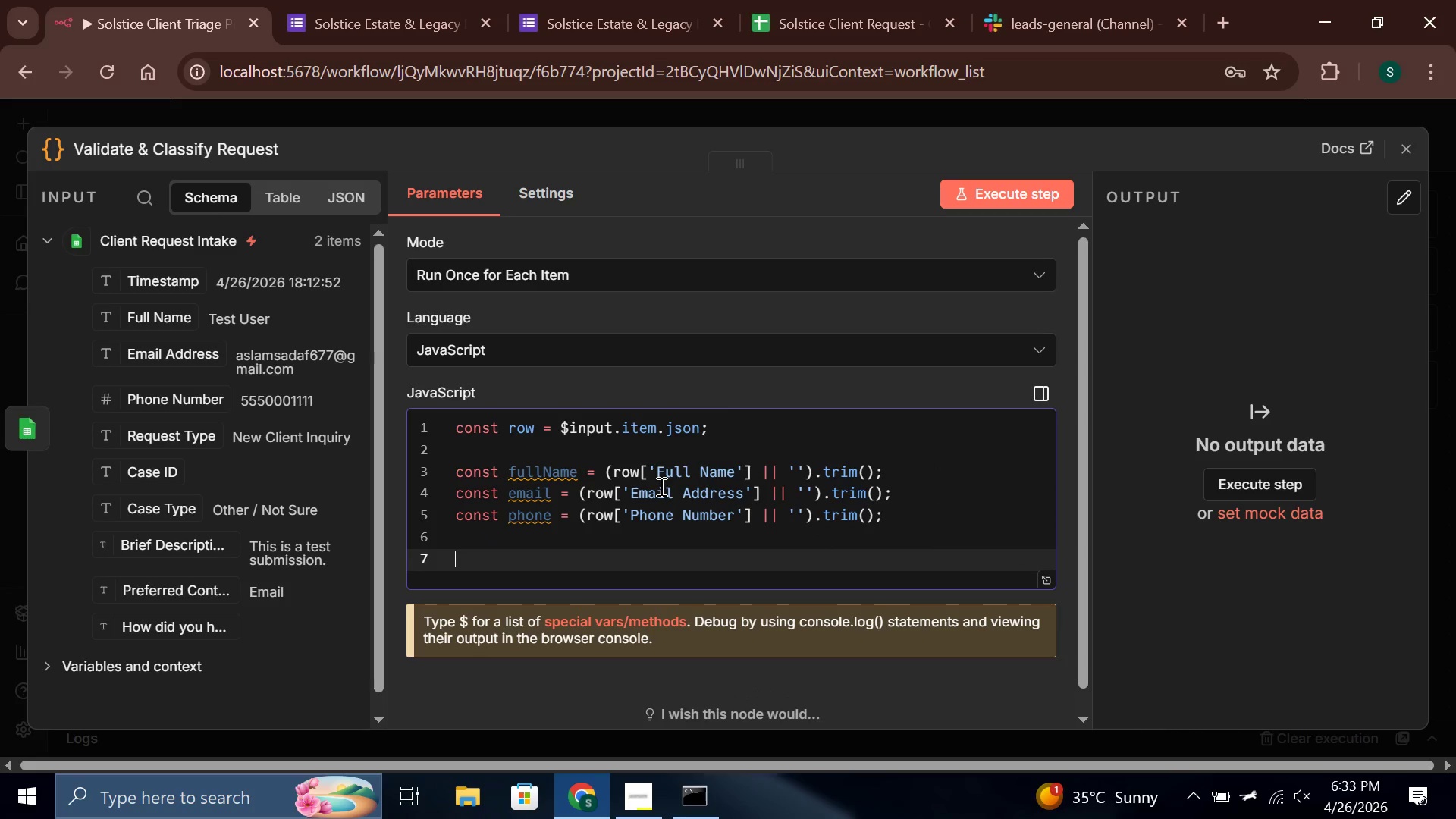 
key(Backspace)
type(contst)
key(Backspace)
key(Backspace)
key(Backspace)
type(st requestType = (row['Request Type)
 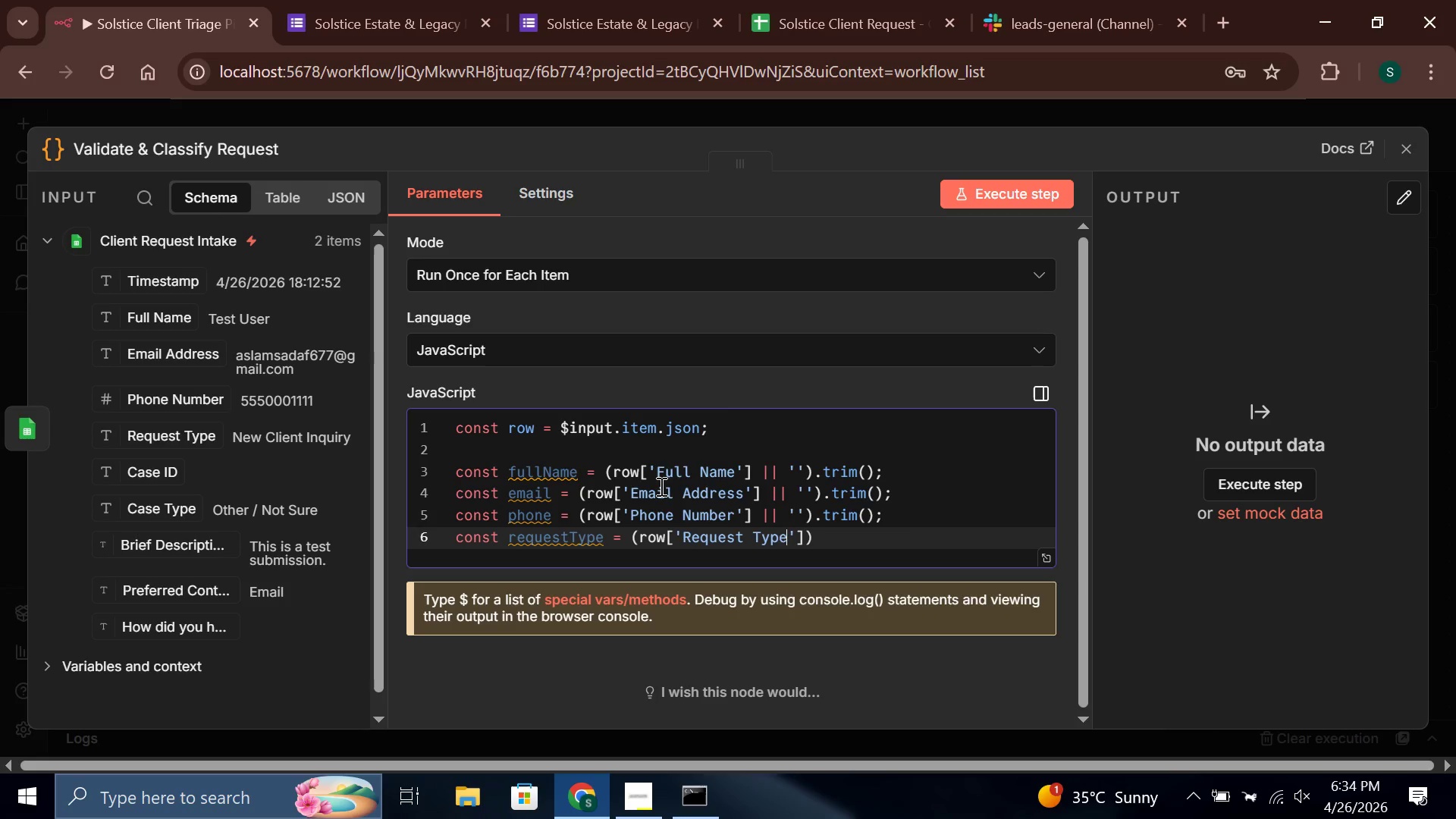 
key(ArrowRight)
 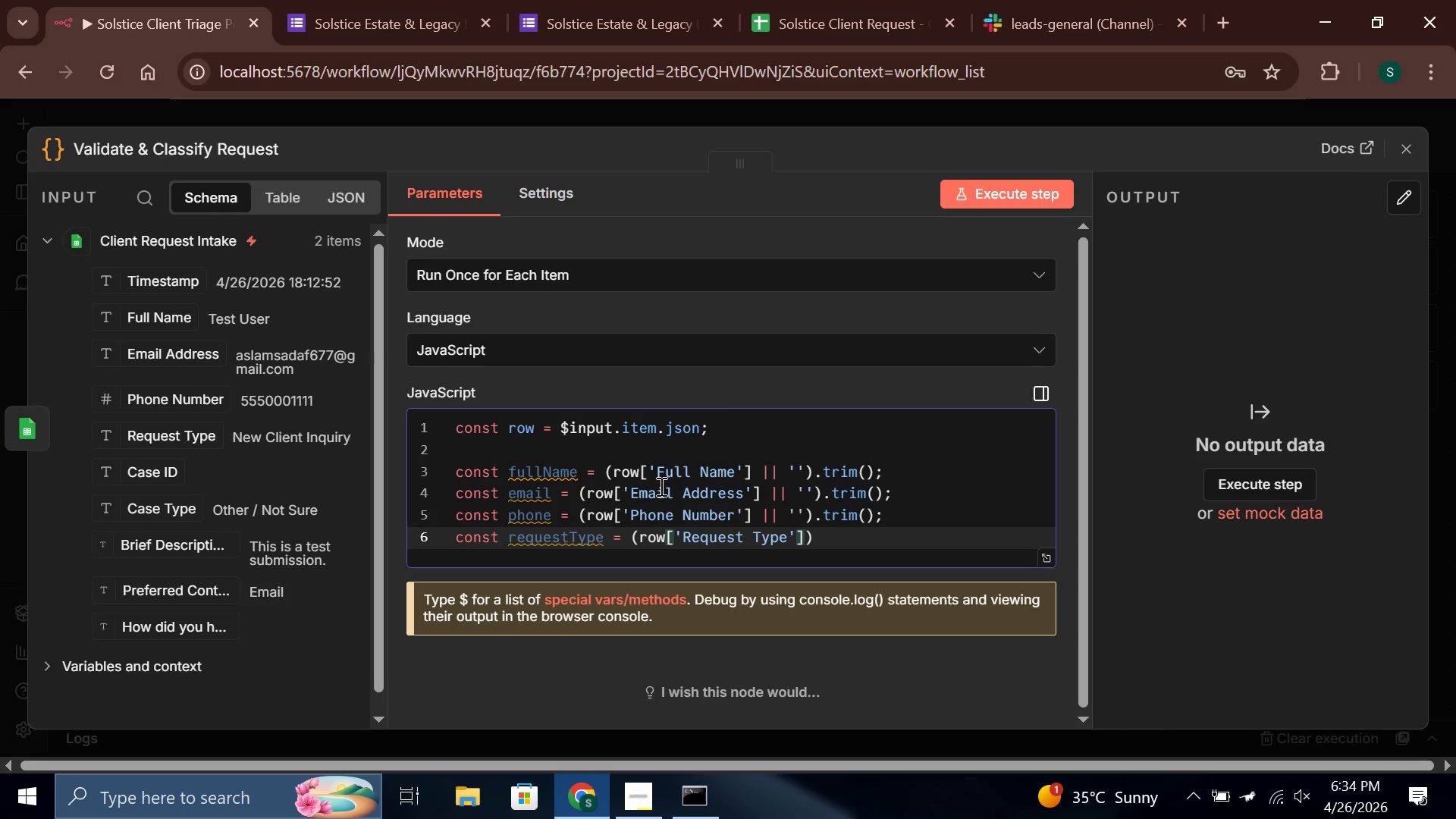 
key(ArrowRight)
 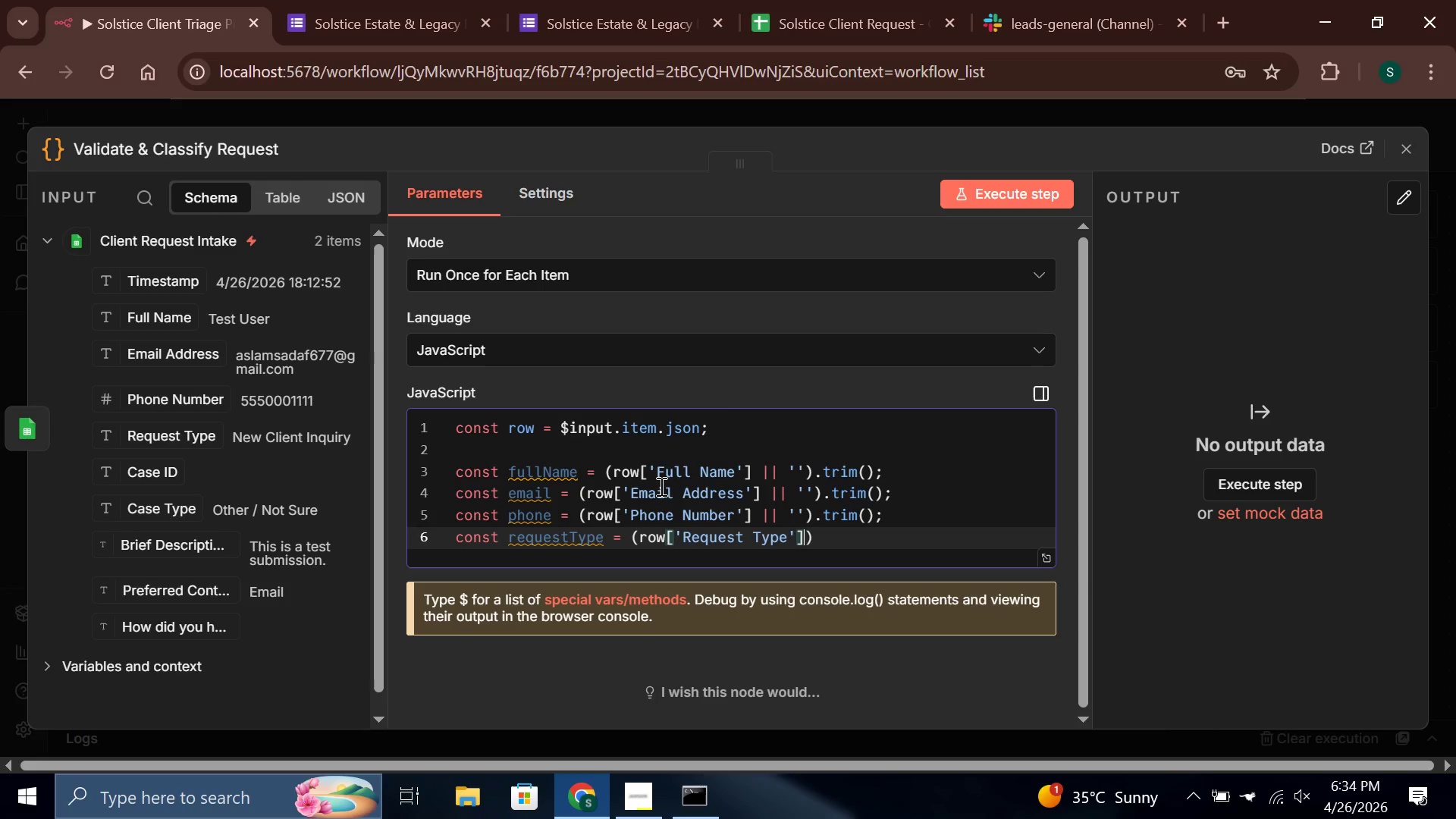 
key(ArrowRight)
 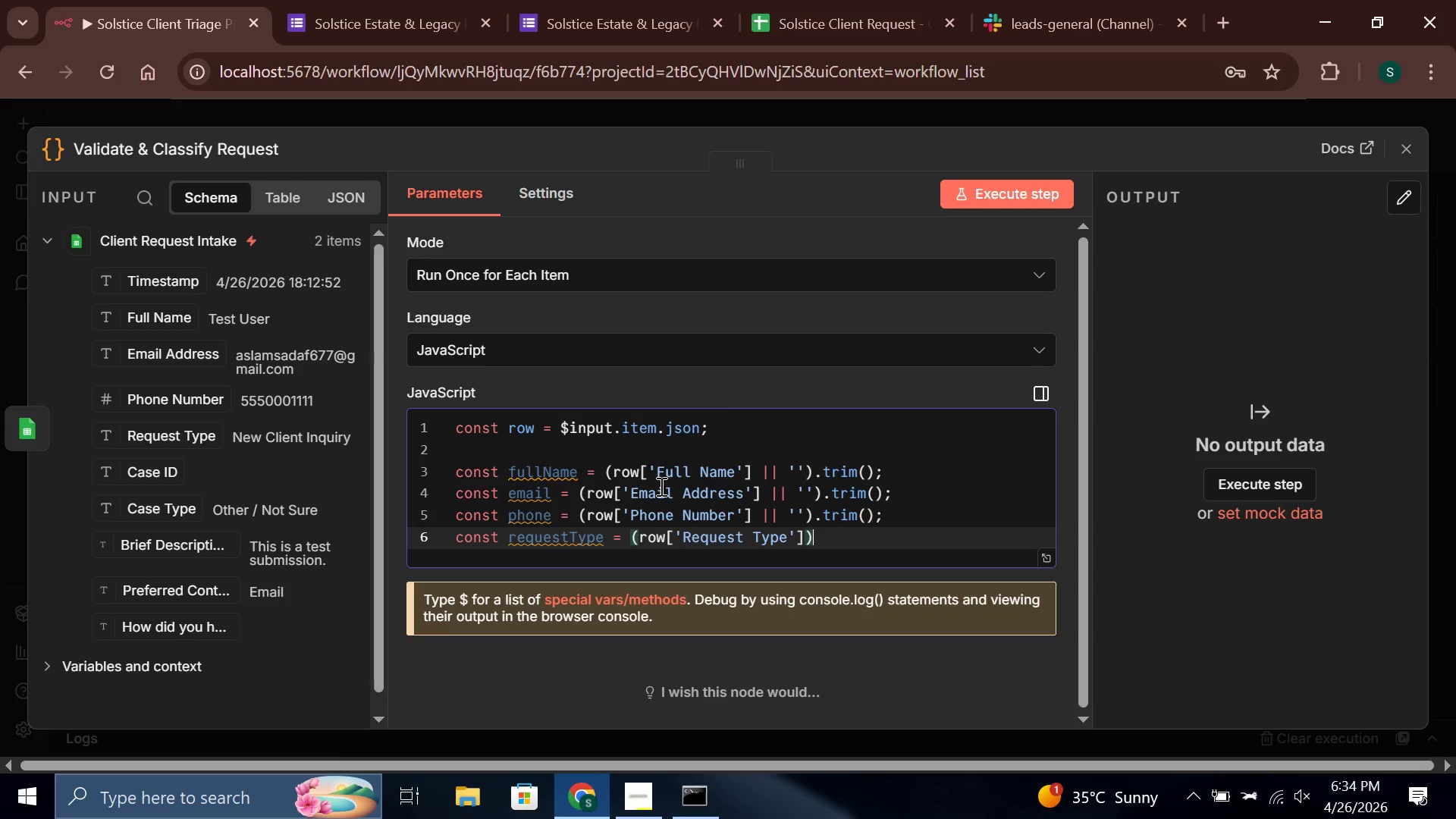 
key(ArrowLeft)
 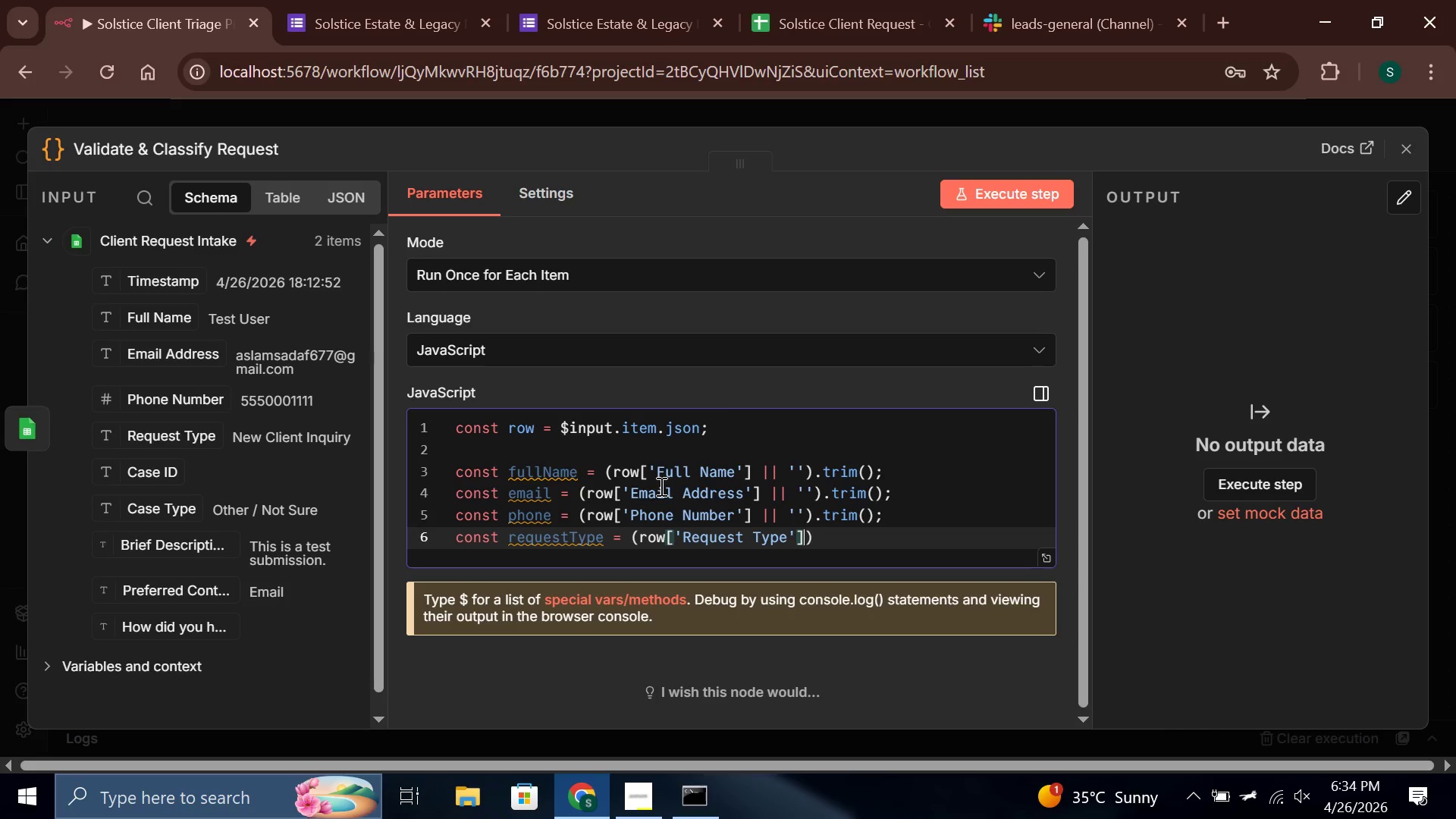 
key(Space)
 